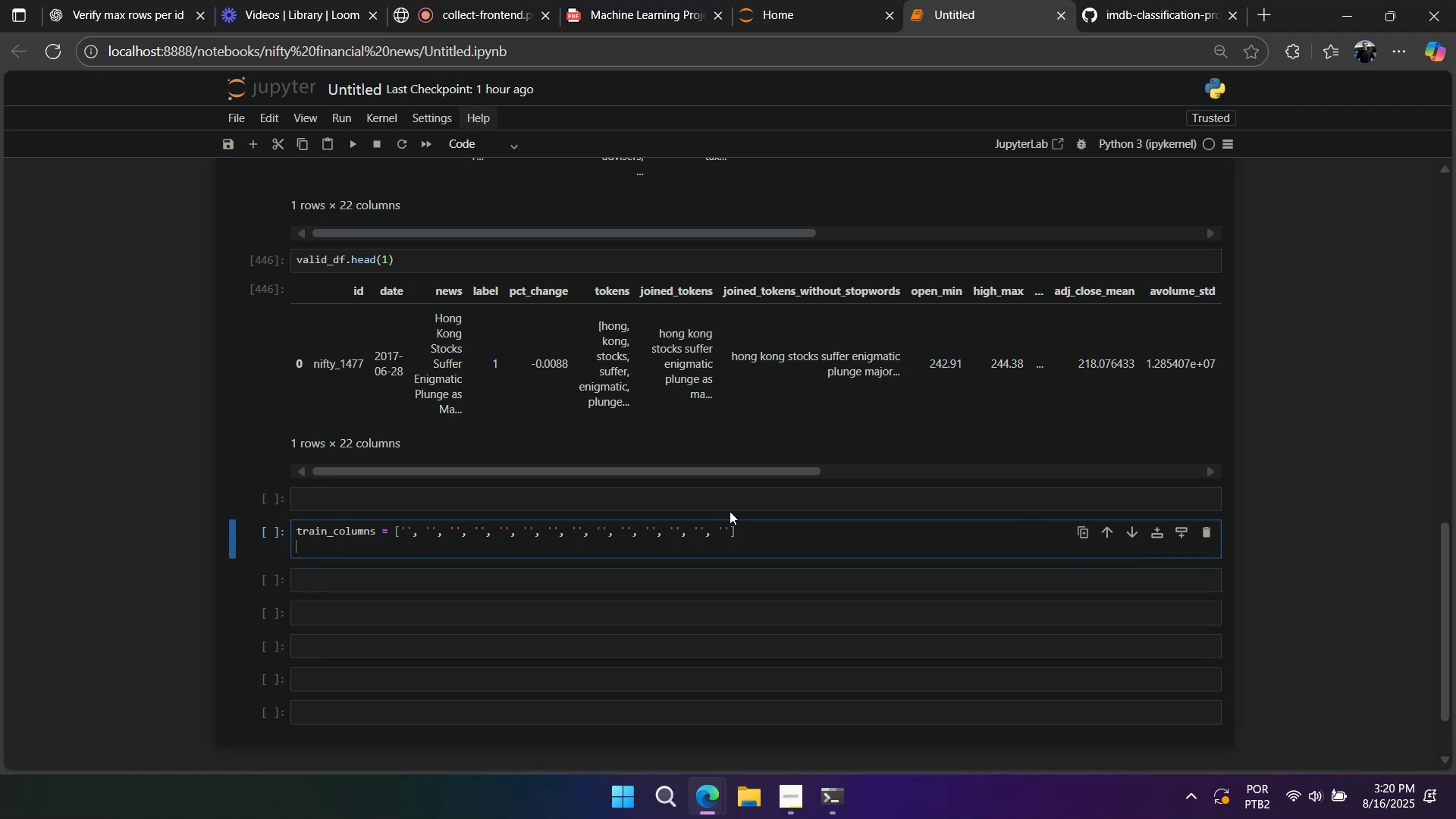 
 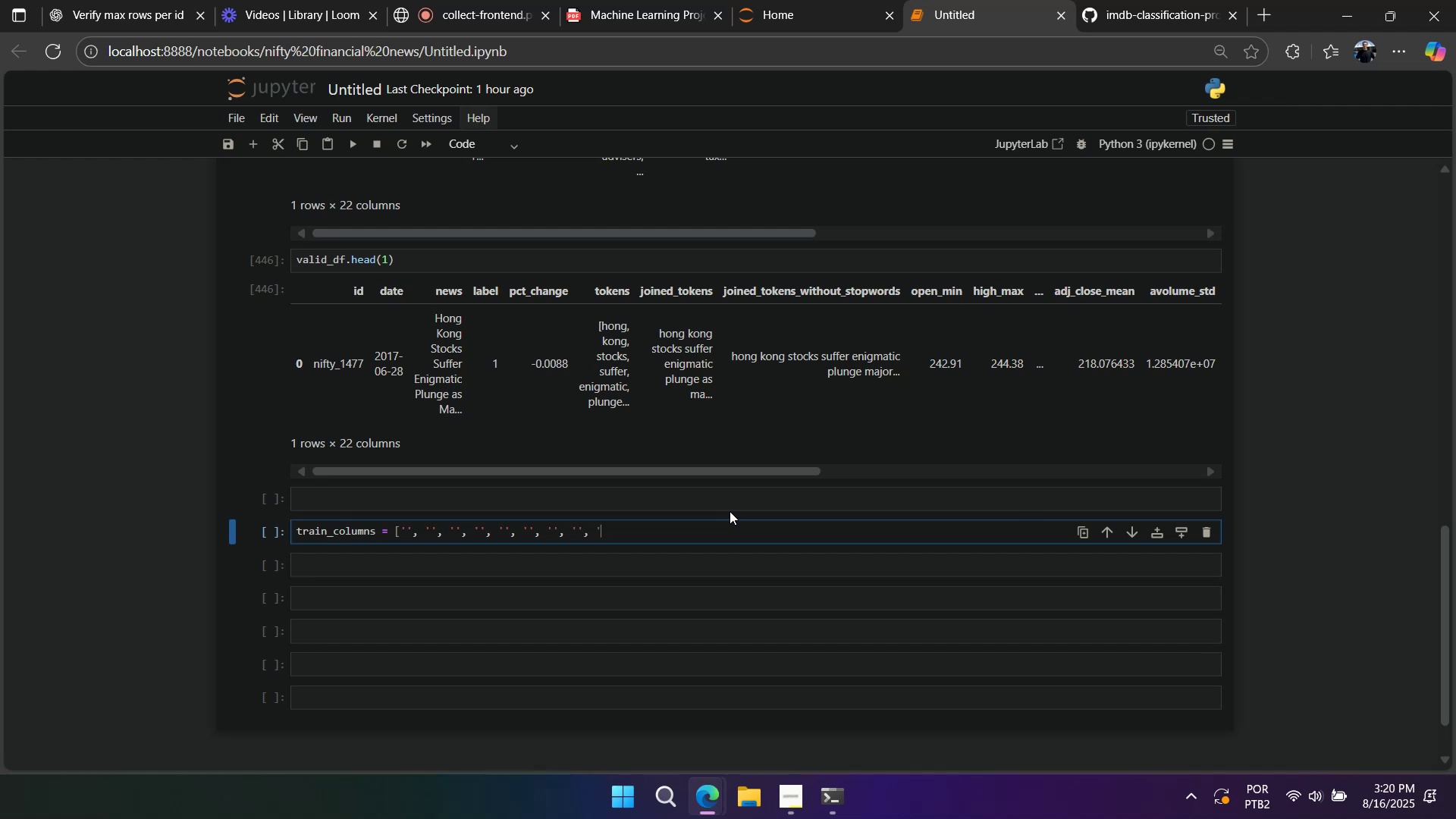 
key(Enter)
 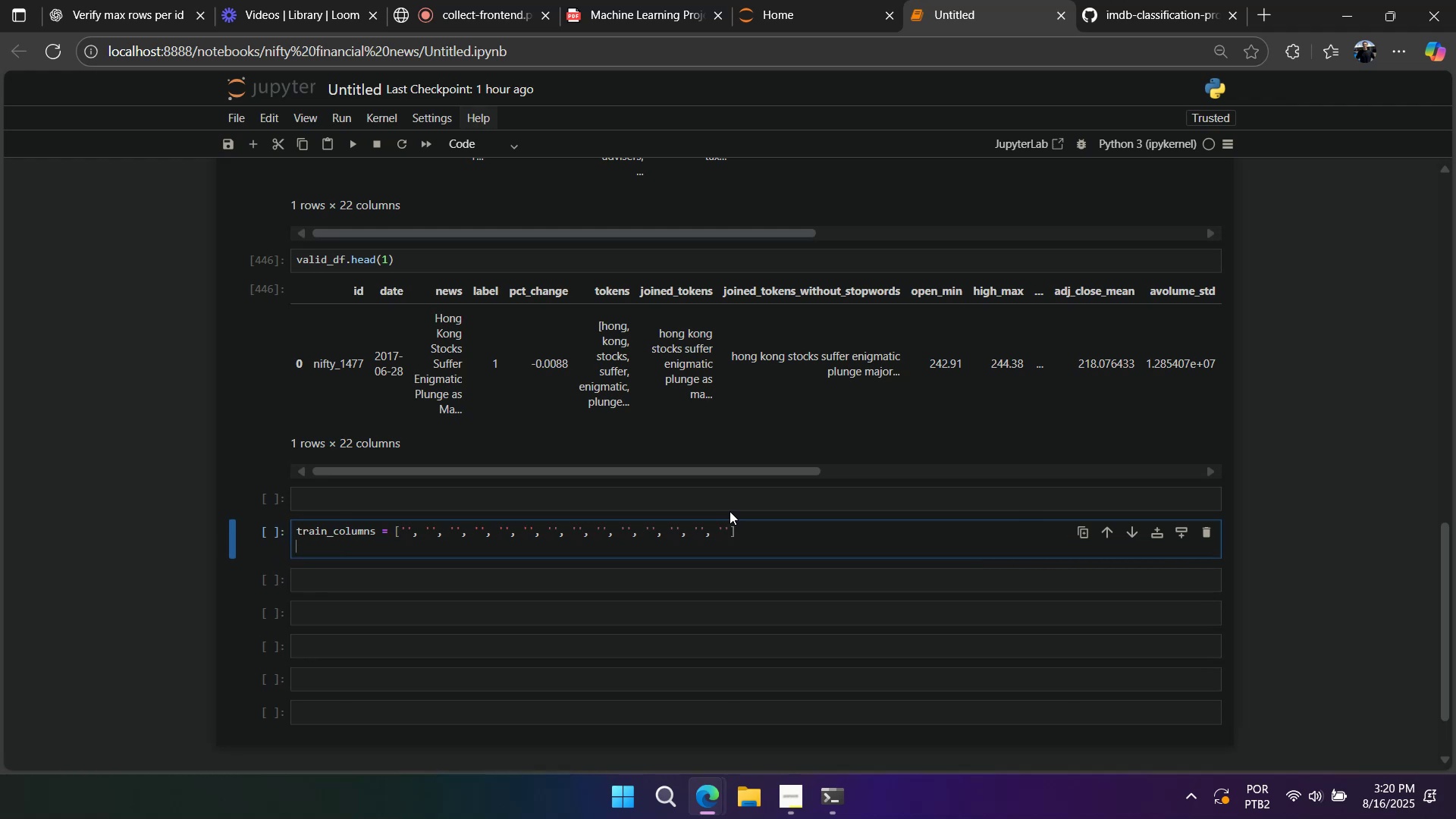 
type(test_colu)
key(Backspace)
key(Backspace)
key(Backspace)
key(Backspace)
key(Backspace)
key(Backspace)
key(Backspace)
key(Backspace)
key(Backspace)
type(label-col)
key(Backspace)
key(Backspace)
key(Backspace)
key(Backspace)
type(_column = ]`label)
key(Escape)
type(\)
 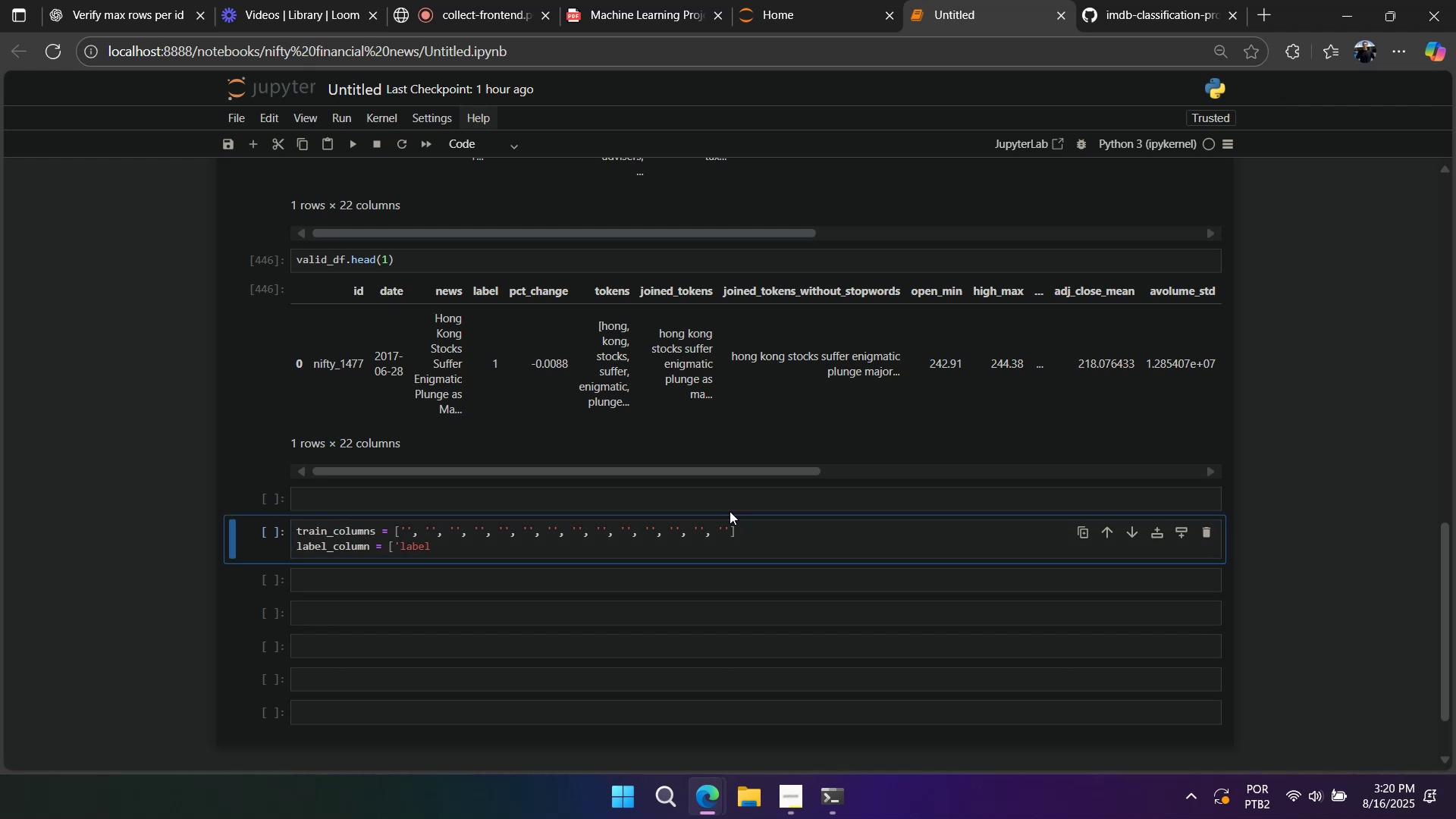 
left_click([679, 544])
 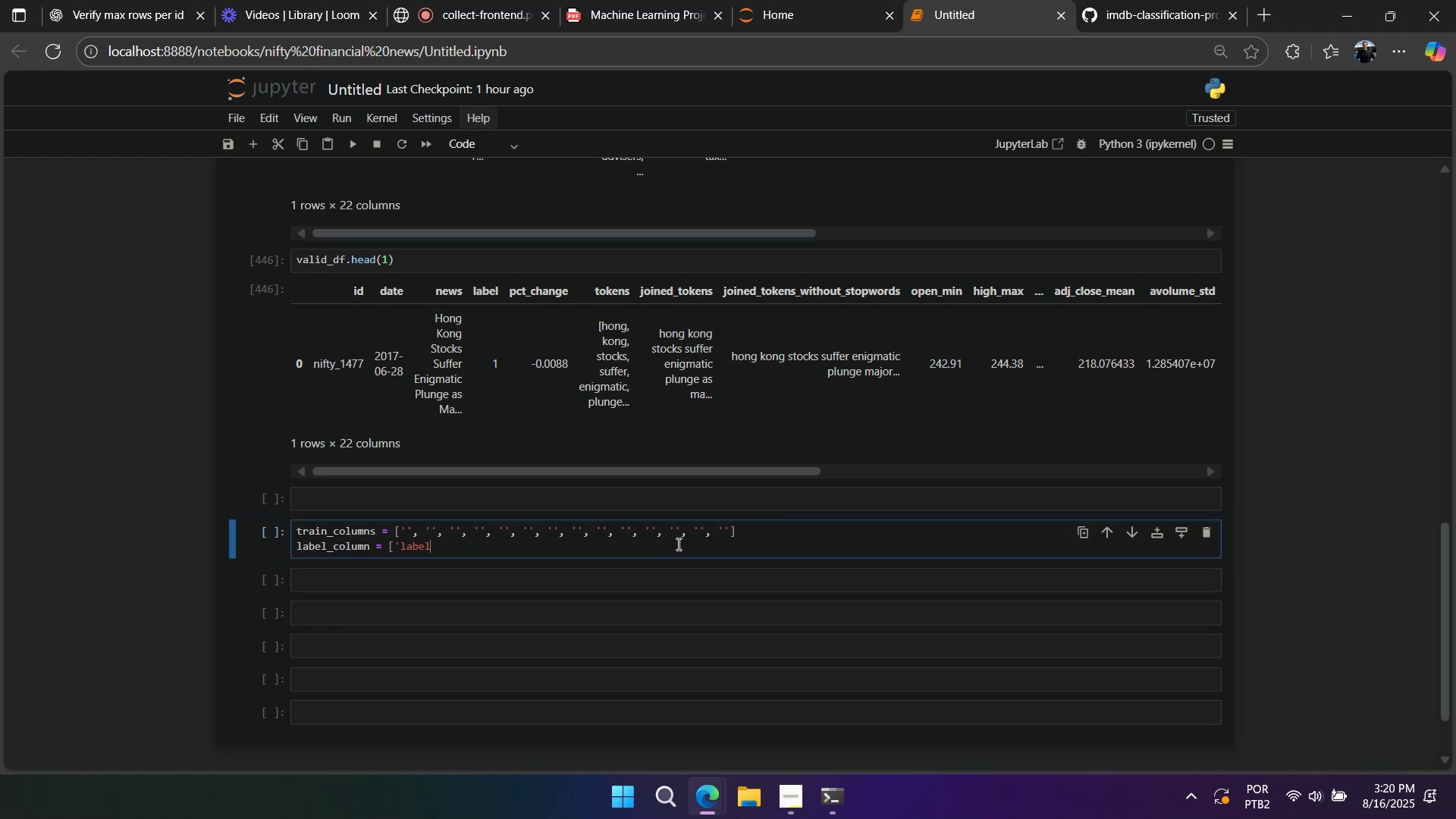 
key(Escape)
 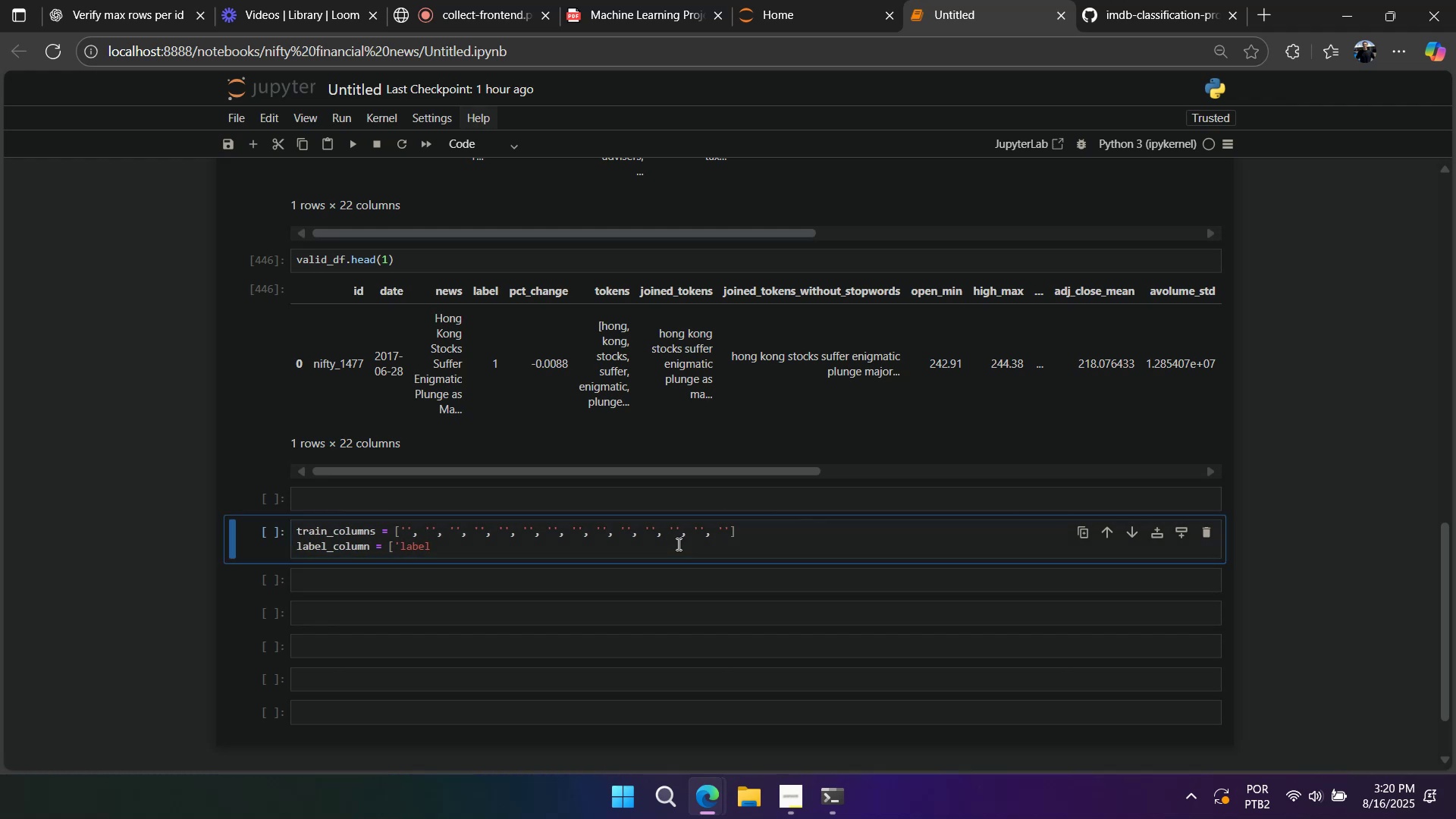 
left_click([677, 544])
 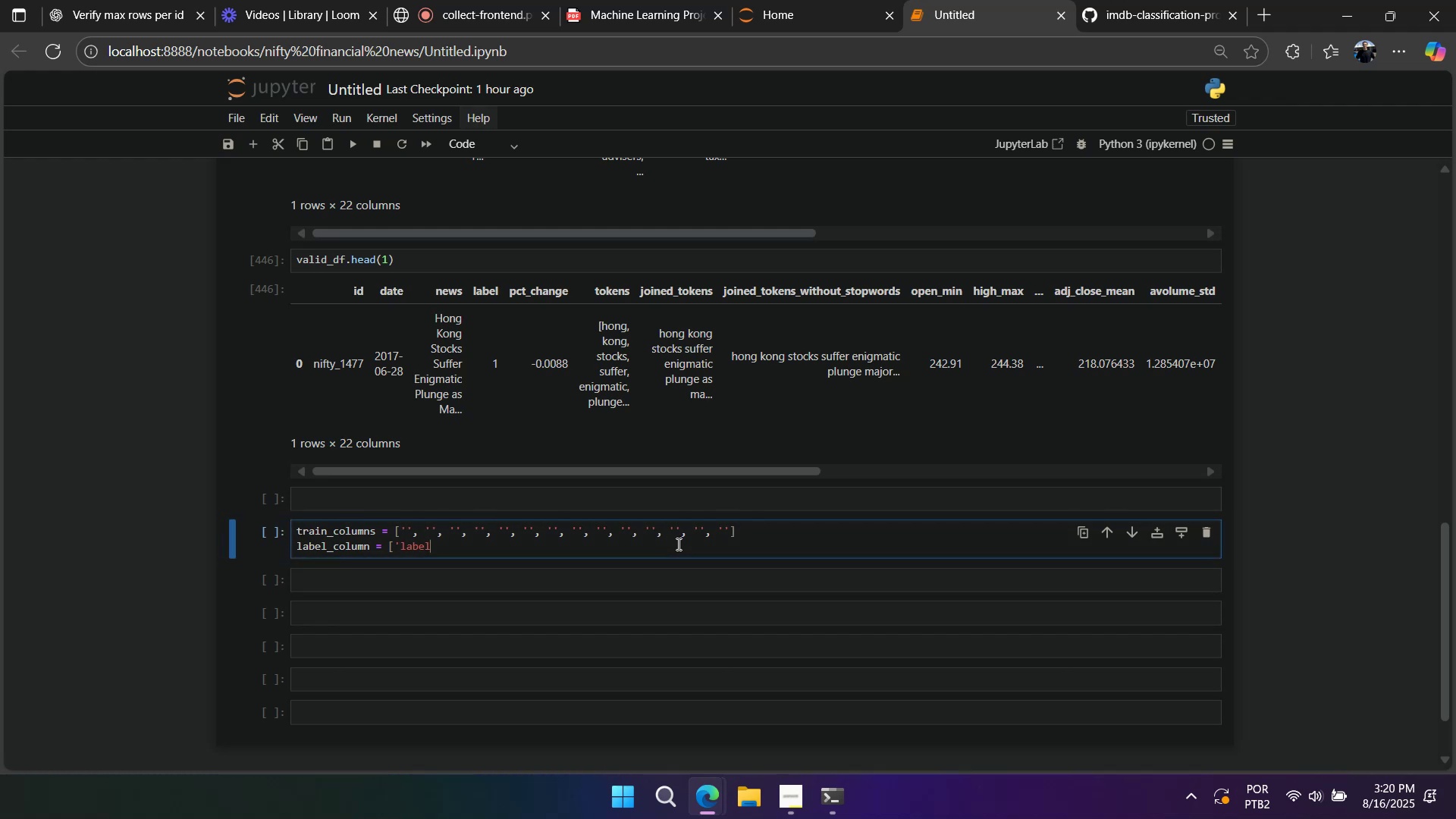 
key(Backquote)
 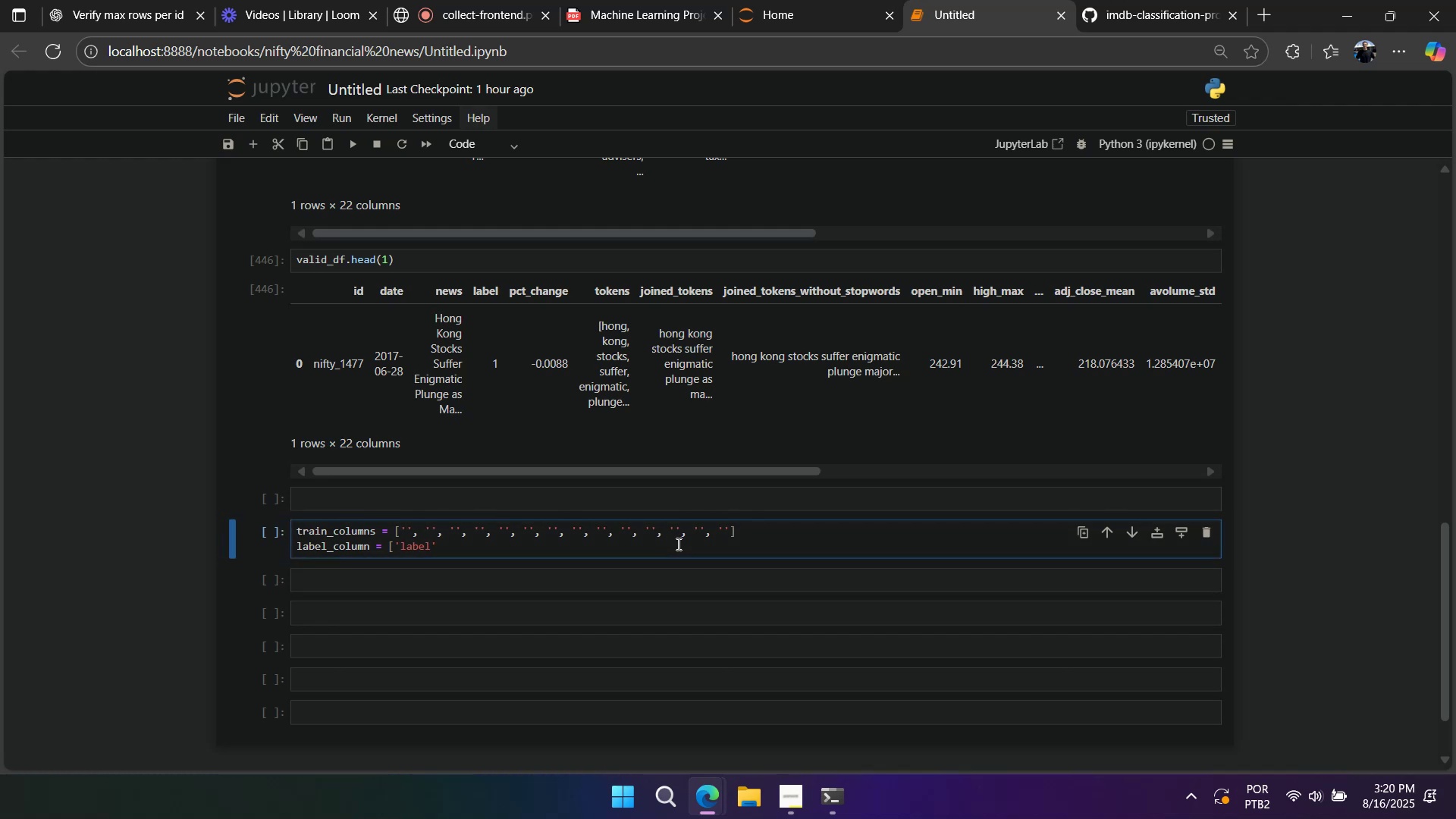 
key(Backslash)
 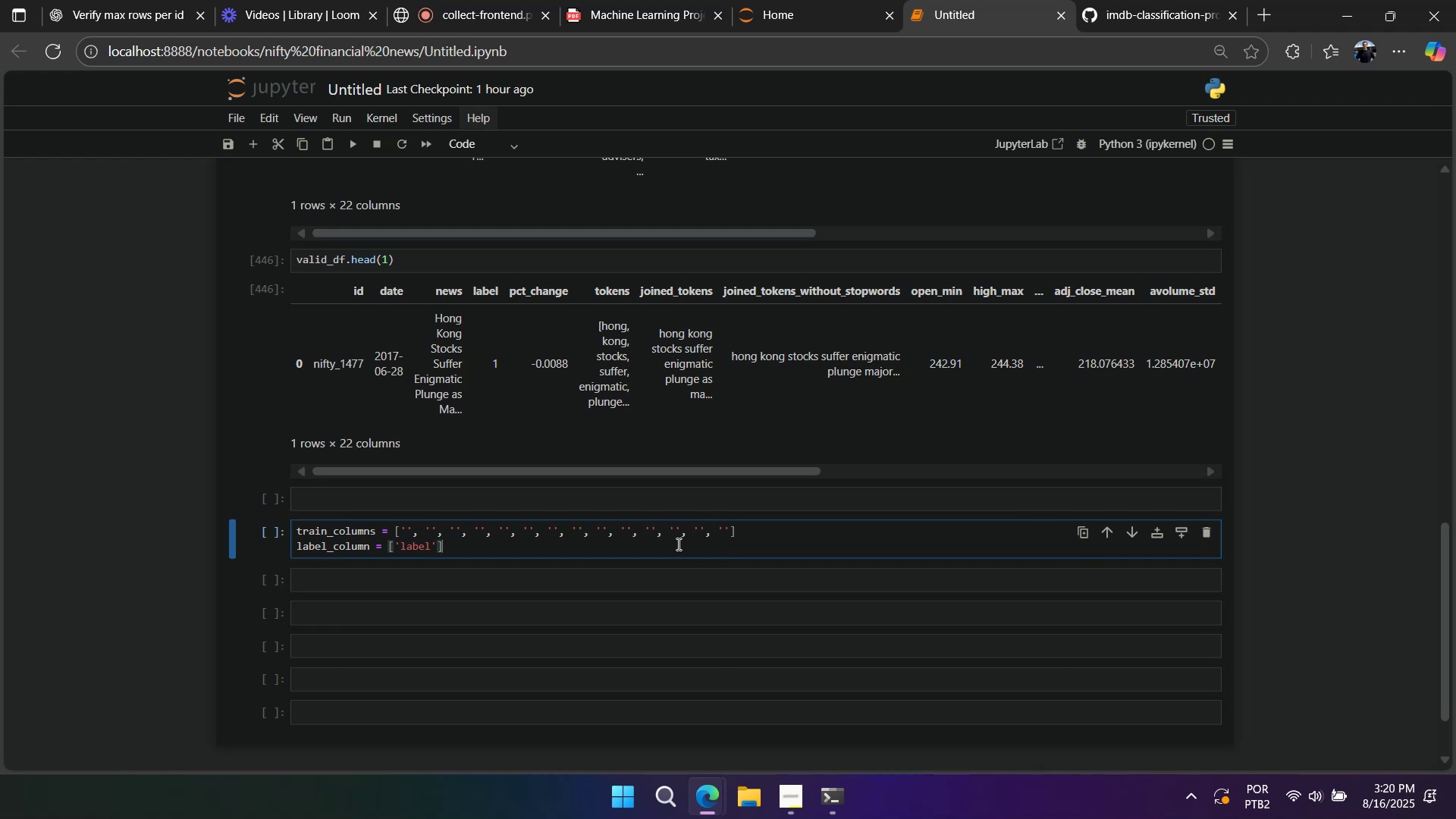 
wait(19.65)
 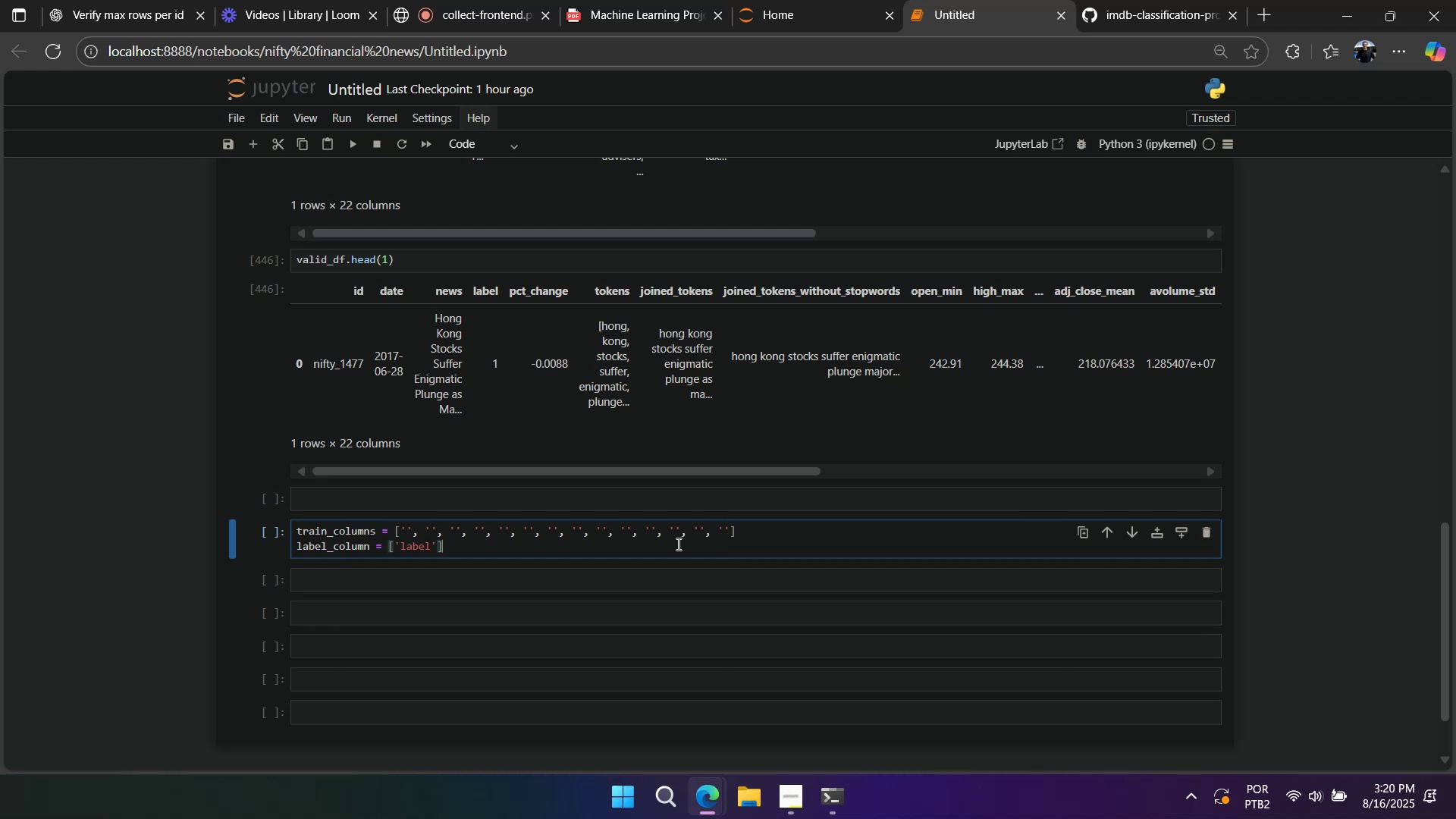 
double_click([479, 287])
 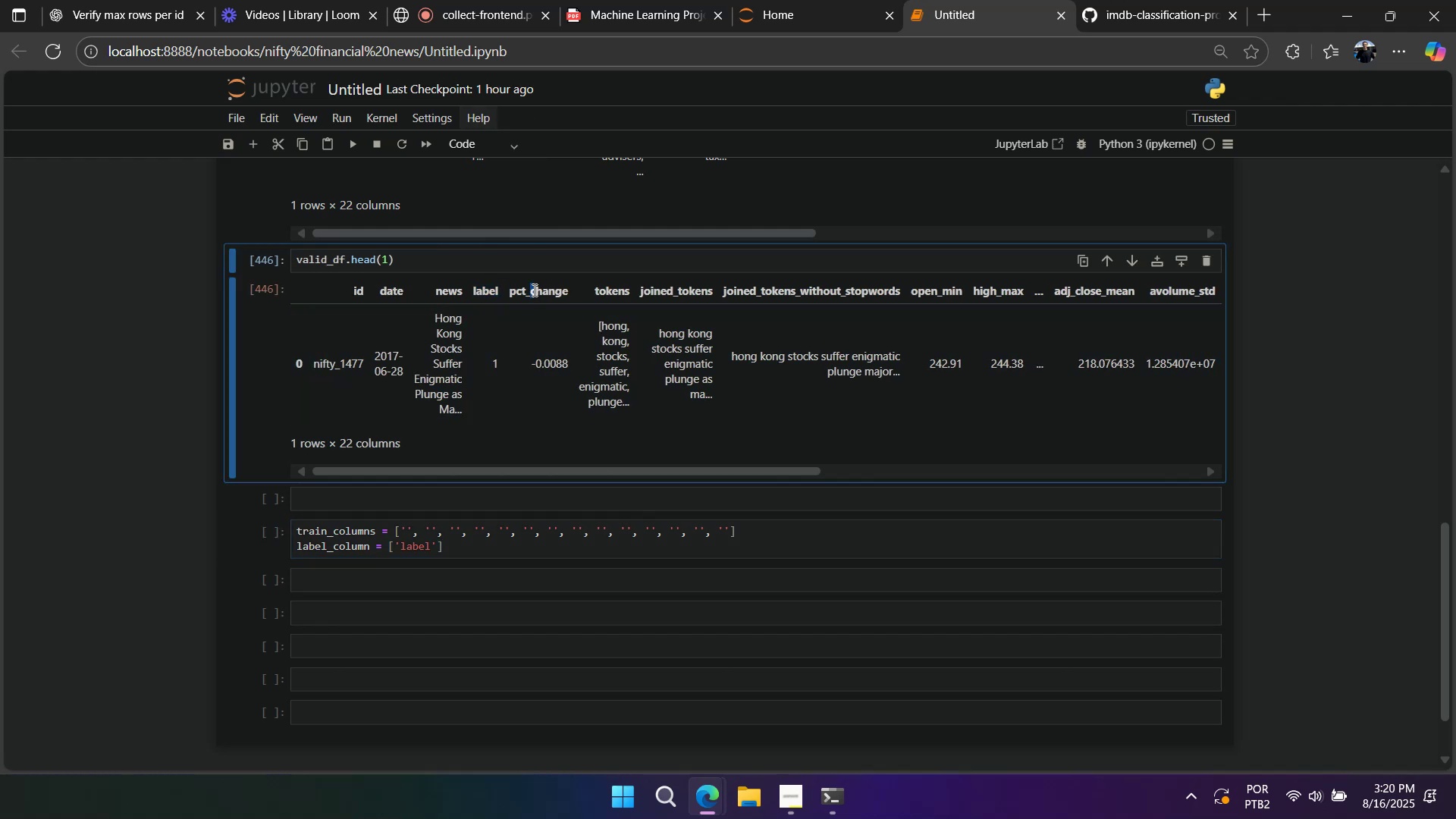 
double_click([533, 290])
 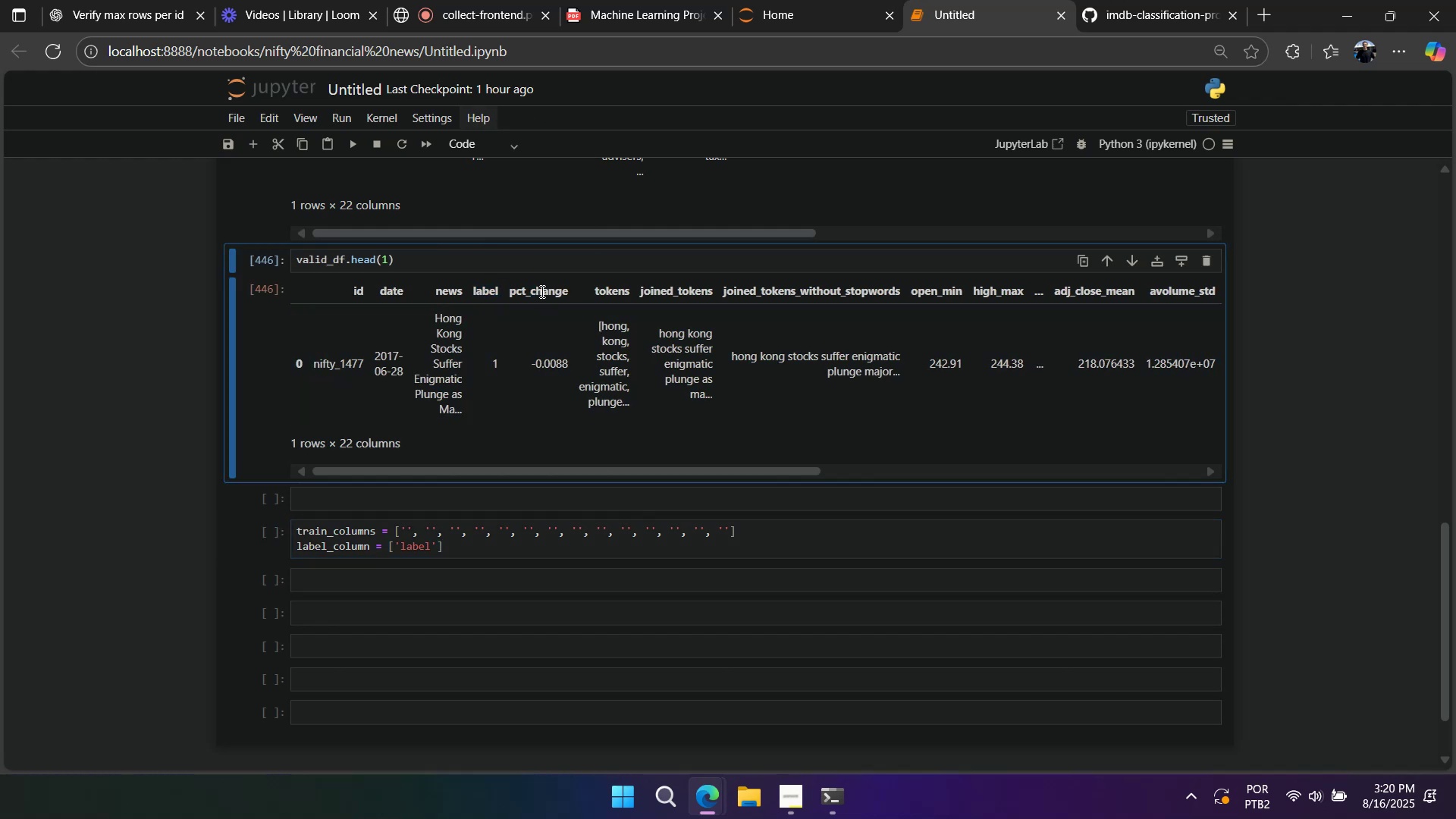 
double_click([541, 291])
 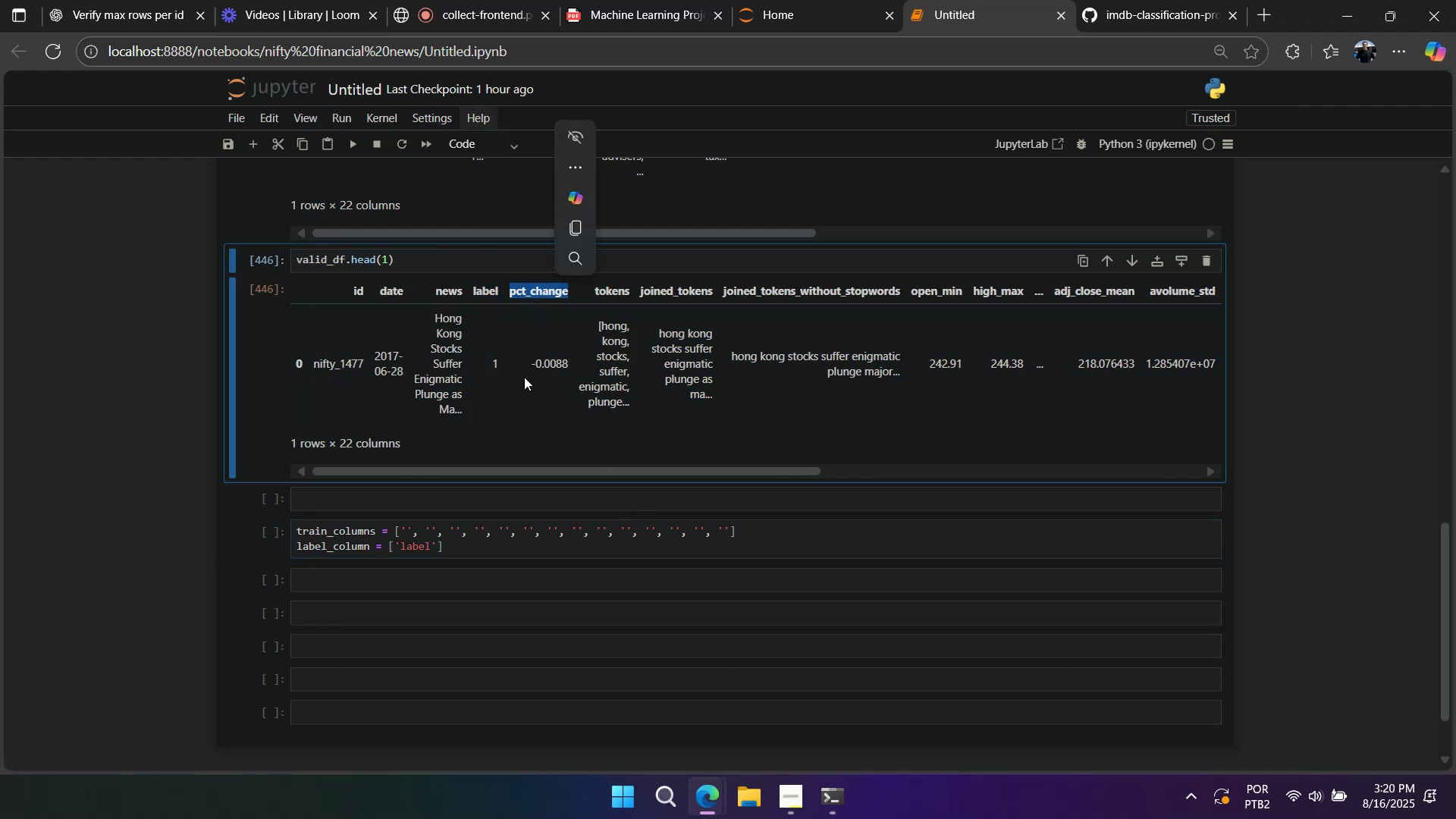 
key(Control+C)
 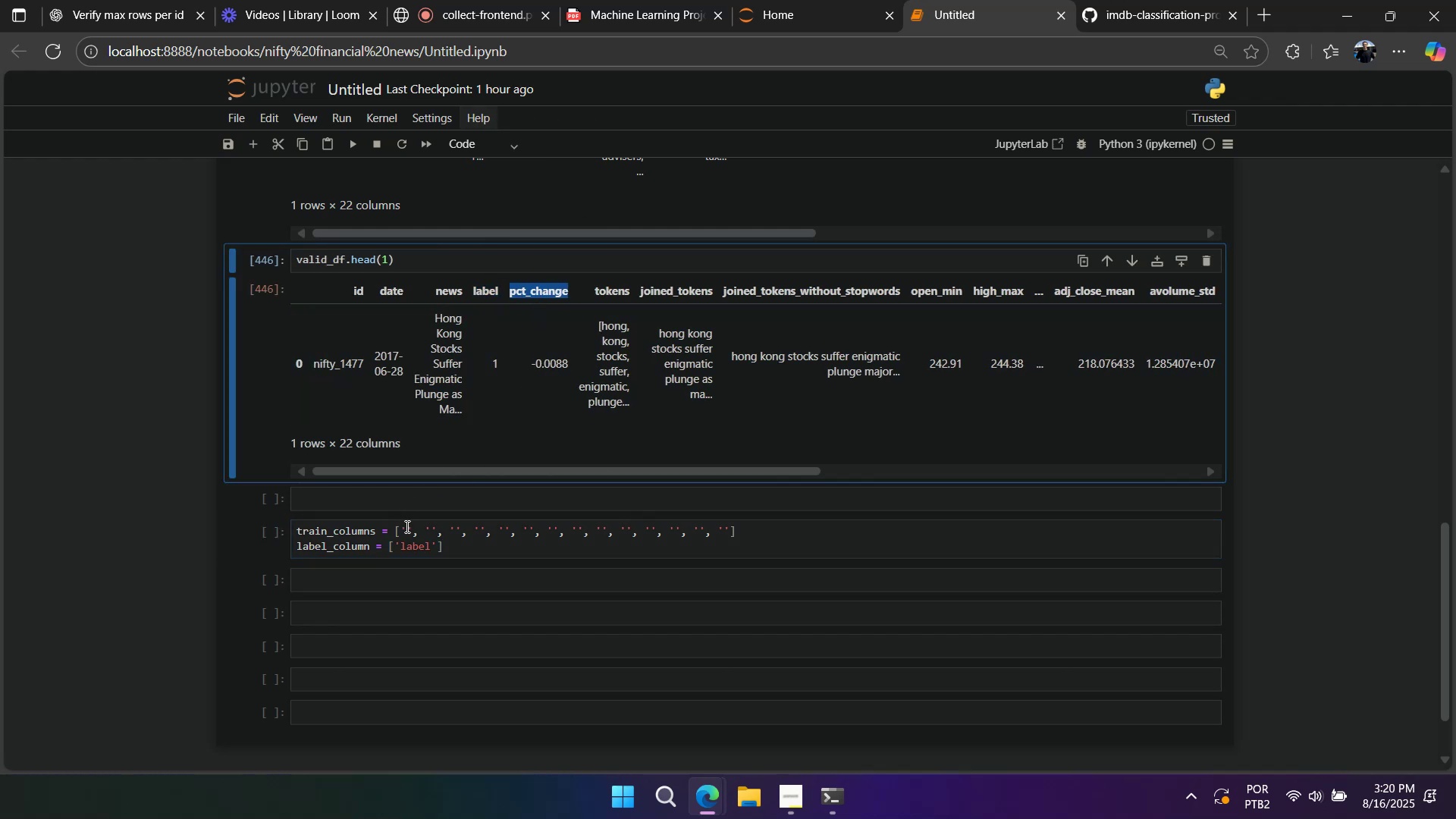 
left_click([406, 526])
 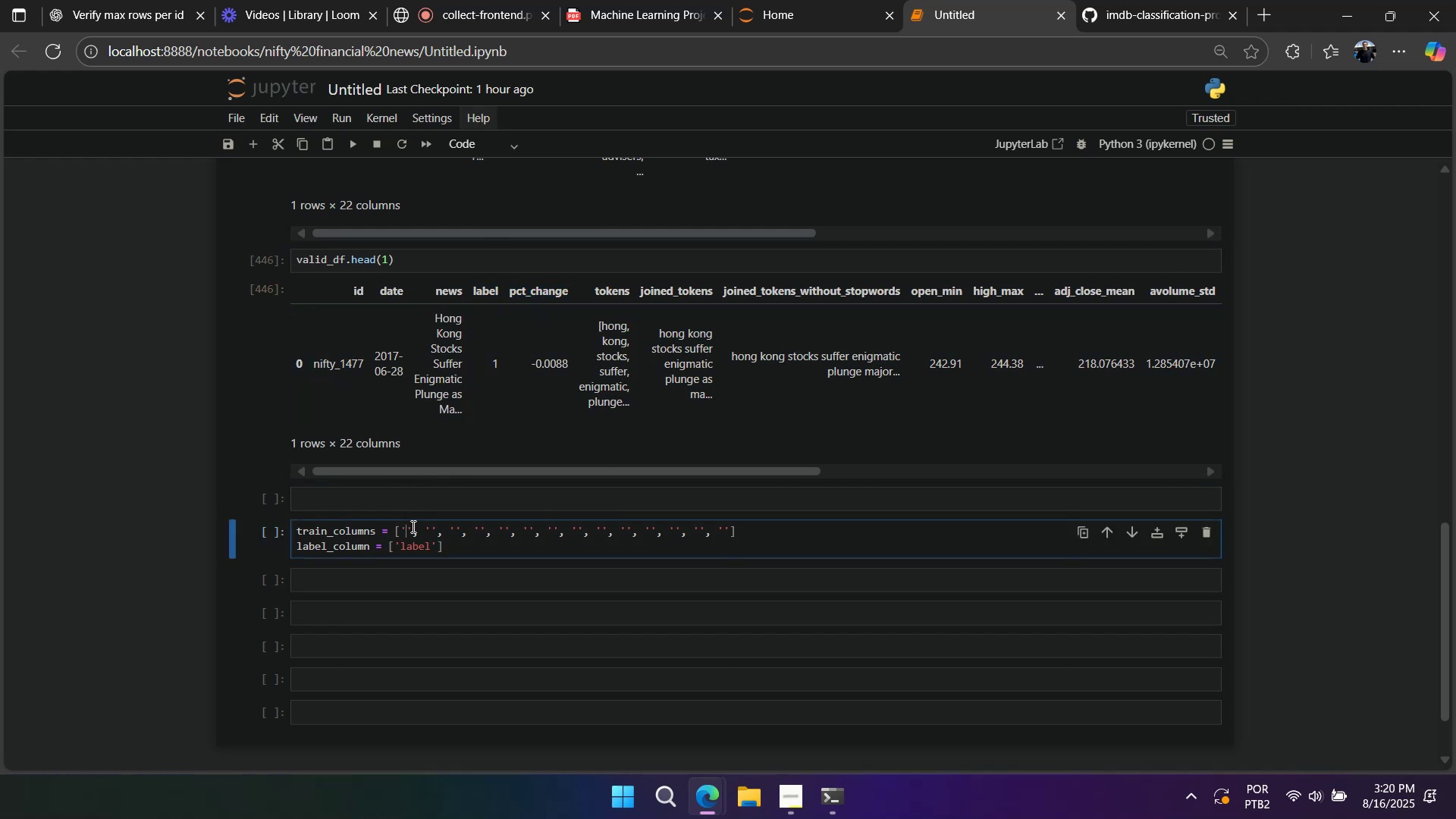 
key(Control+V)
 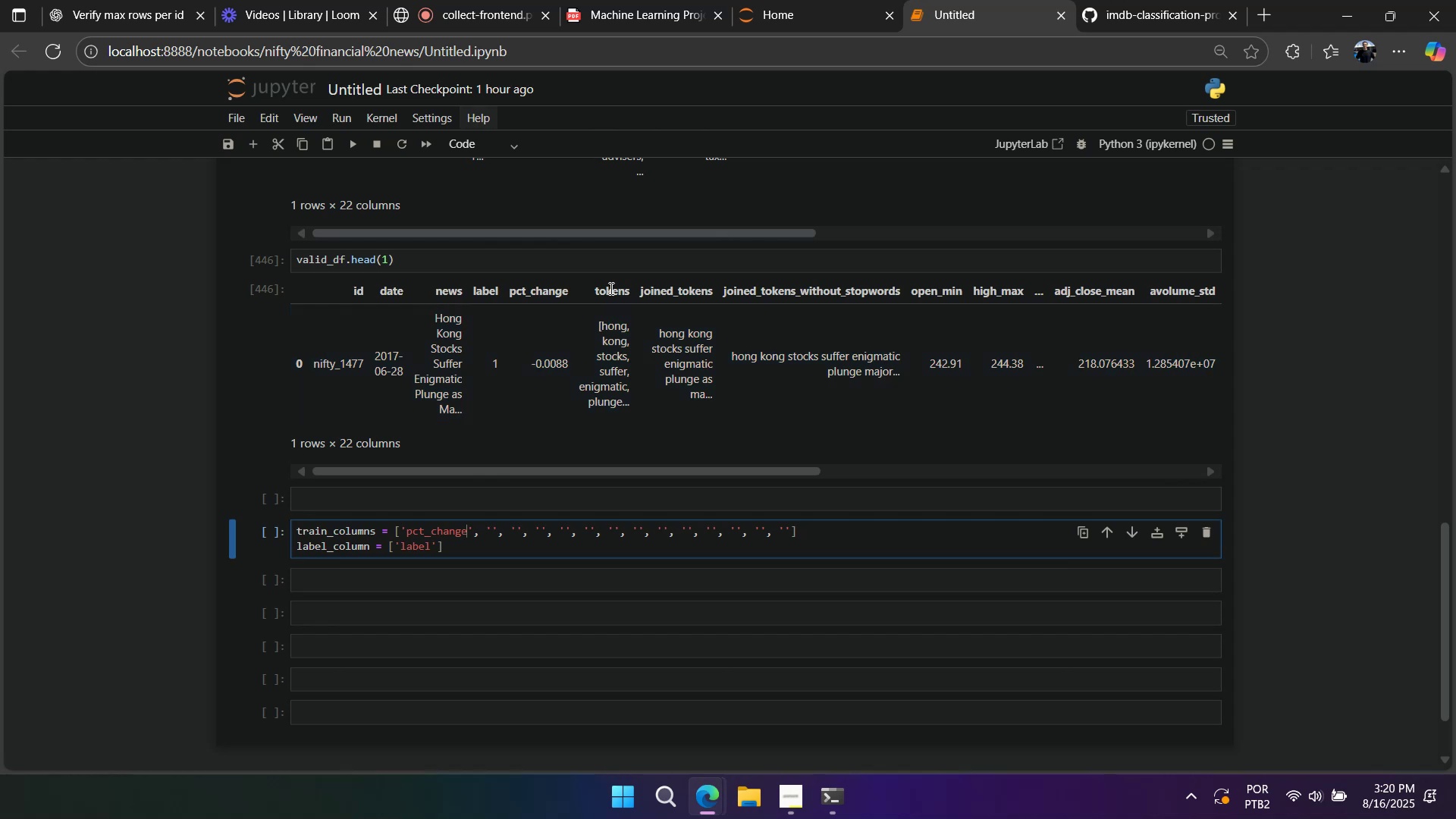 
double_click([610, 288])
 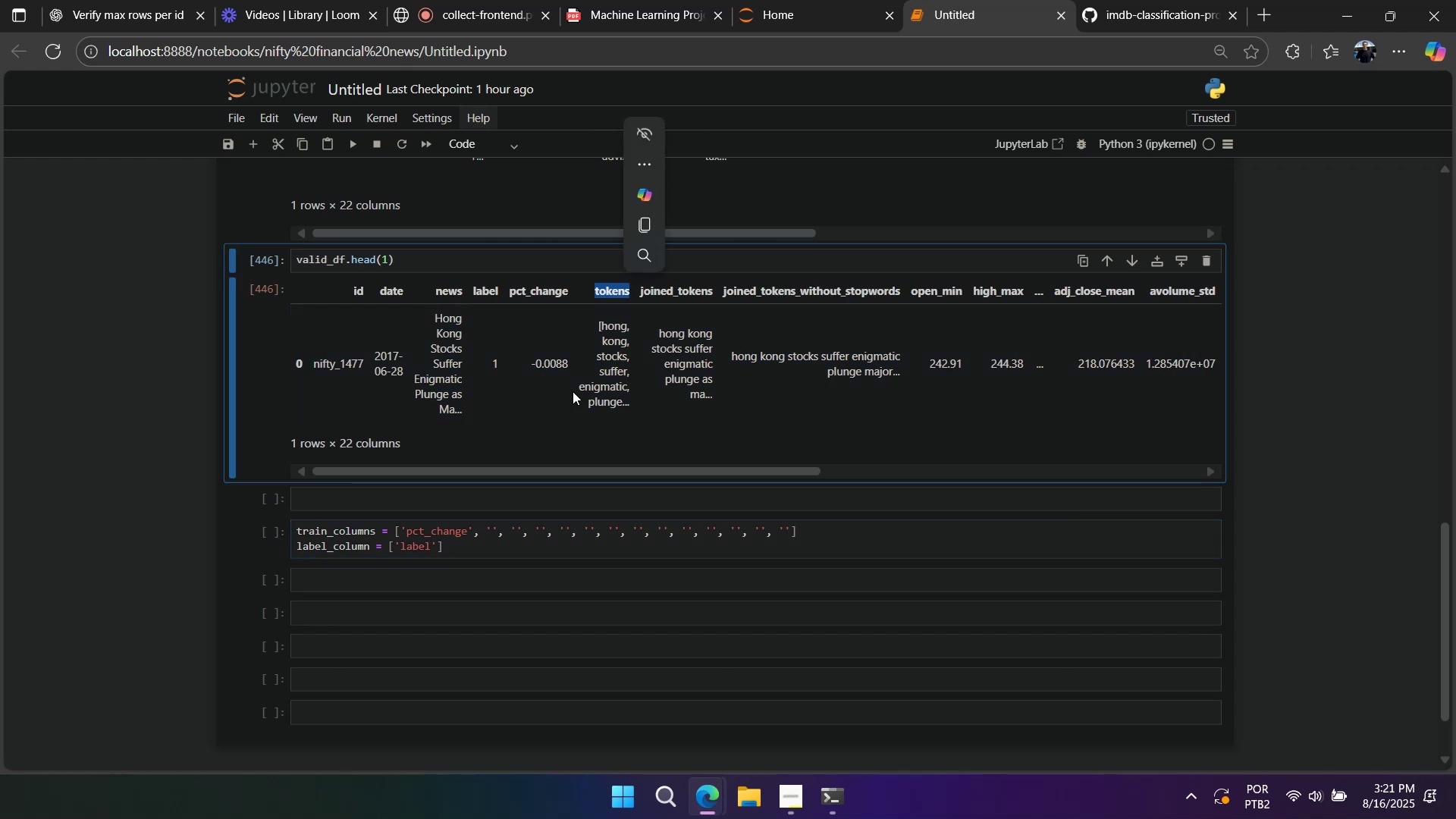 
key(Control+C)
 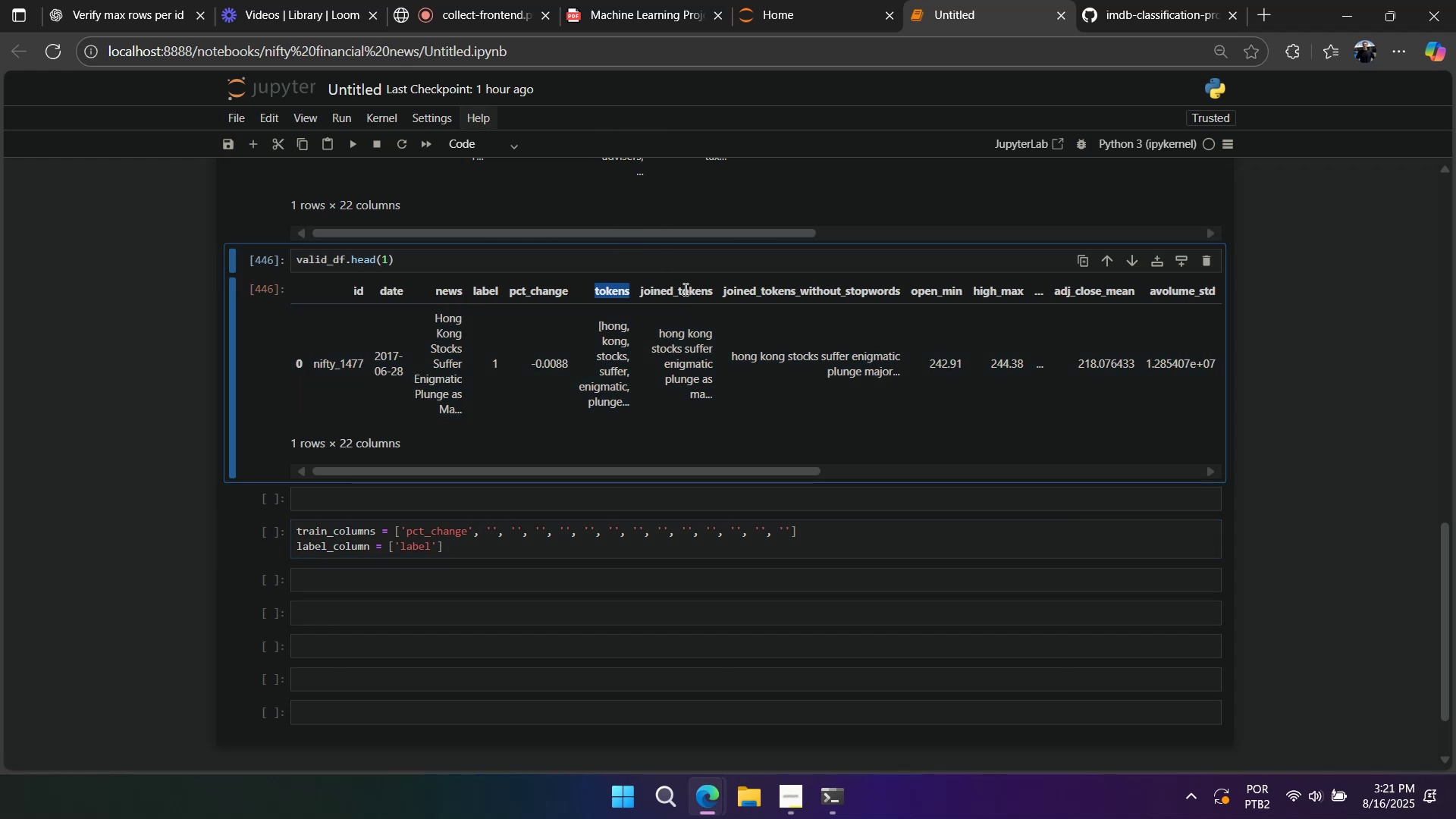 
double_click([684, 289])
 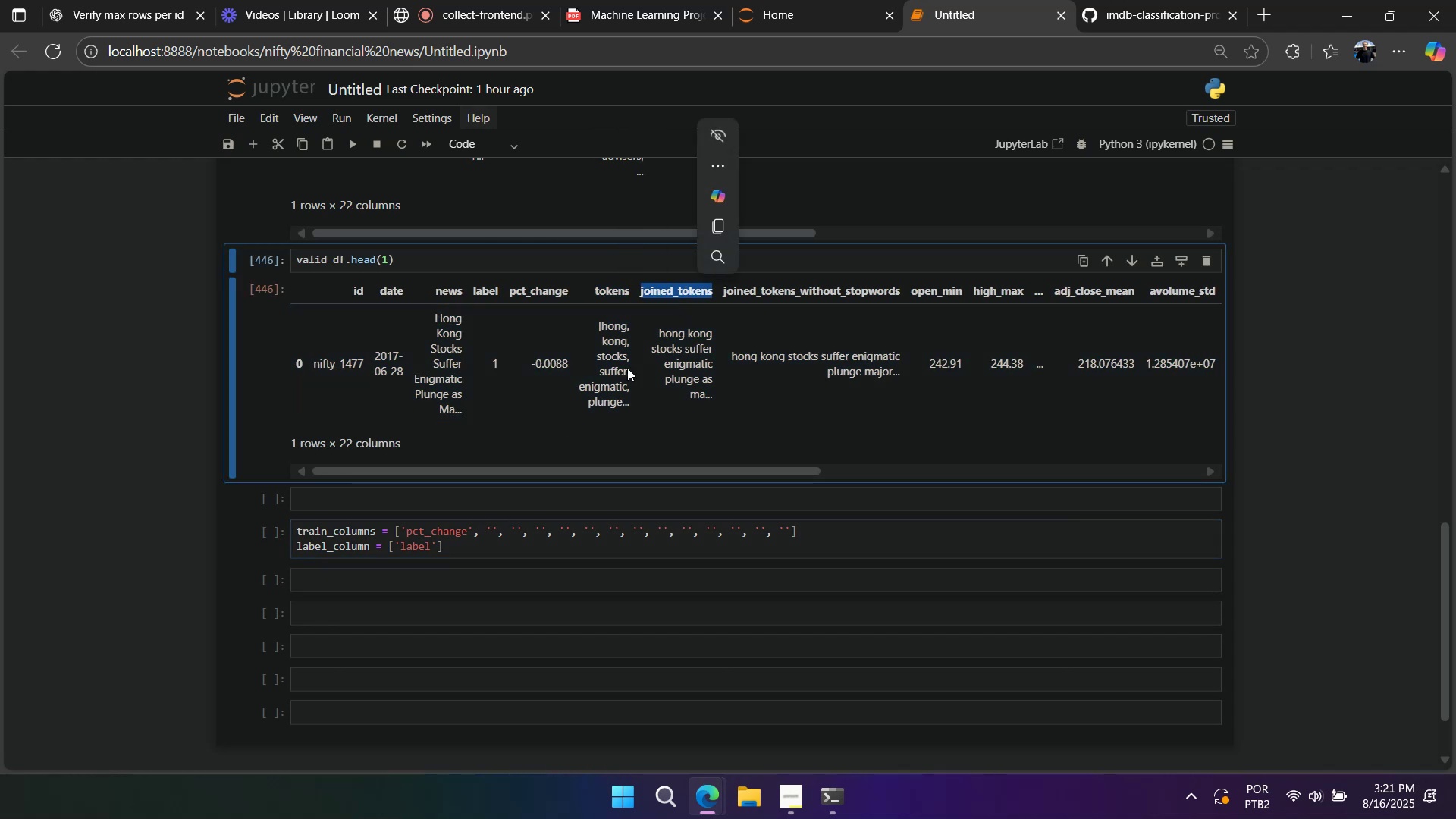 
key(Control+C)
 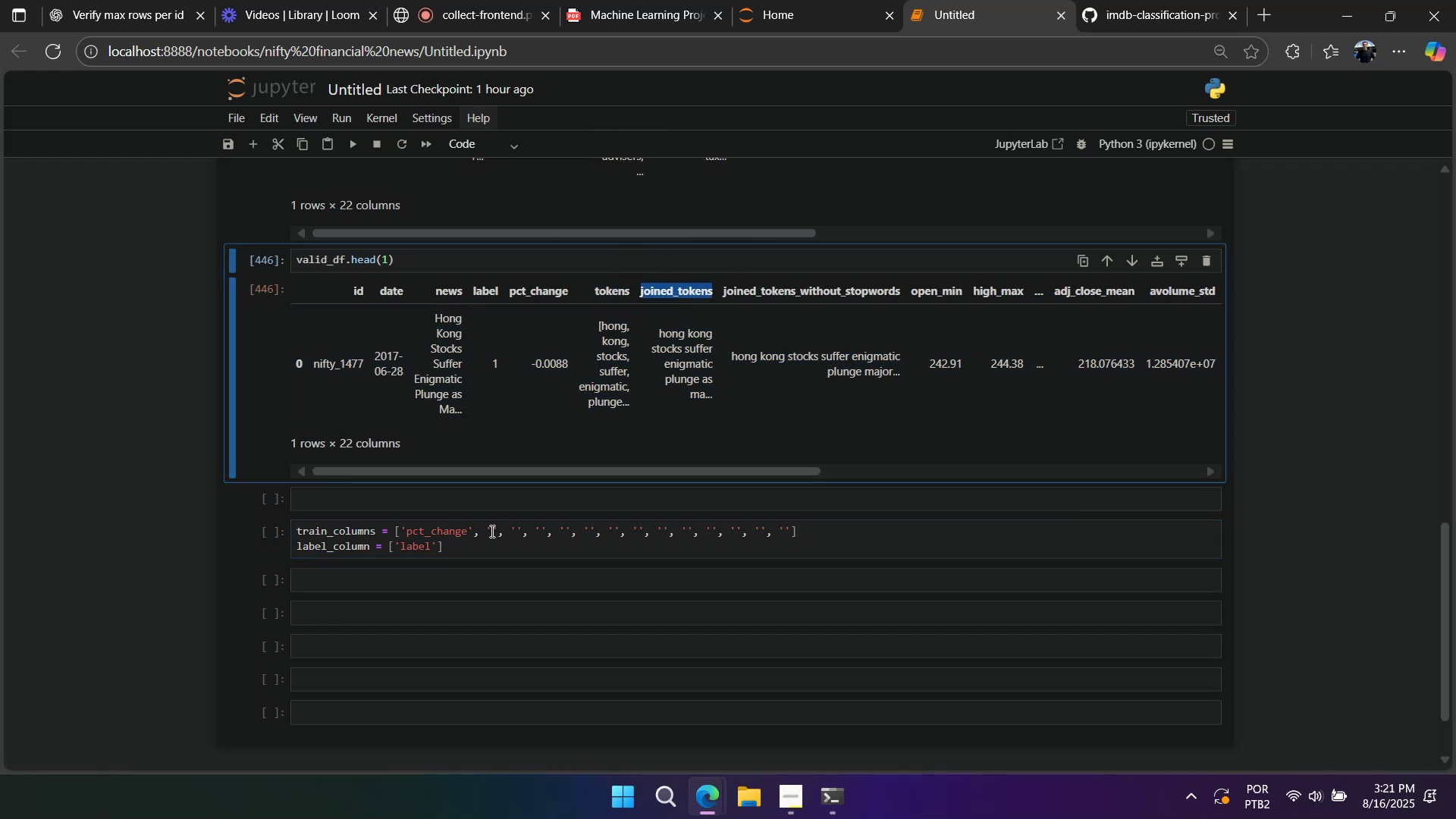 
left_click([491, 531])
 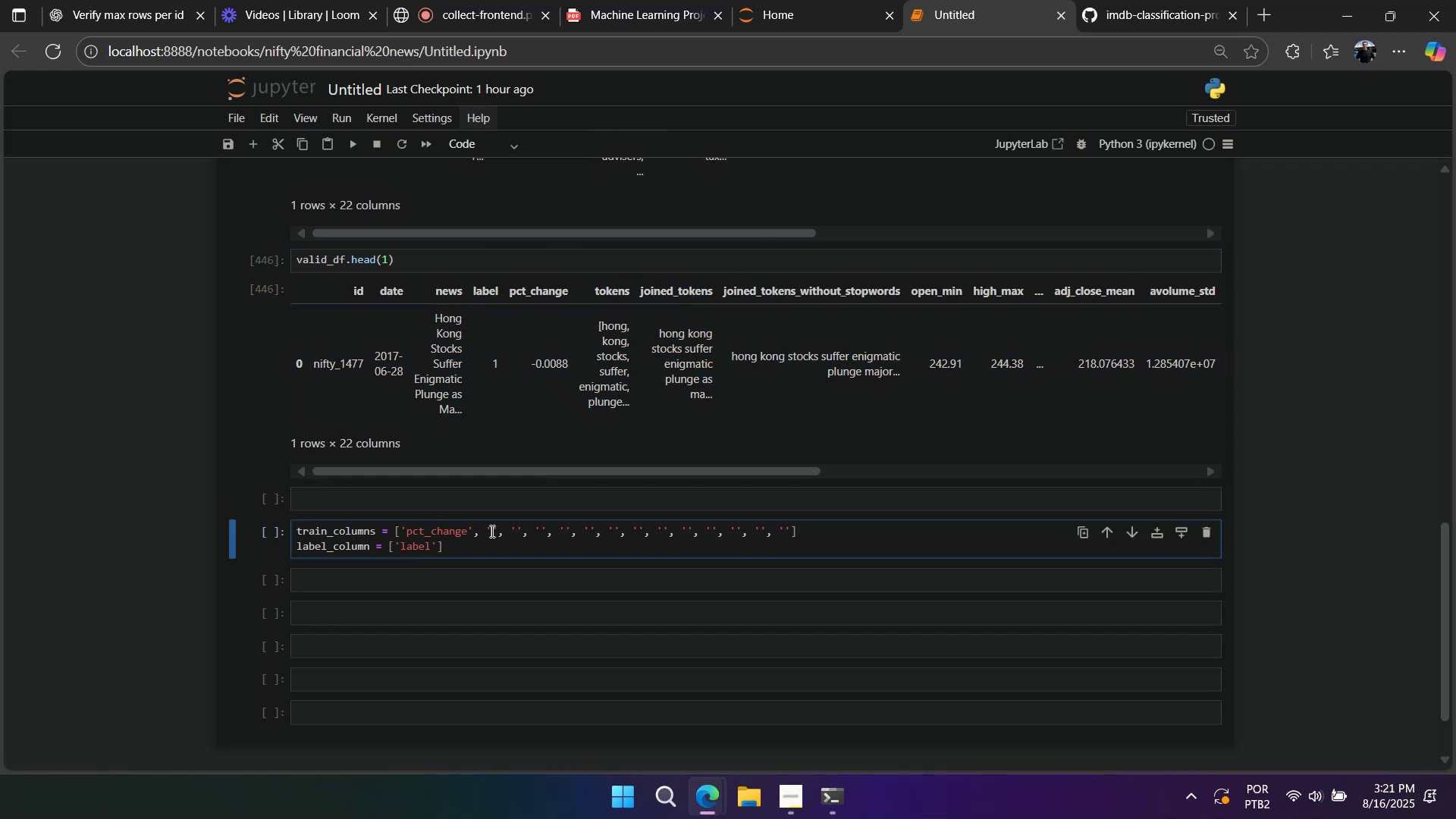 
key(Control+V)
 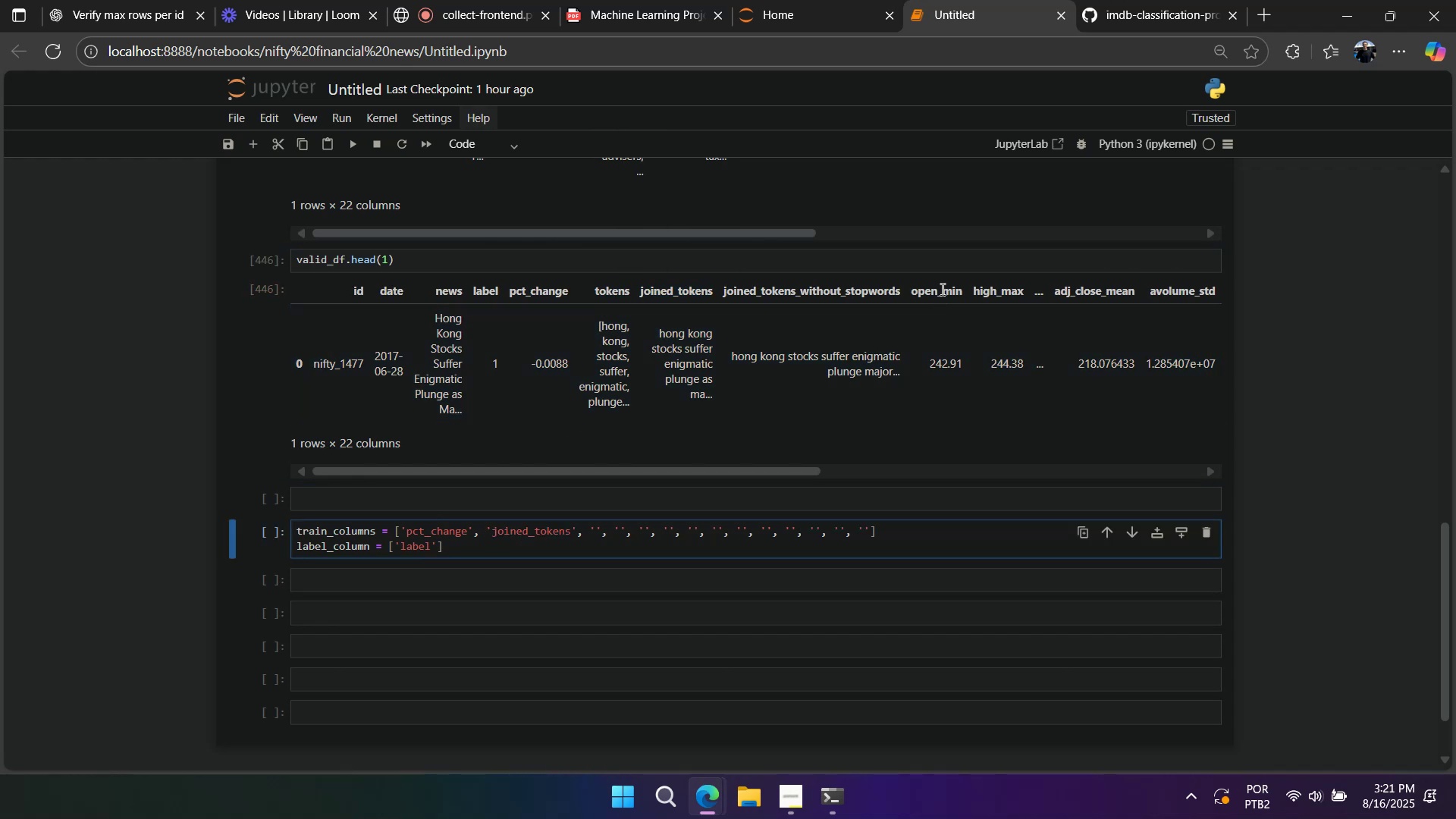 
double_click([941, 289])
 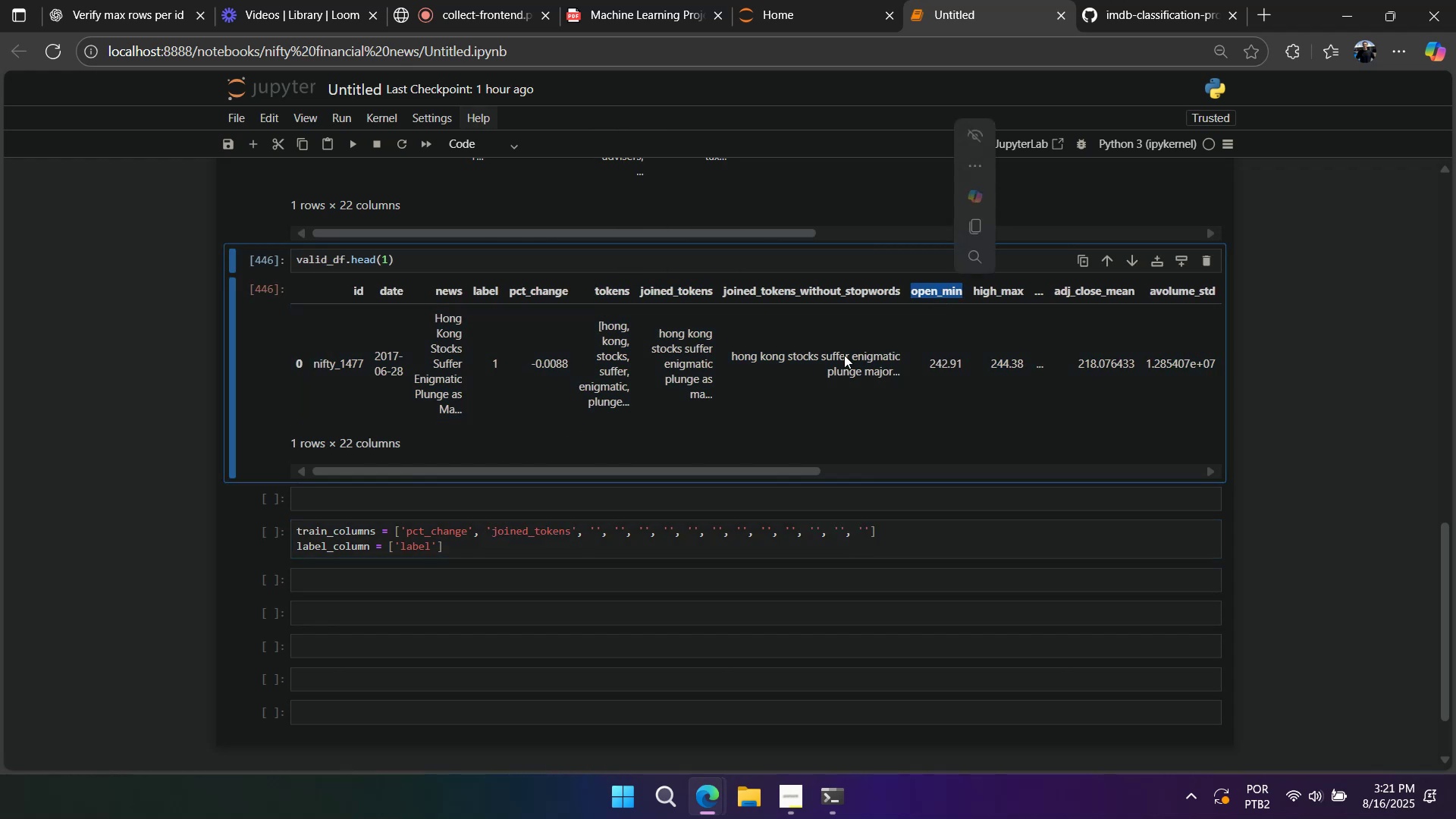 
key(Control+C)
 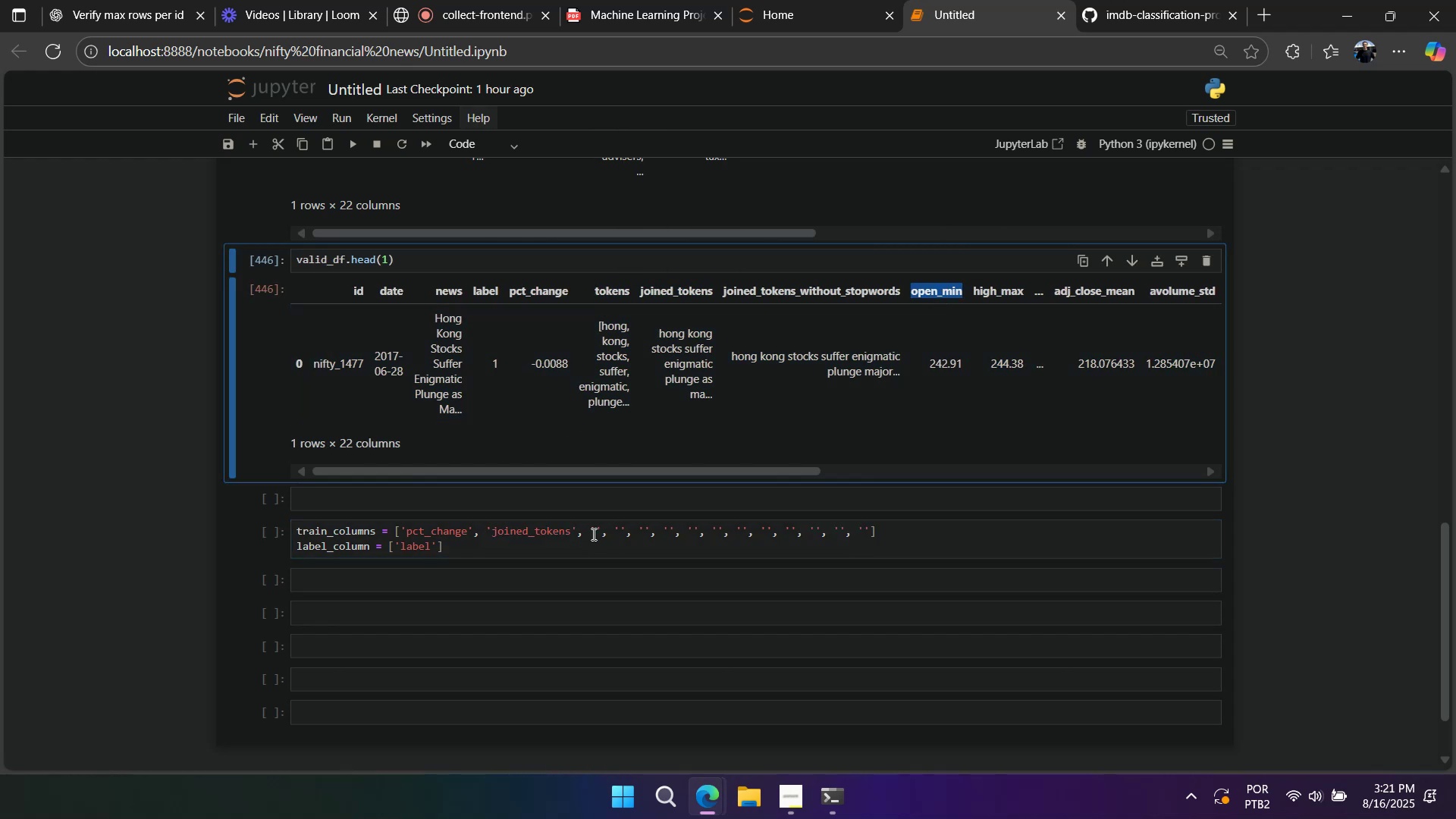 
left_click([592, 534])
 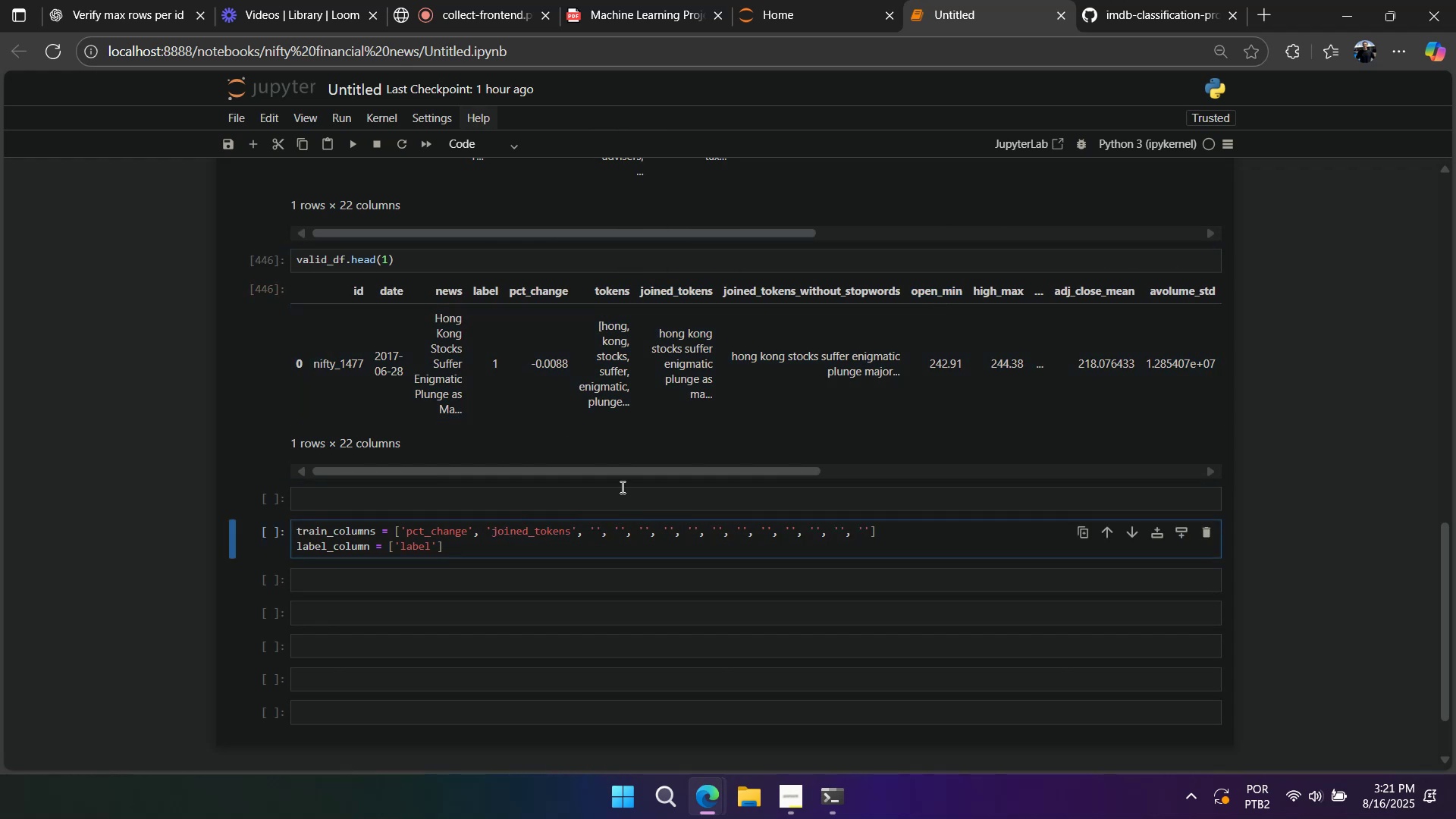 
key(ArrowRight)
 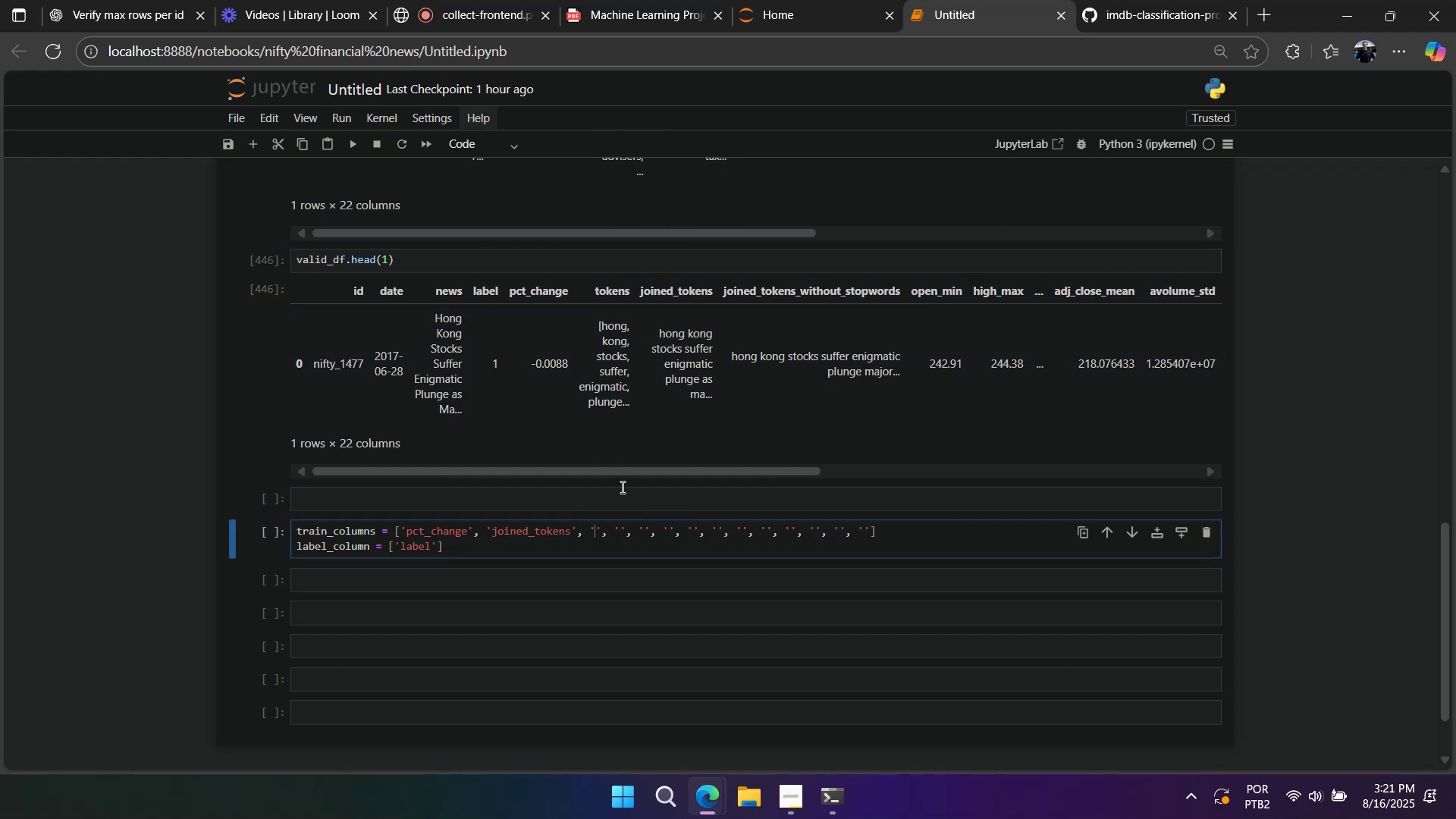 
key(Control+V)
 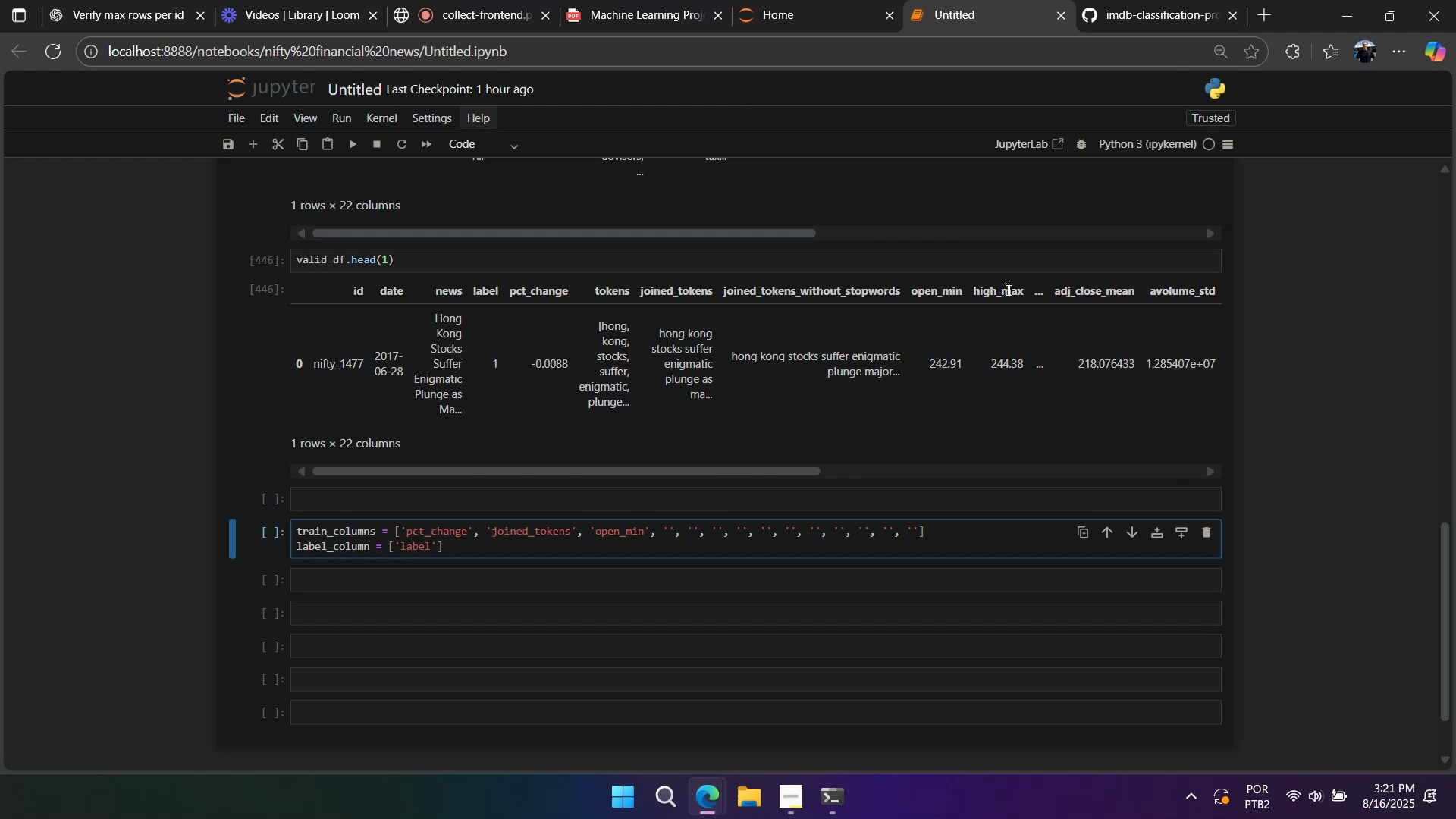 
double_click([1007, 290])
 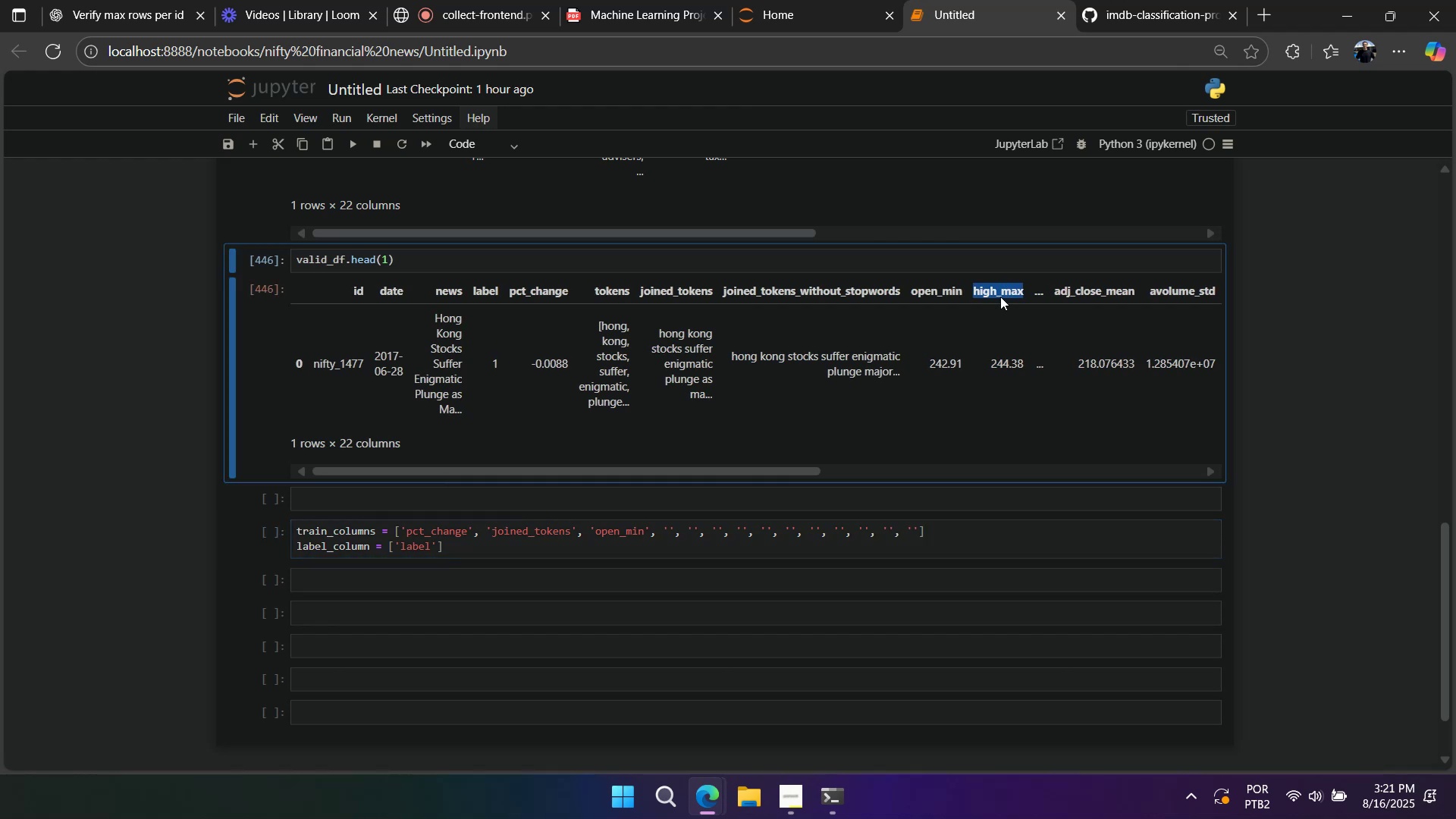 
key(Control+C)
 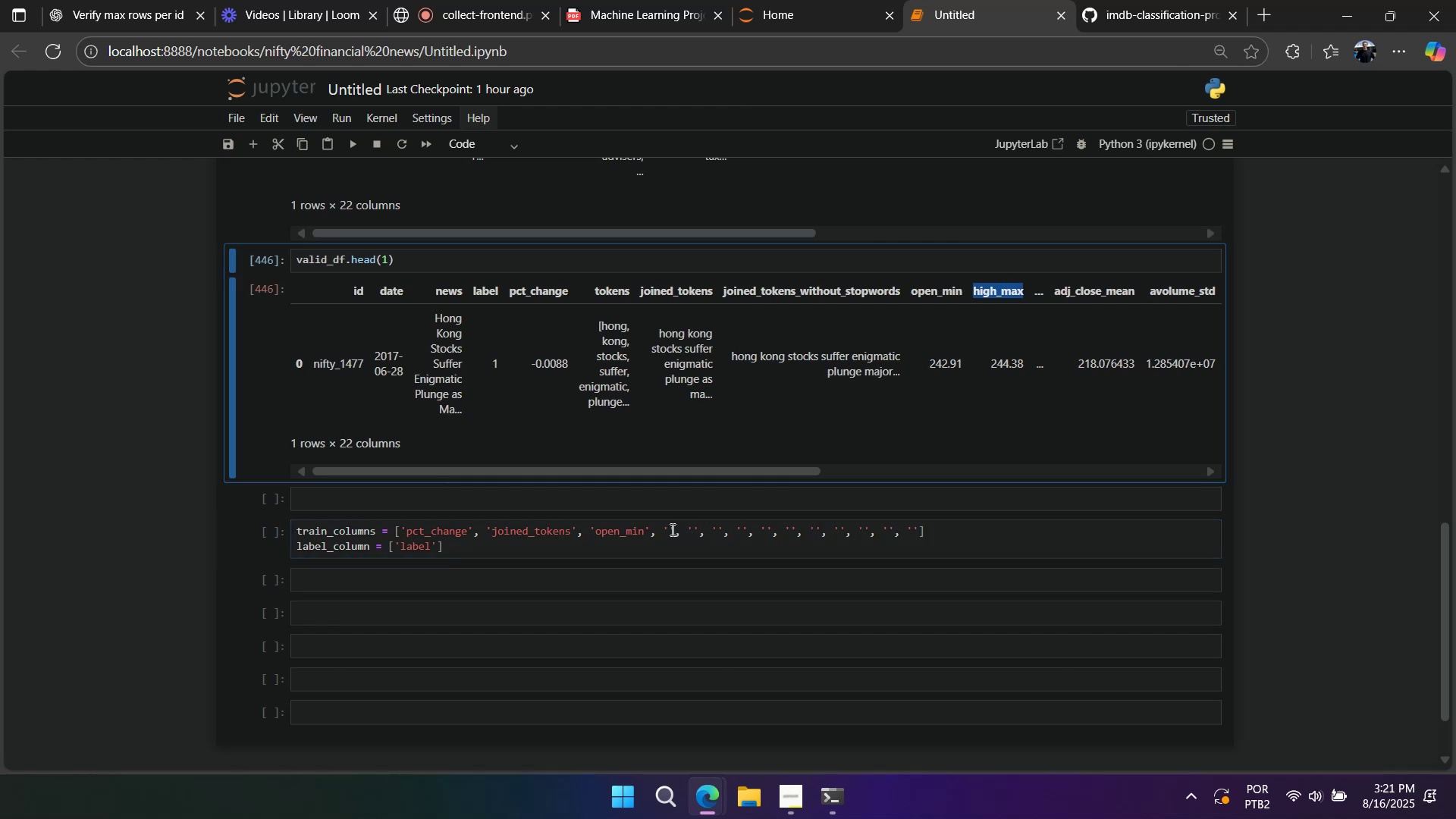 
left_click([667, 529])
 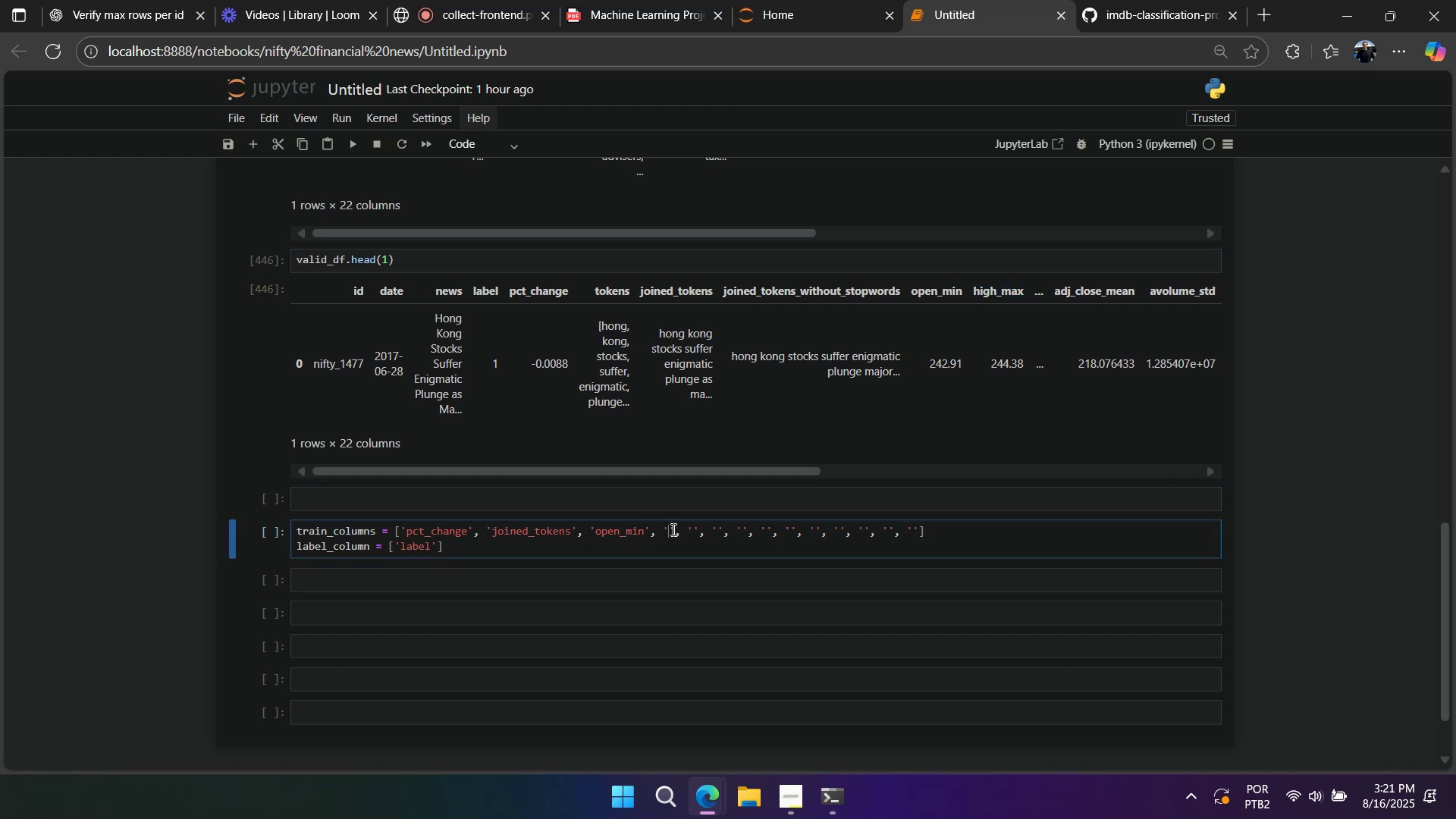 
key(Control+V)
 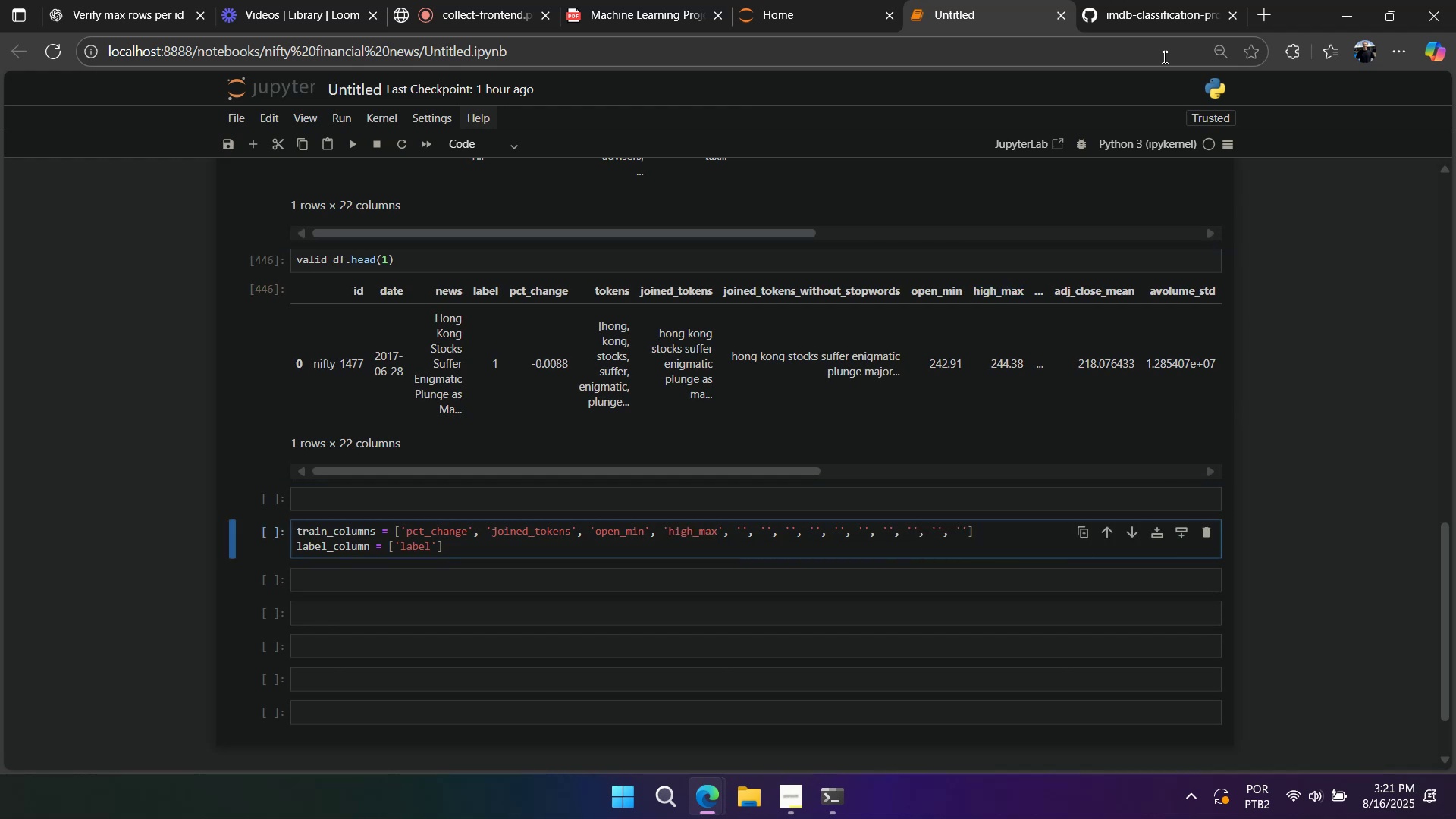 
left_click([1126, 17])
 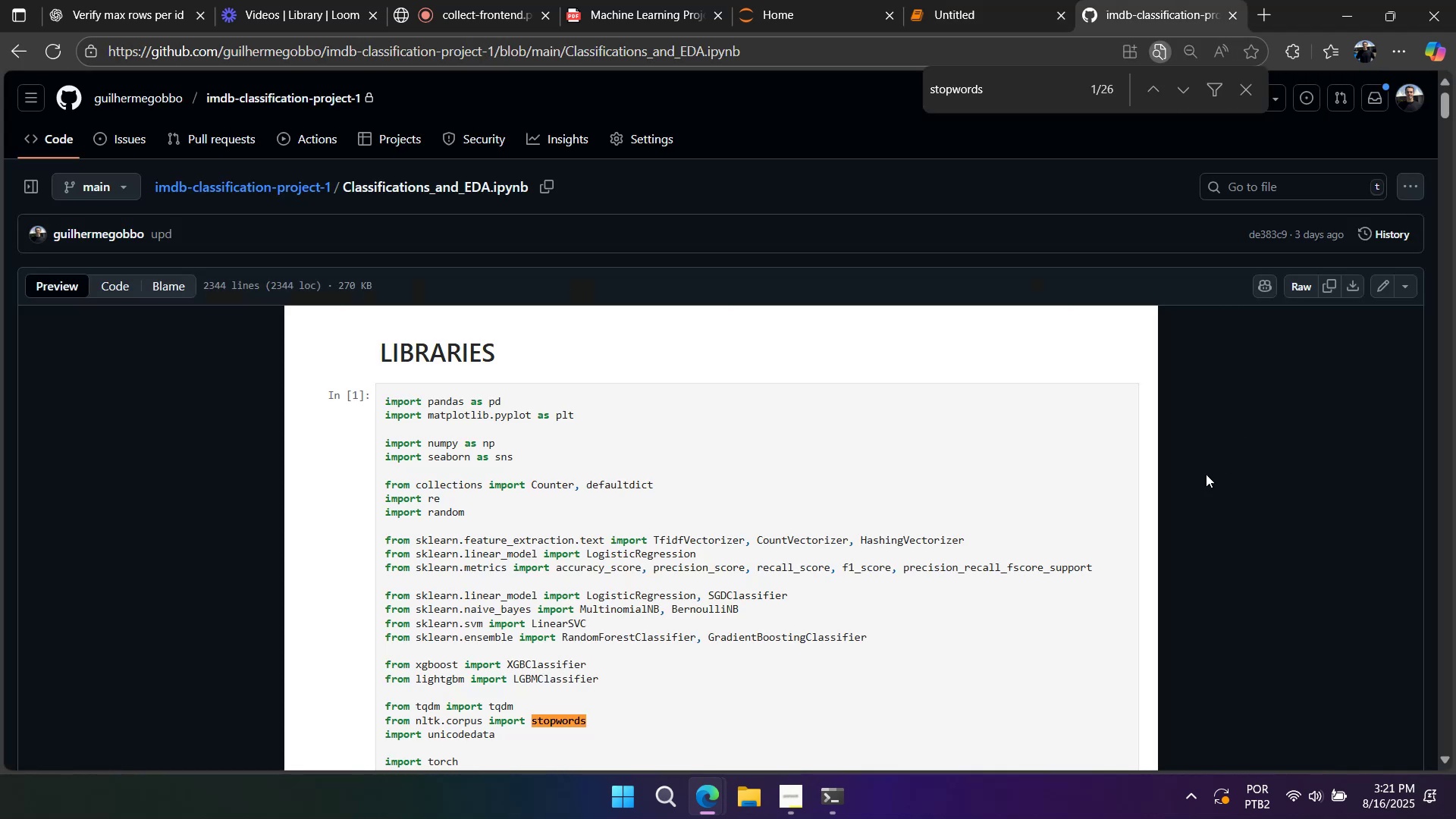 
scroll: coordinate [974, 494], scroll_direction: down, amount: 7.0
 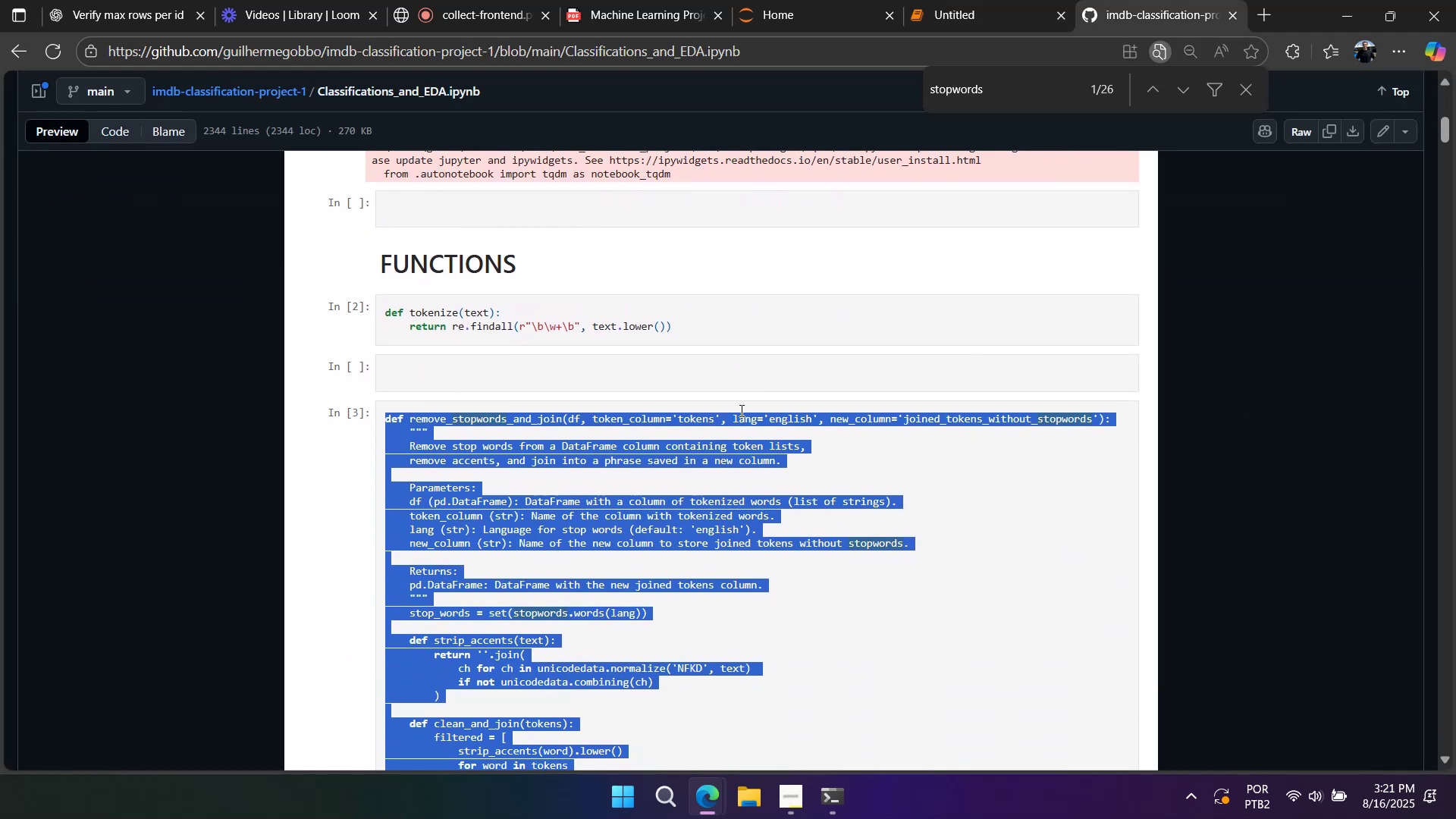 
left_click([740, 410])
 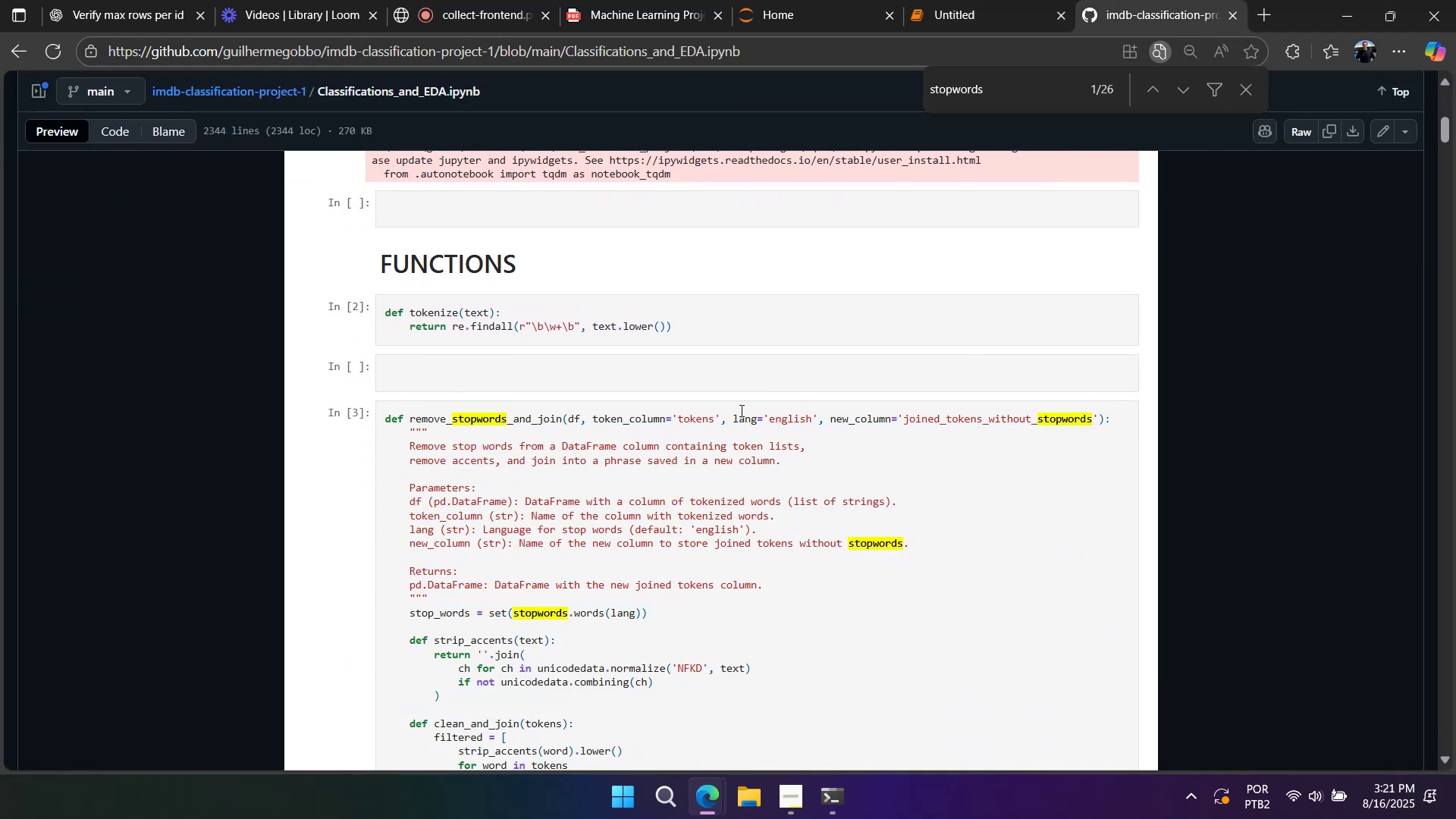 
scroll: coordinate [728, 425], scroll_direction: down, amount: 6.0
 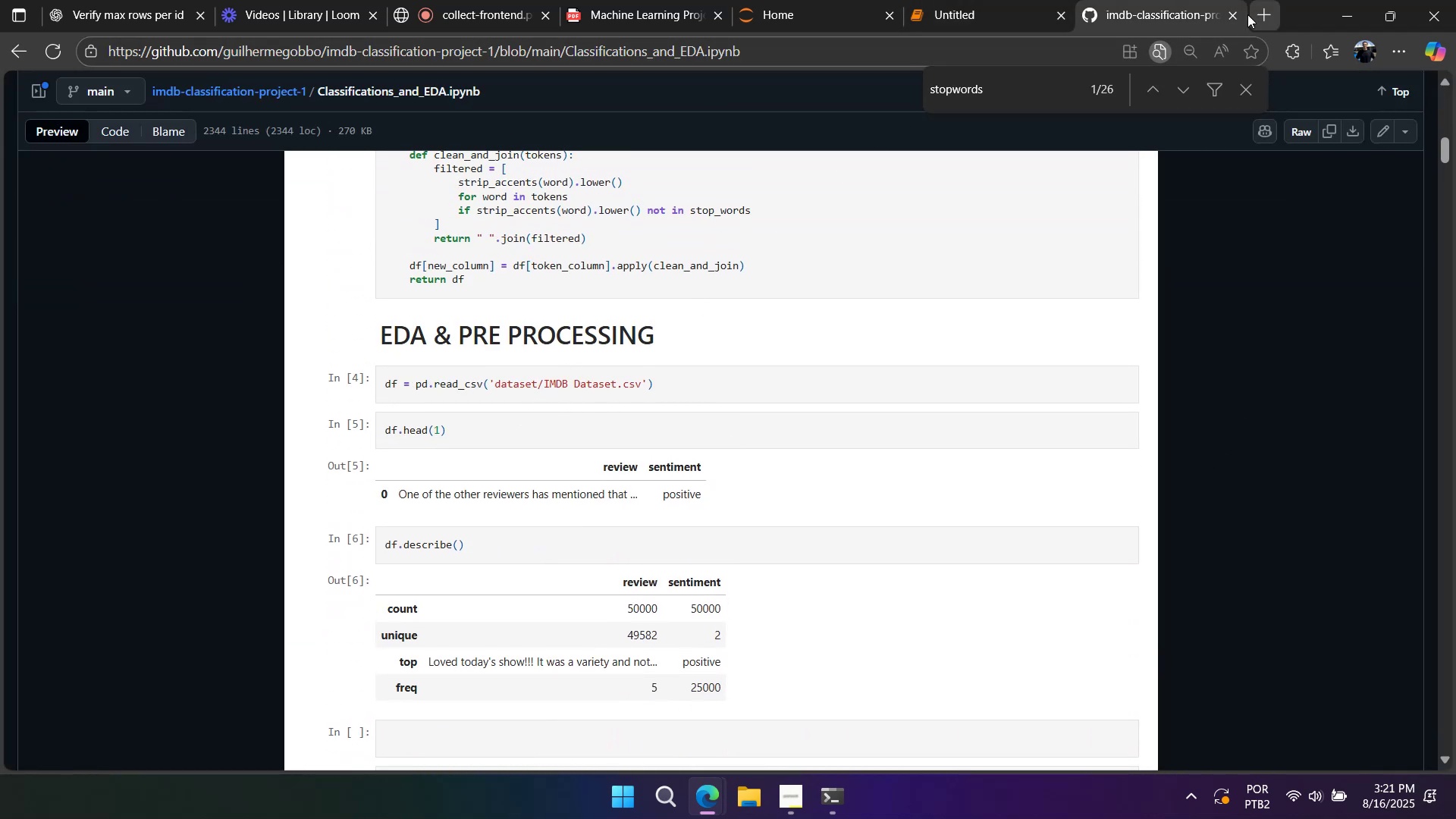 
left_click([175, 24])
 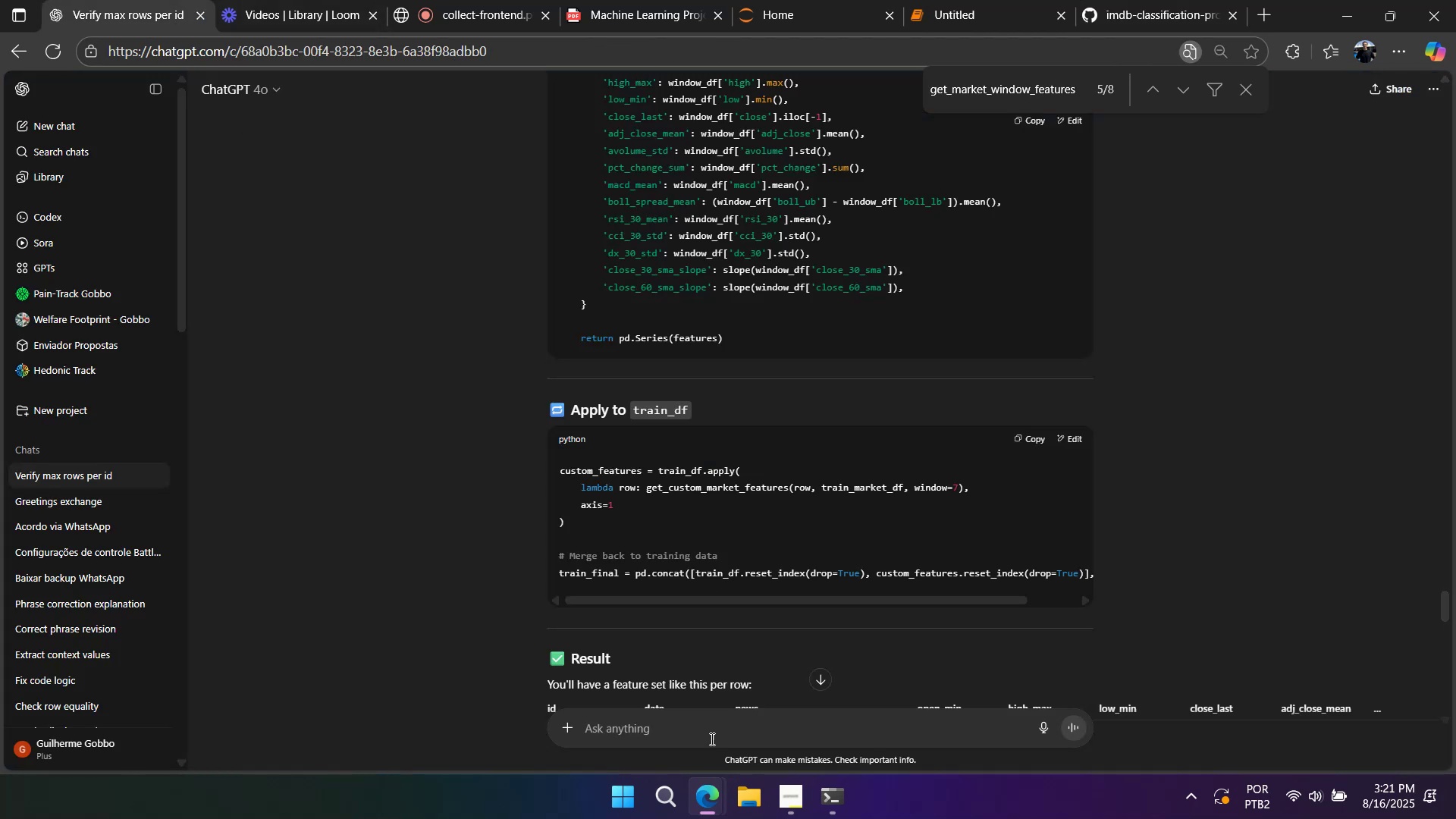 
left_click([710, 739])
 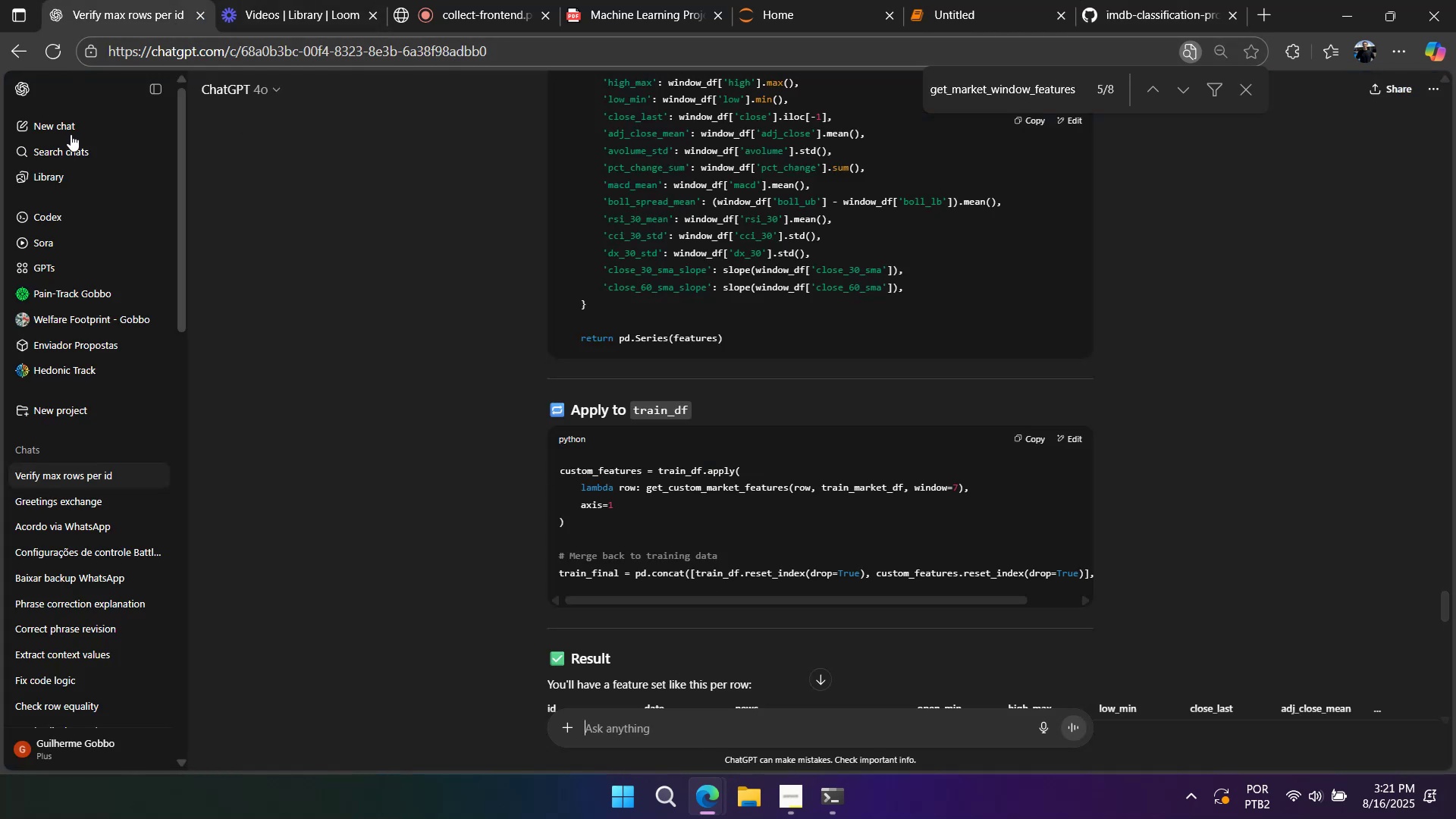 
left_click([71, 134])
 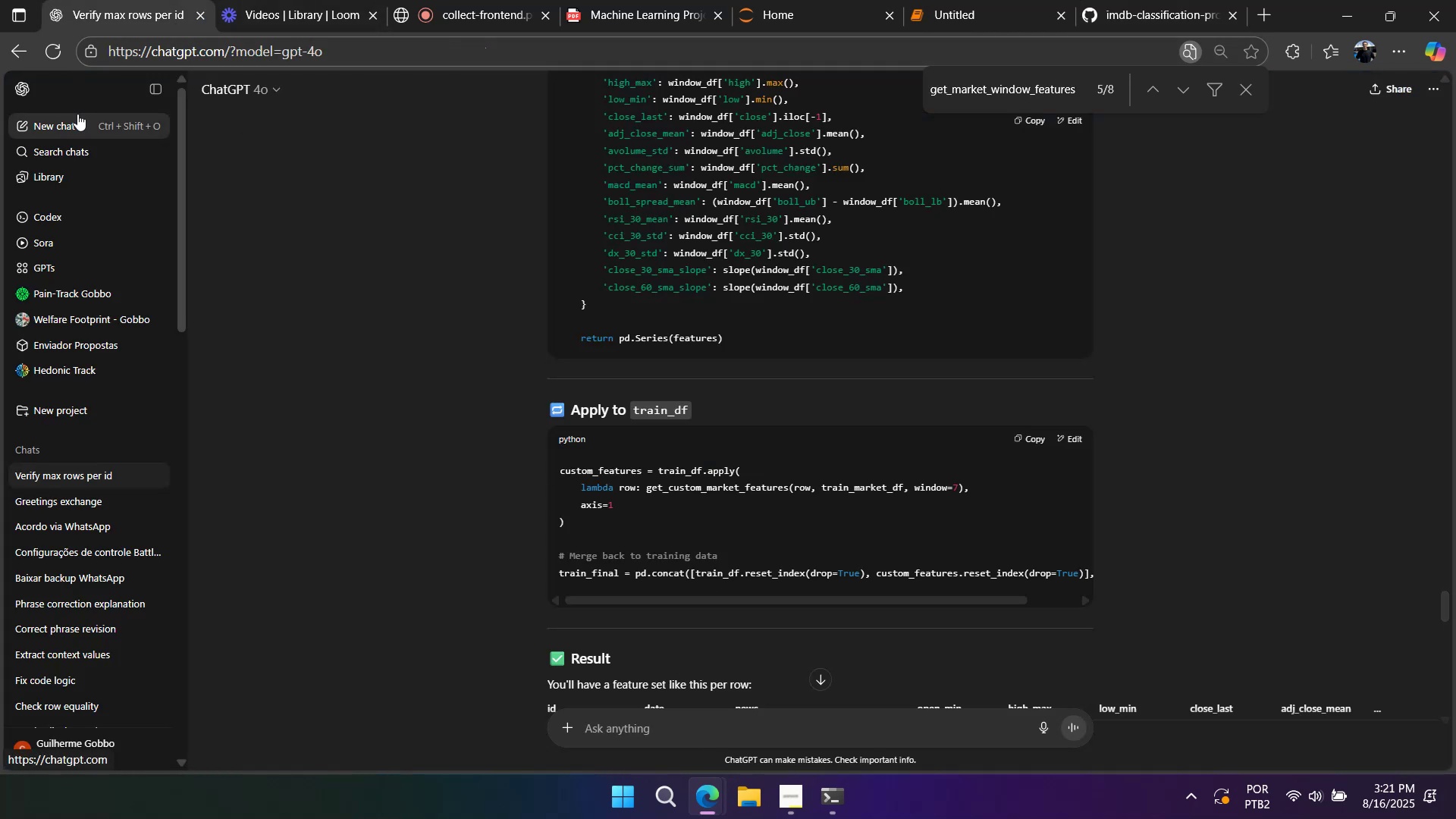 
type(allow to see all columns pa das)
key(Backspace)
key(Backspace)
key(Backspace)
key(Backspace)
type(ndas python)
 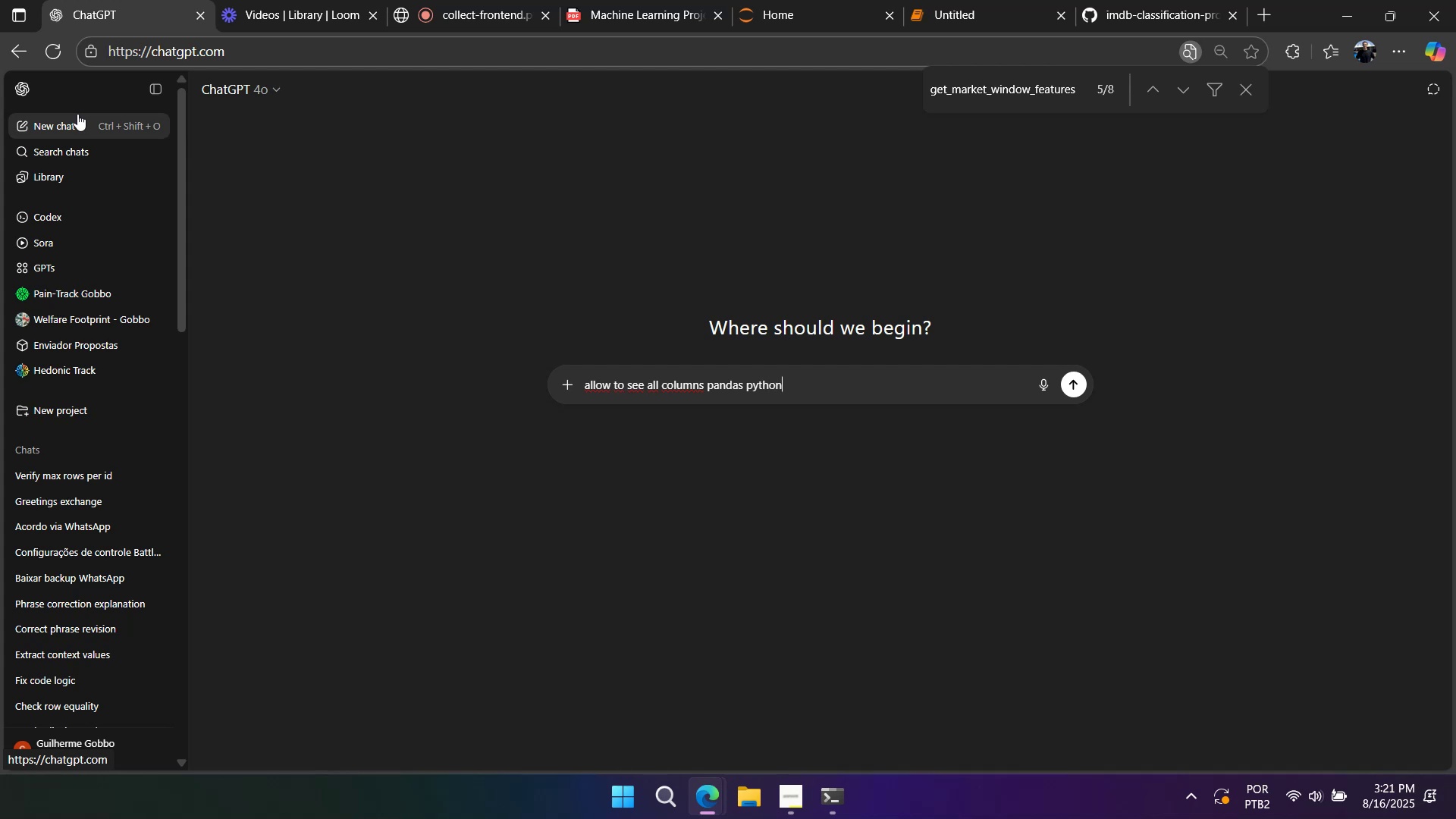 
key(Enter)
 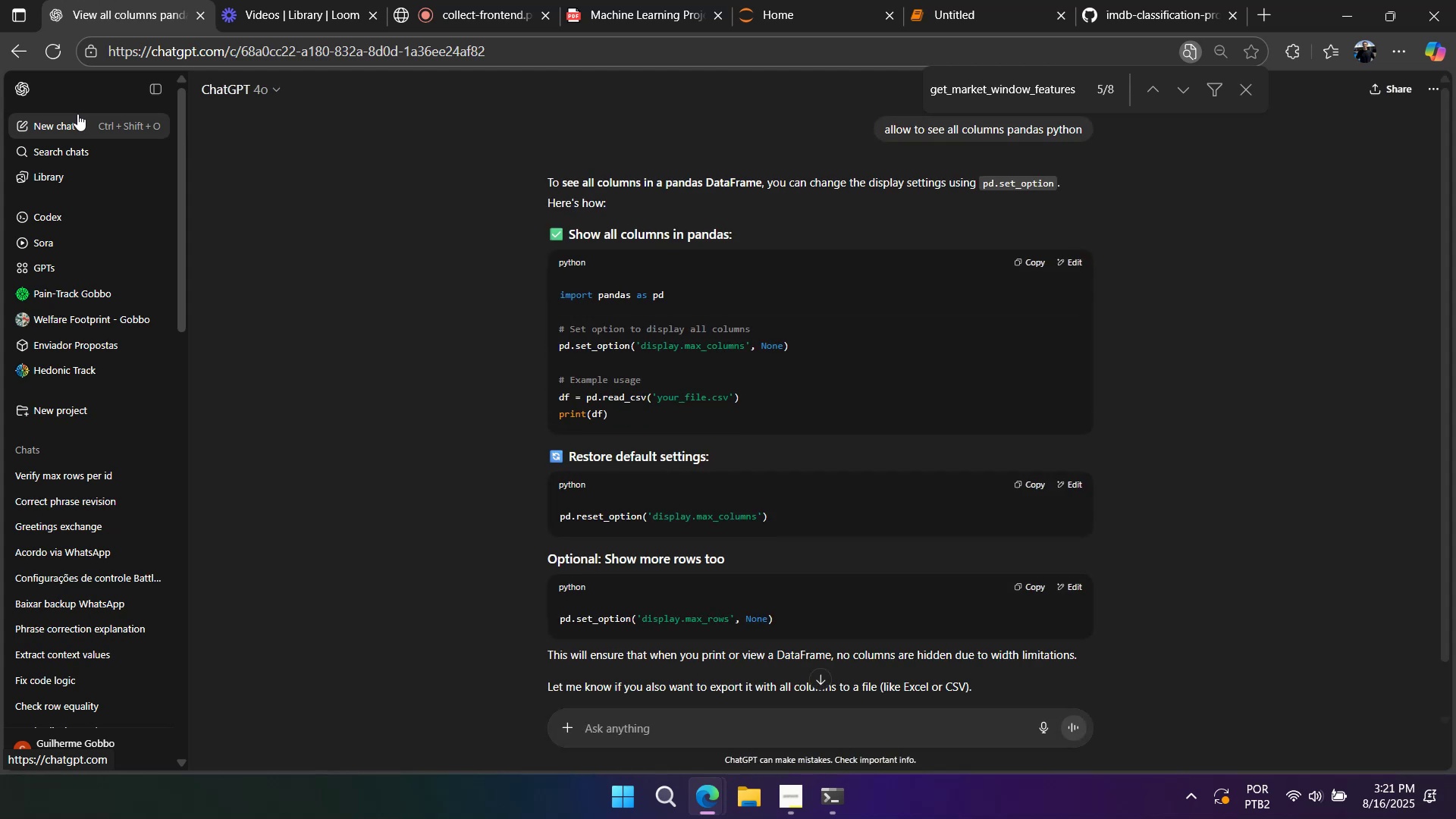 
wait(10.0)
 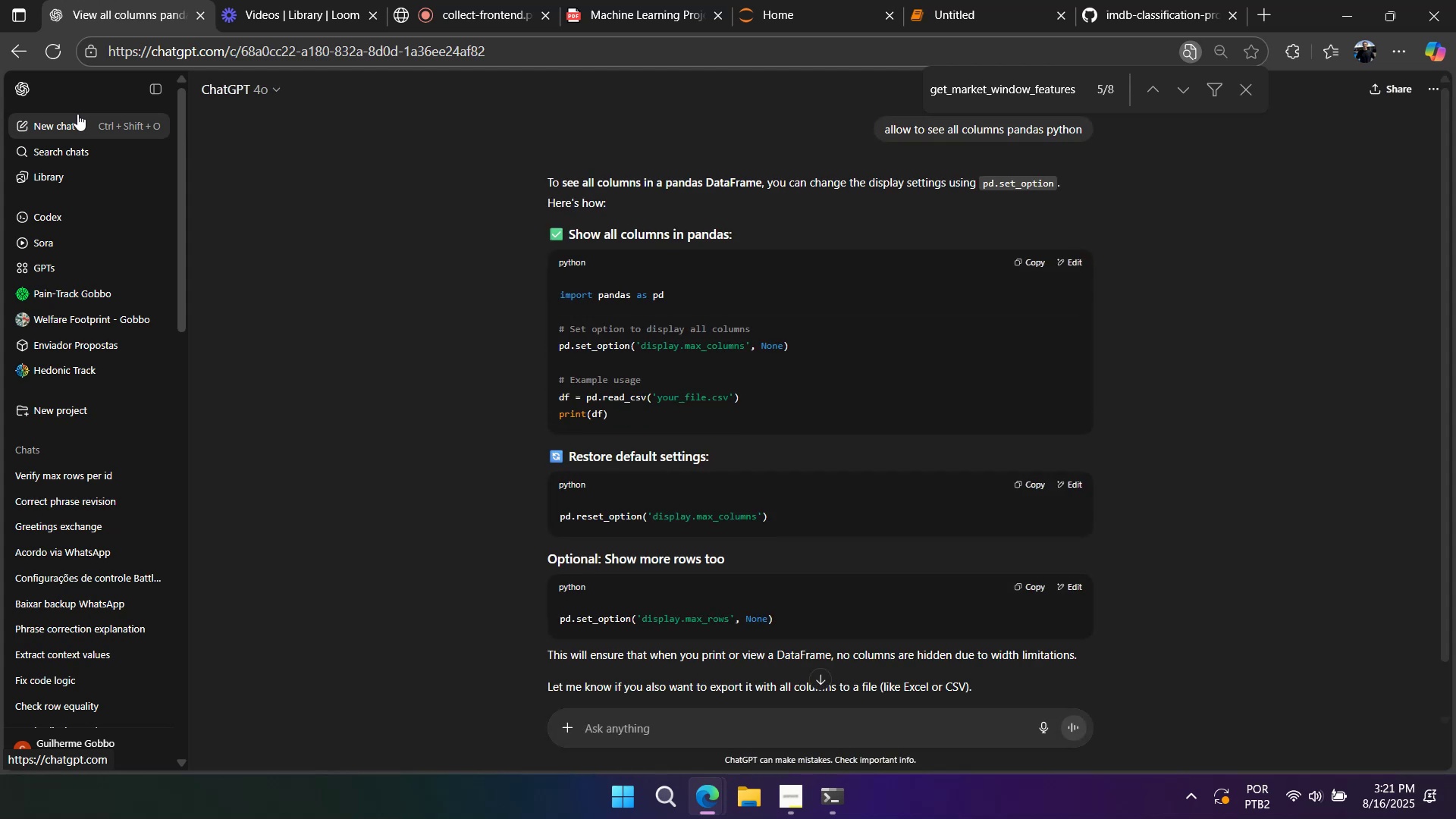 
double_click([610, 344])
 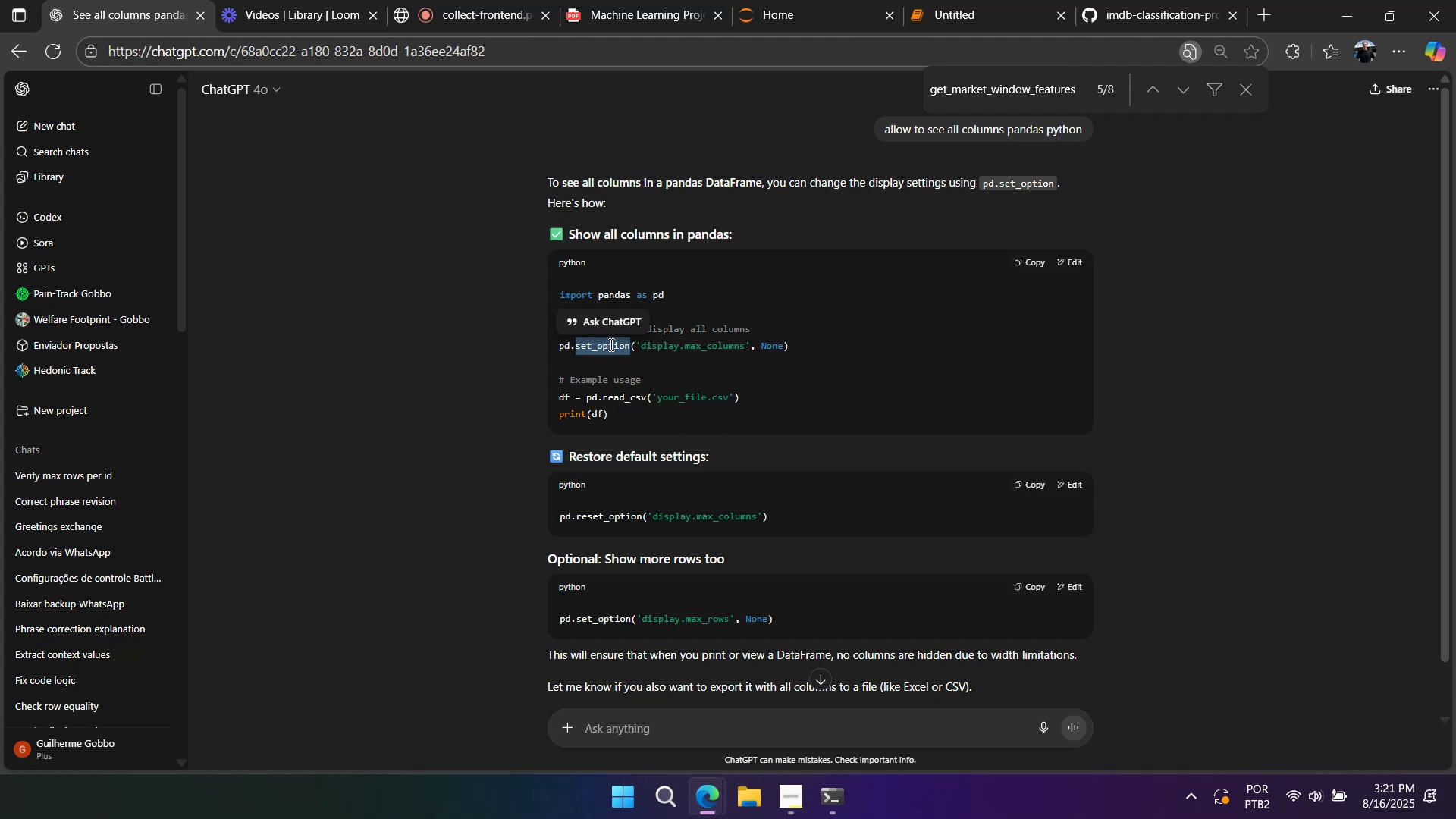 
triple_click([610, 344])
 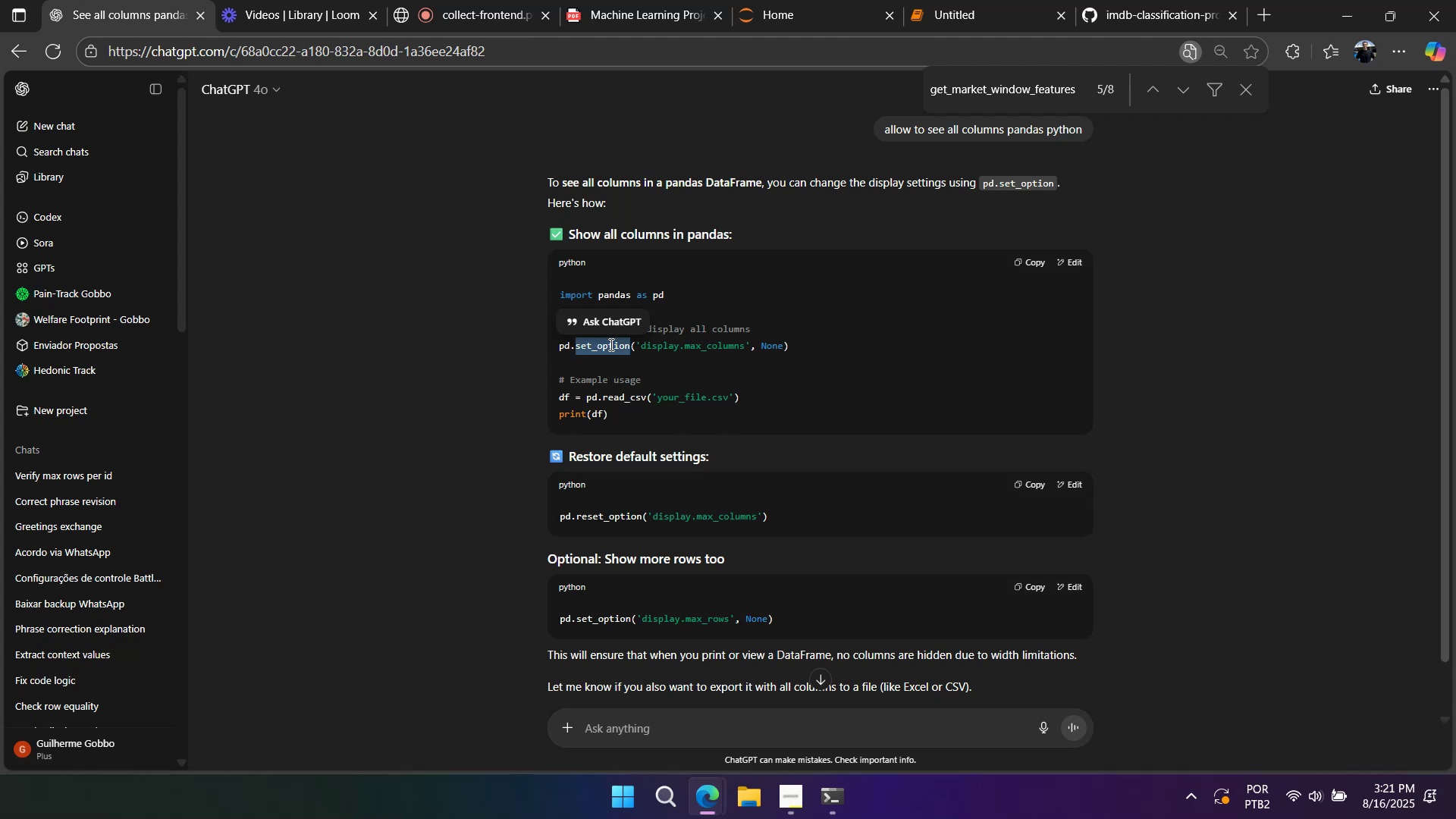 
key(Control+C)
 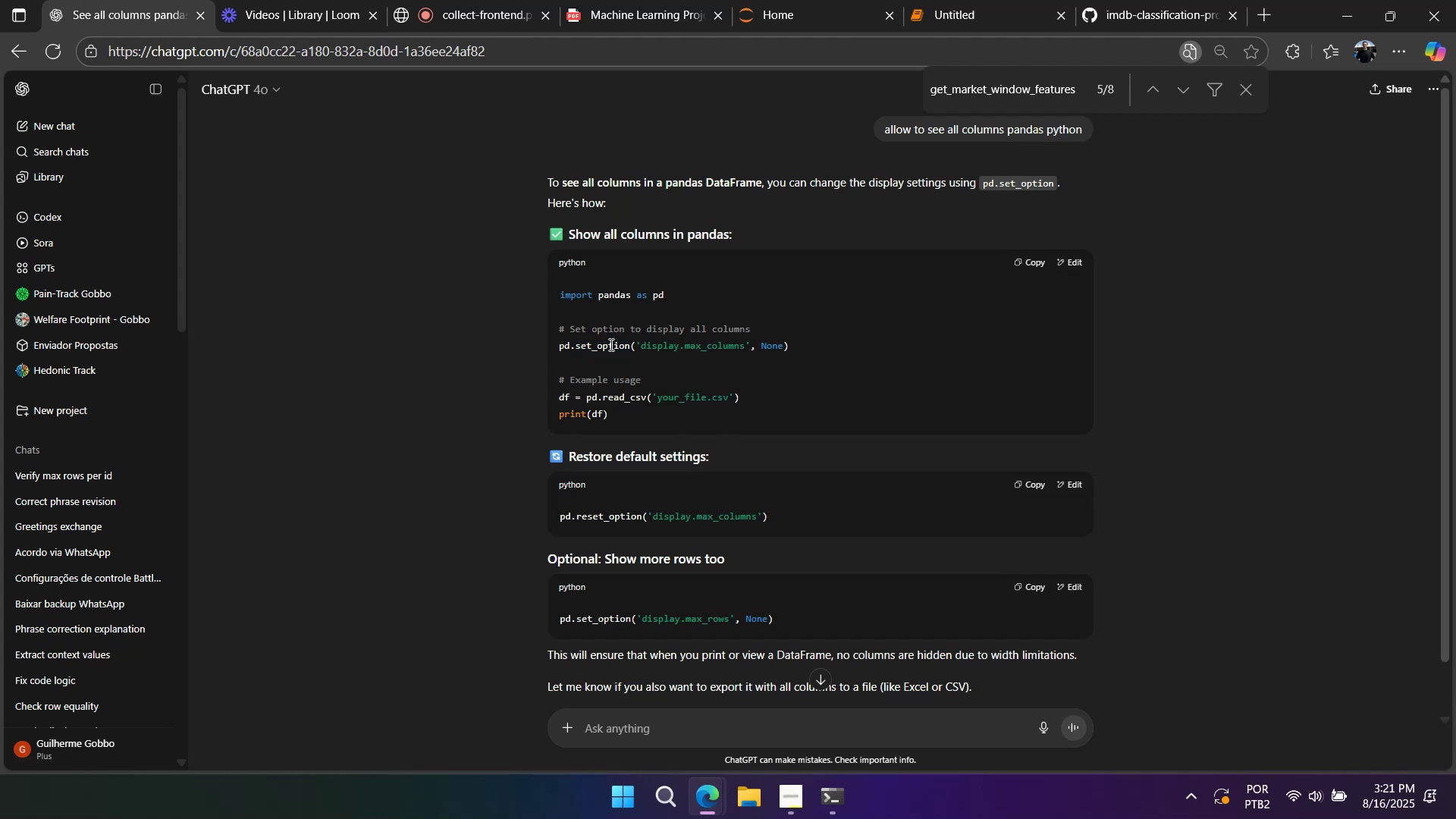 
double_click([610, 344])
 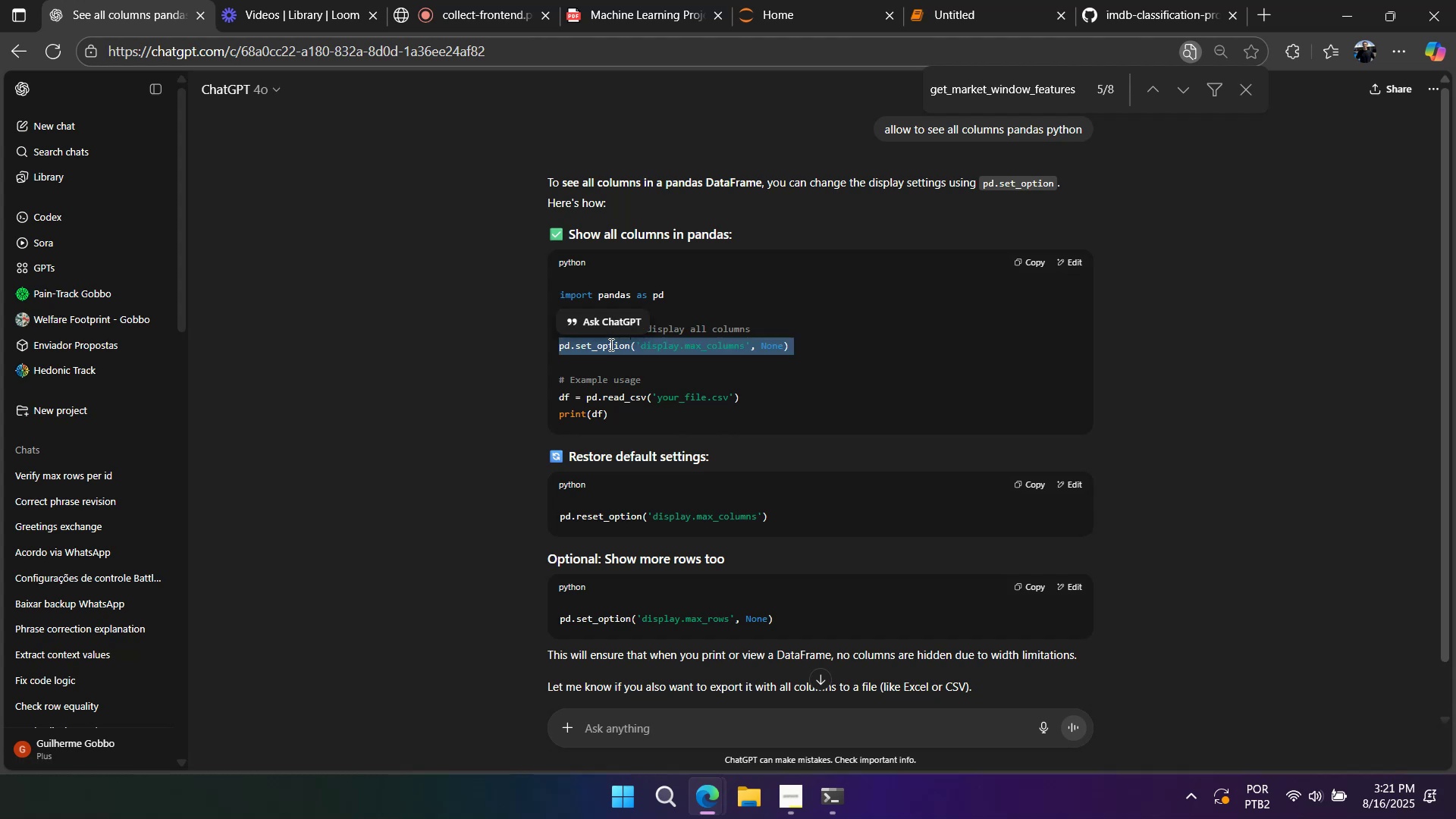 
triple_click([610, 344])
 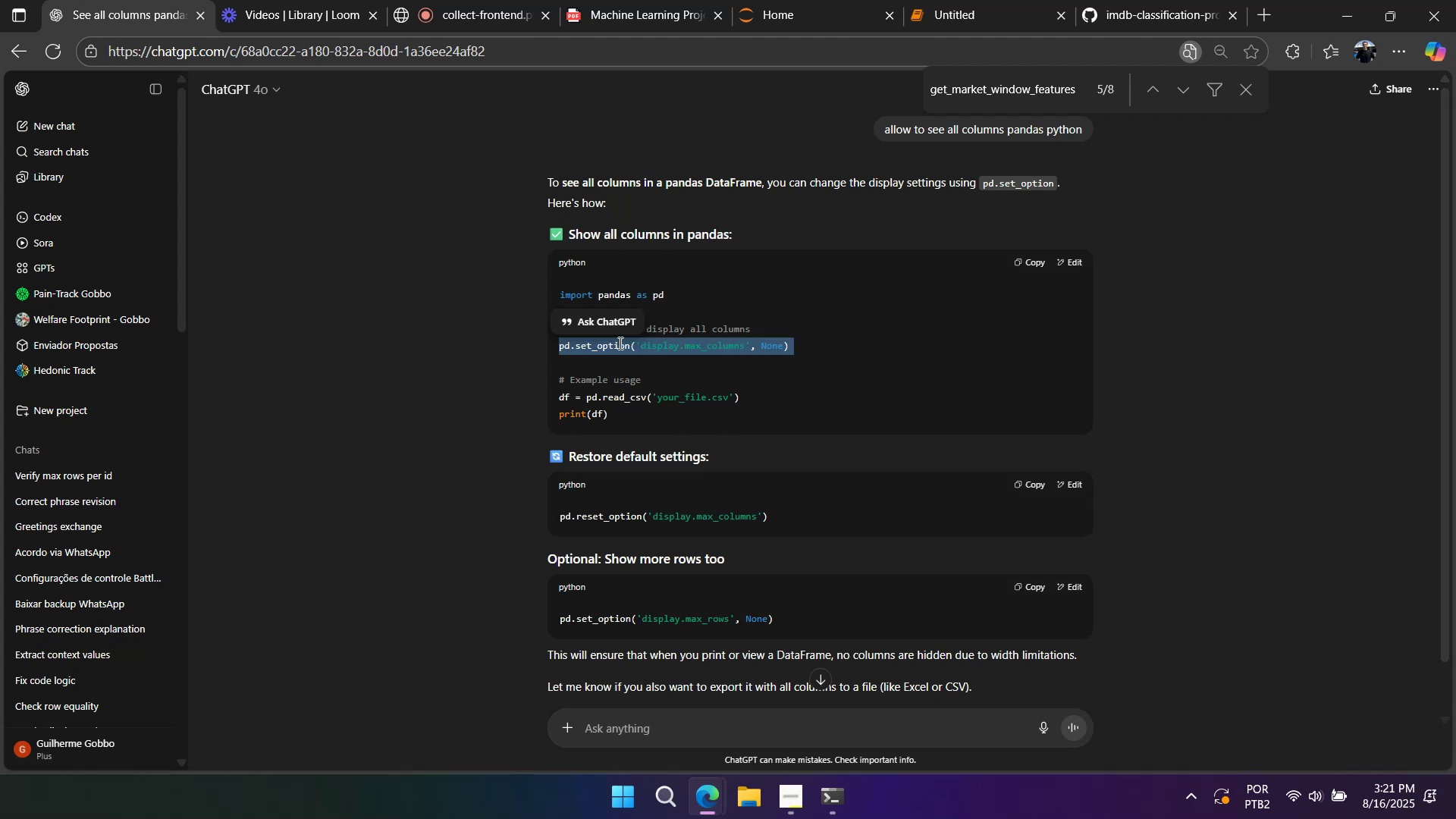 
key(Control+C)
 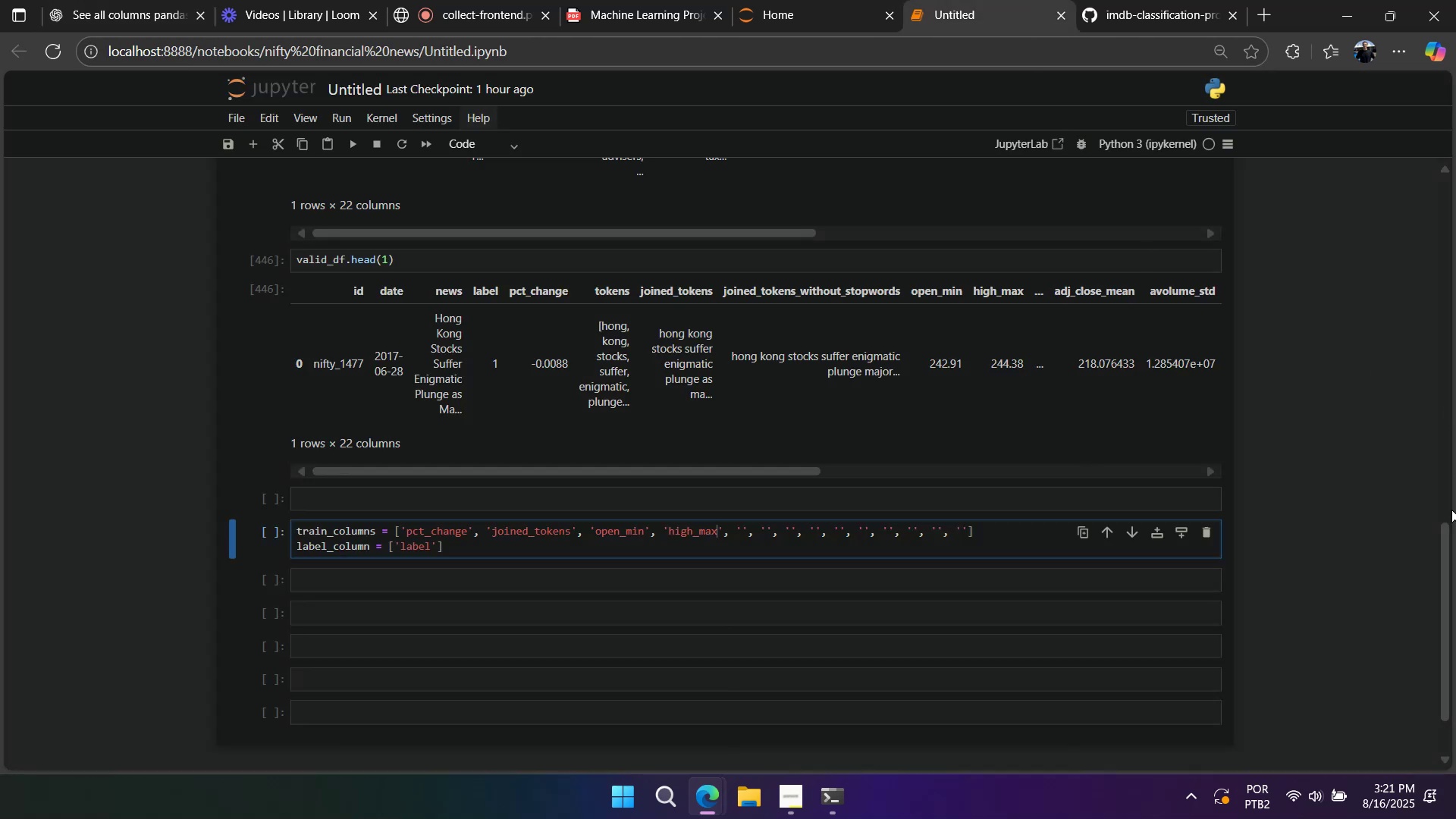 
left_click_drag(start_coordinate=[1442, 527], to_coordinate=[1451, 77])
 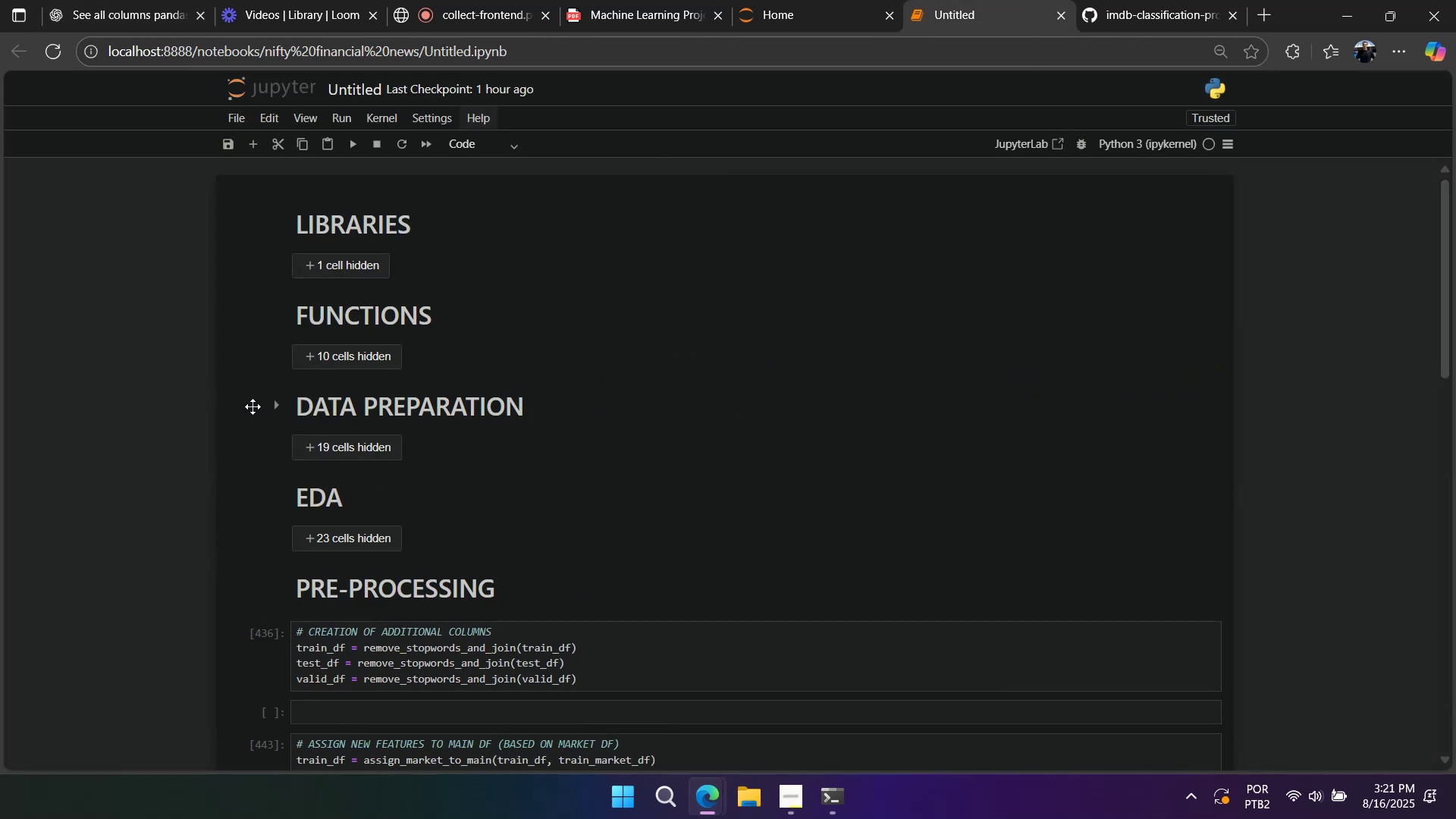 
left_click([270, 419])
 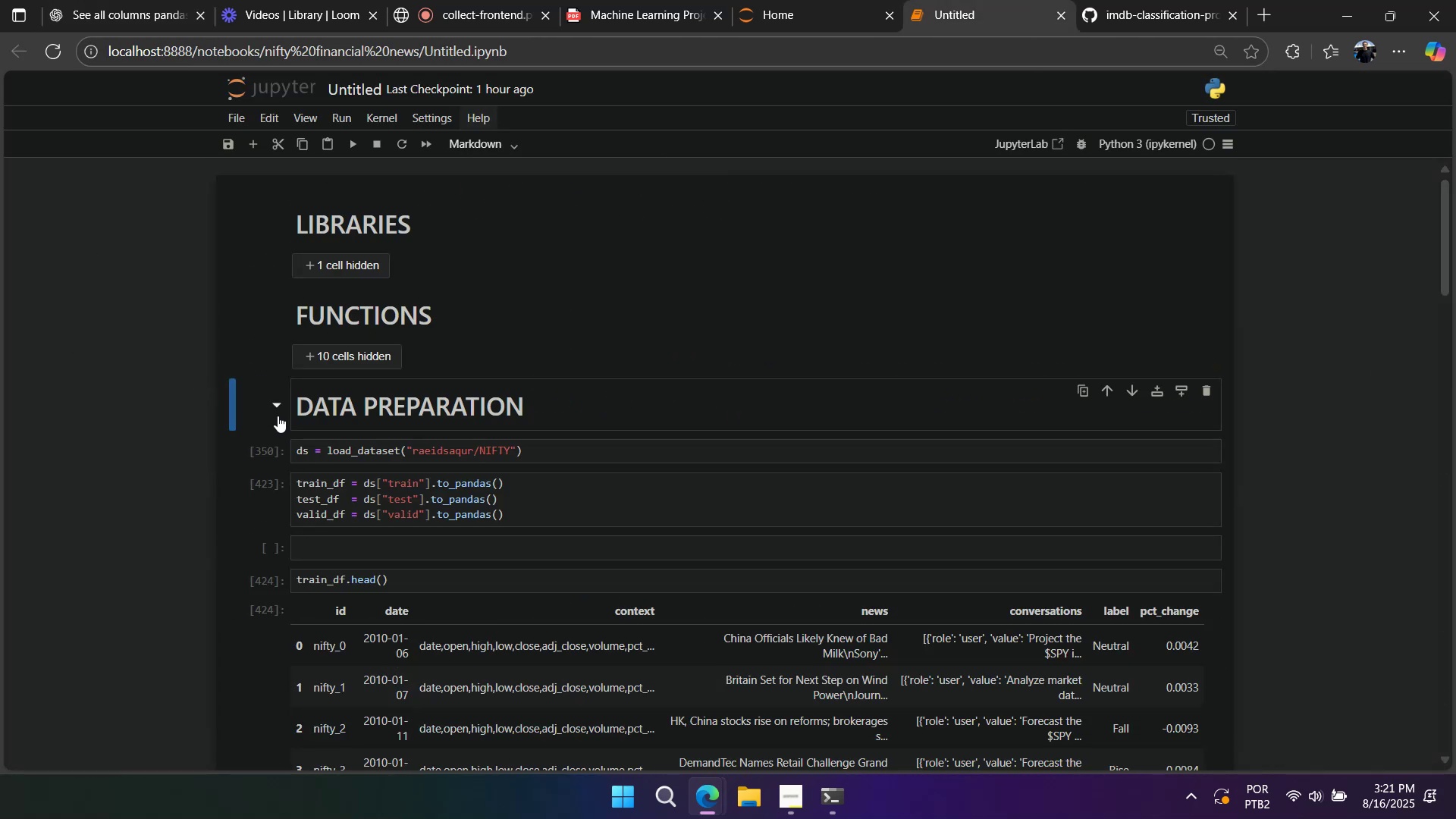 
scroll: coordinate [278, 418], scroll_direction: down, amount: 1.0
 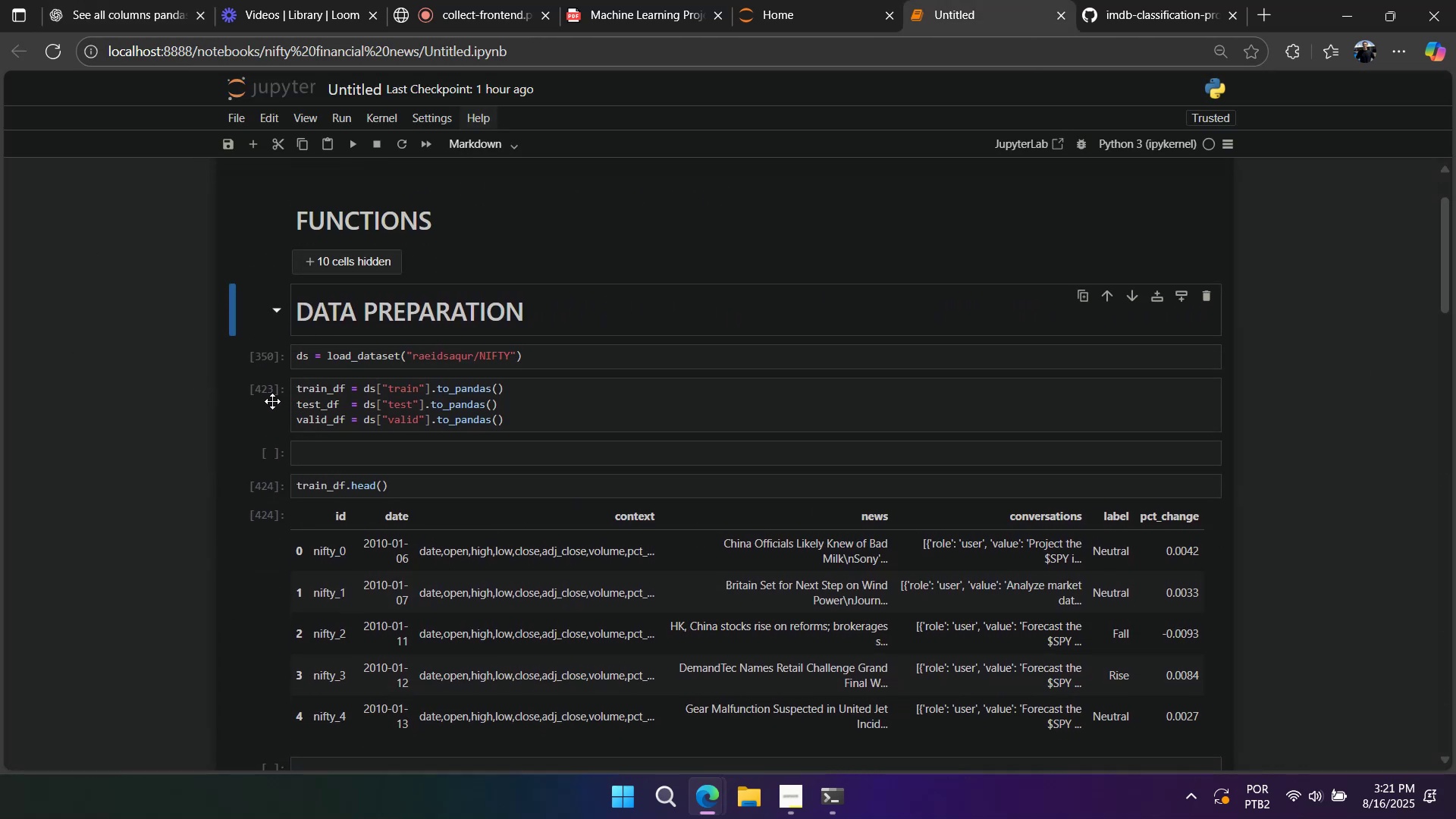 
left_click([269, 401])
 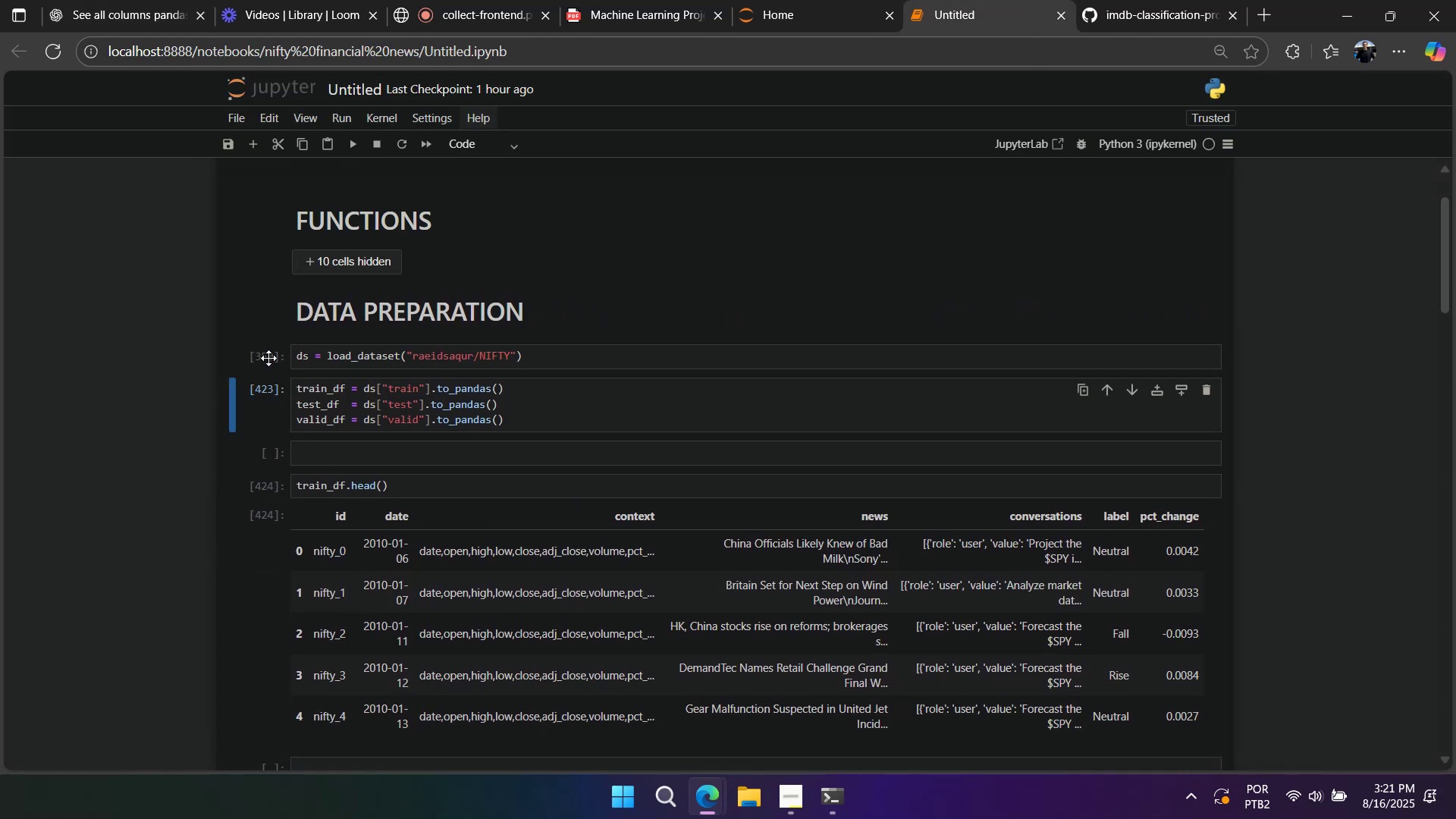 
left_click([268, 358])
 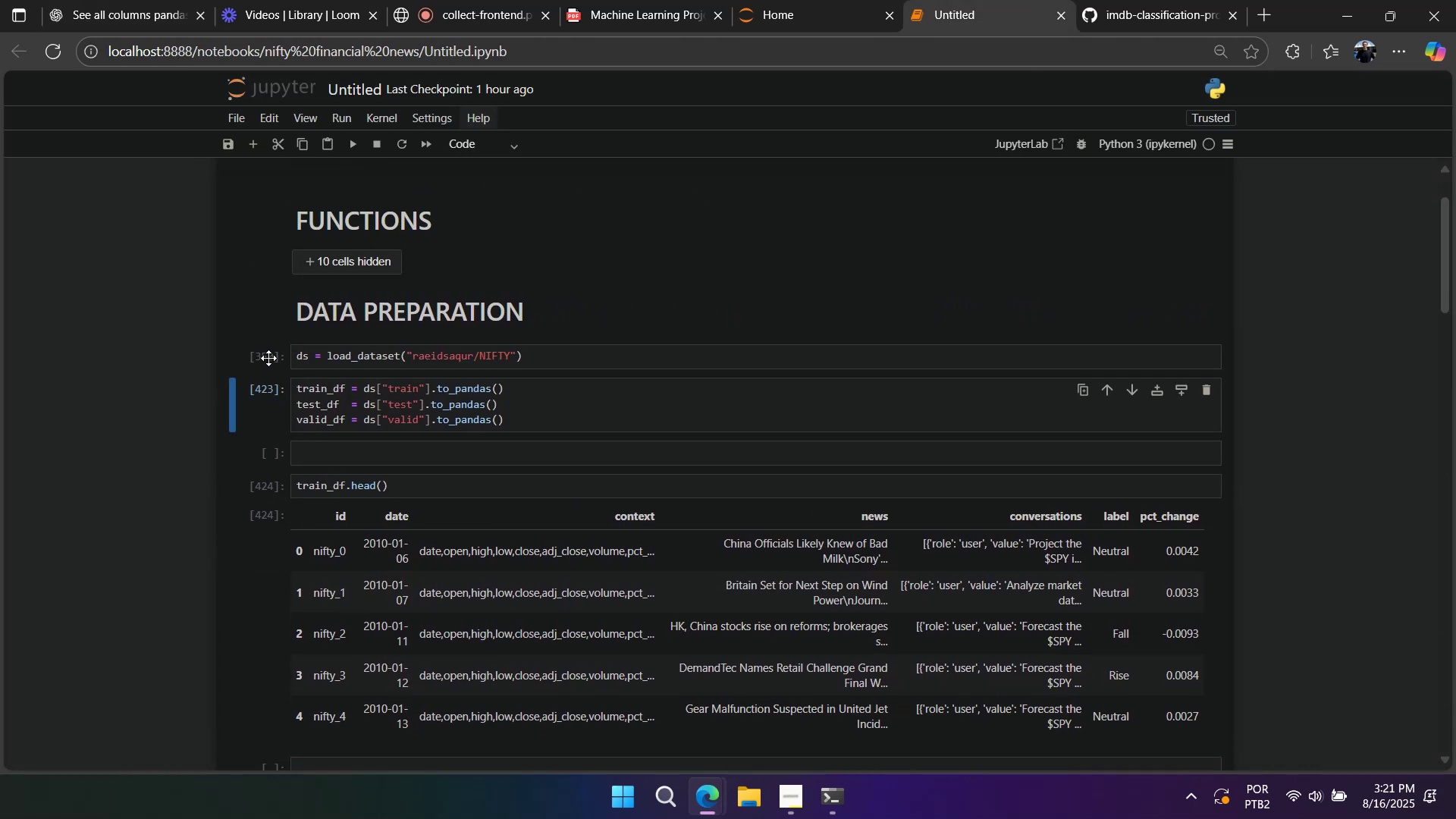 
key(A)
 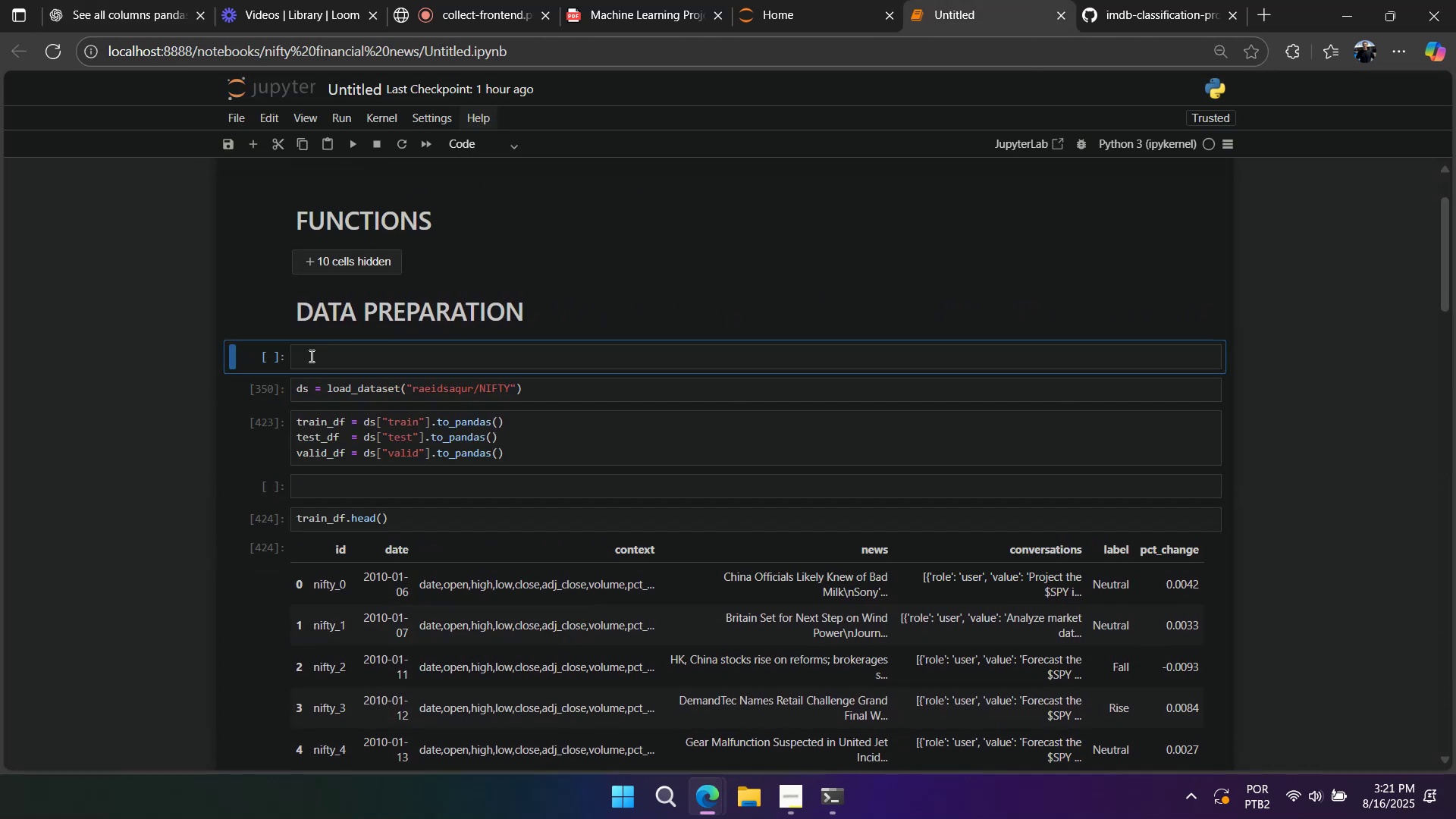 
double_click([310, 356])
 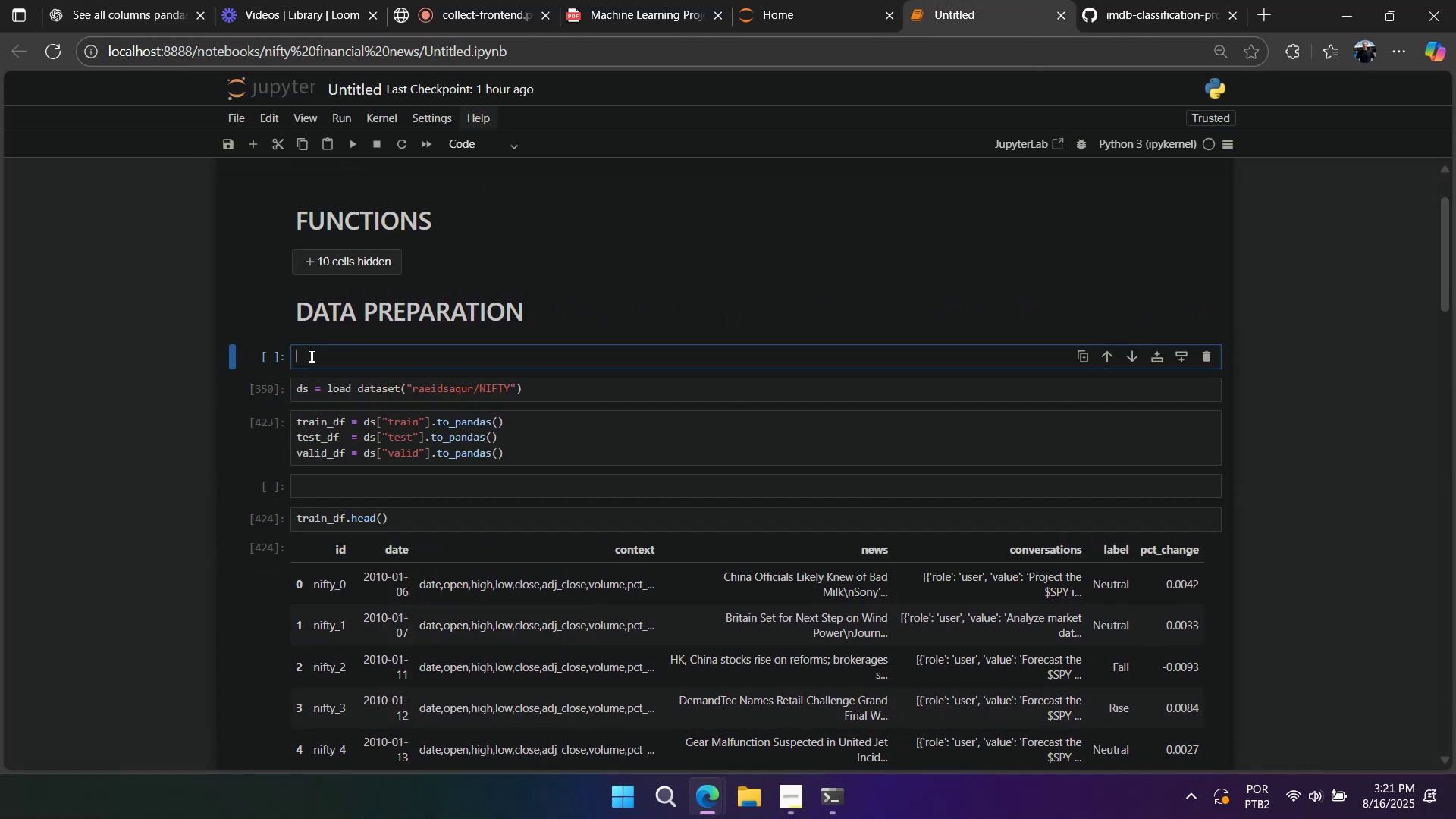 
key(Control+V)
 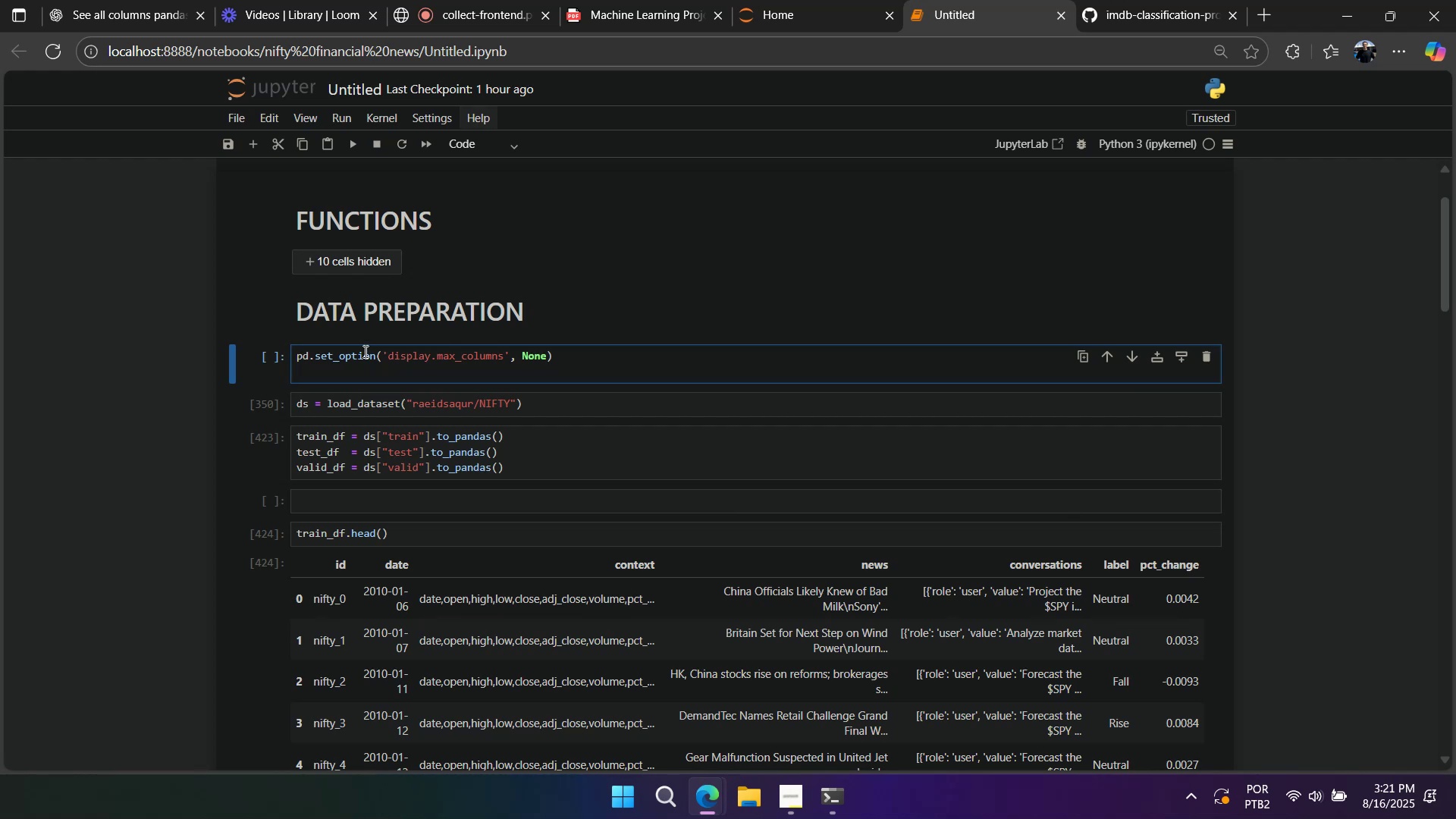 
key(Backspace)
 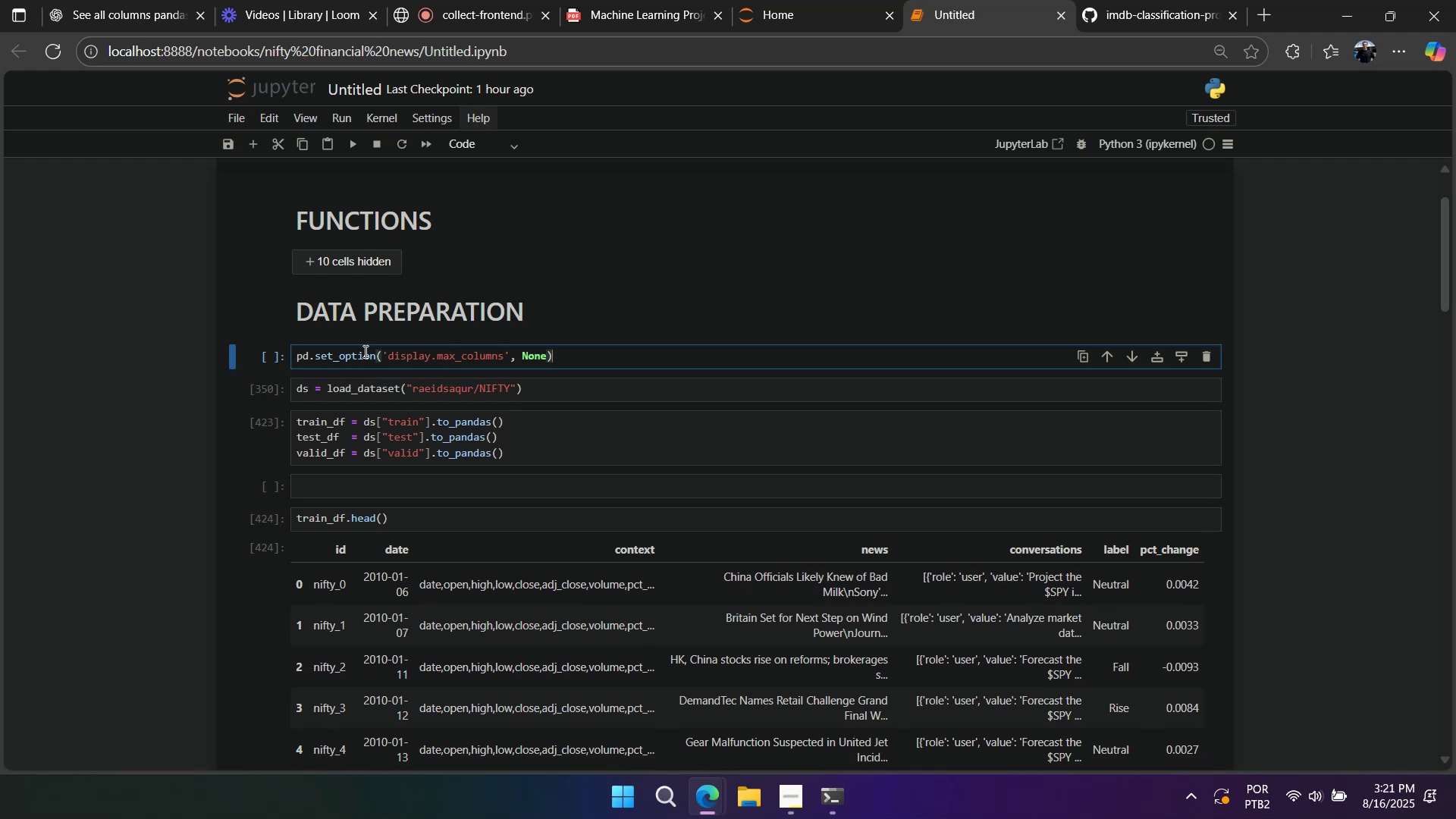 
key(Shift+Enter)
 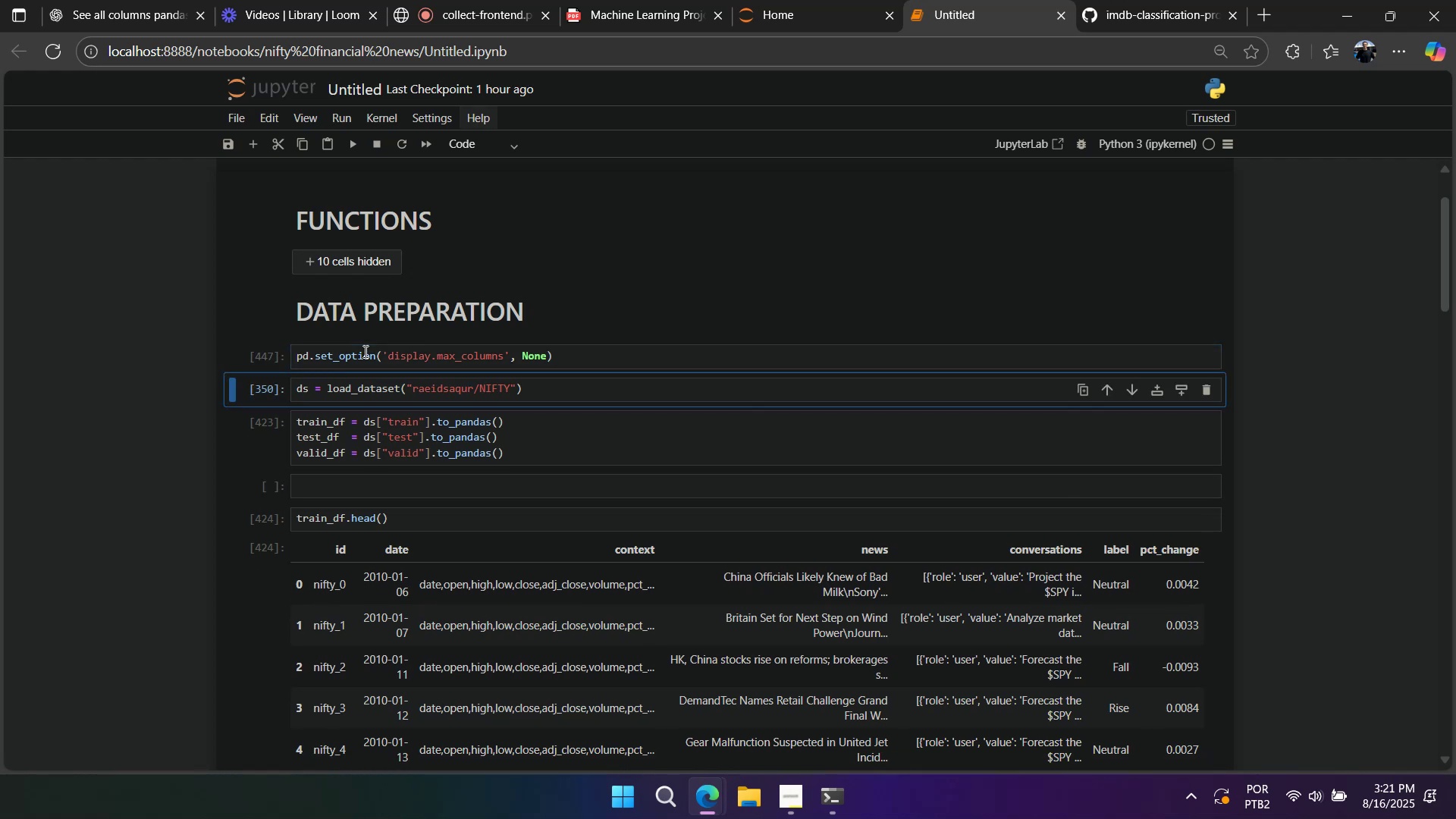 
scroll: coordinate [364, 351], scroll_direction: up, amount: 2.0
 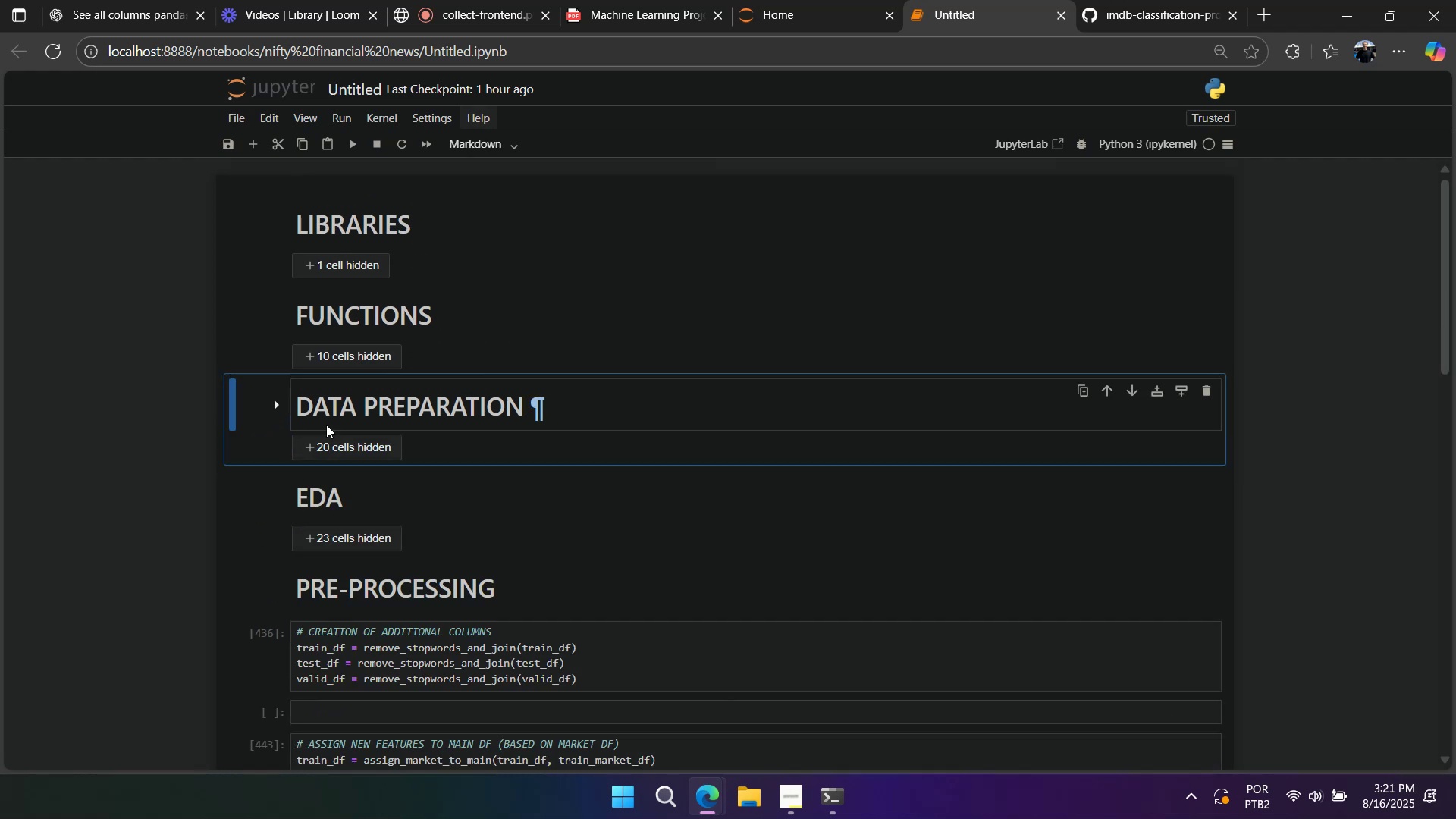 
scroll: coordinate [444, 488], scroll_direction: down, amount: 9.0
 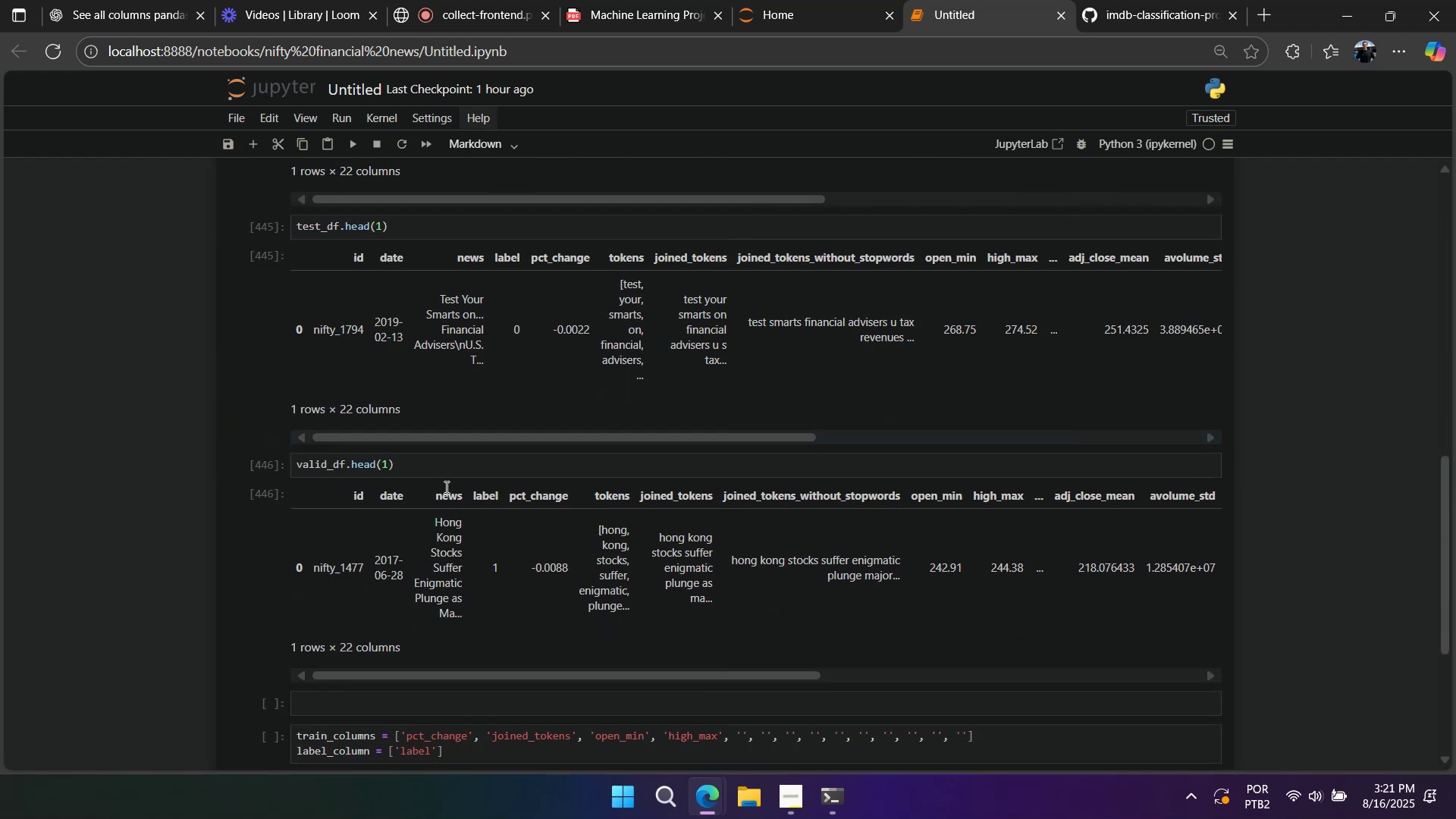 
scroll: coordinate [446, 487], scroll_direction: up, amount: 3.0
 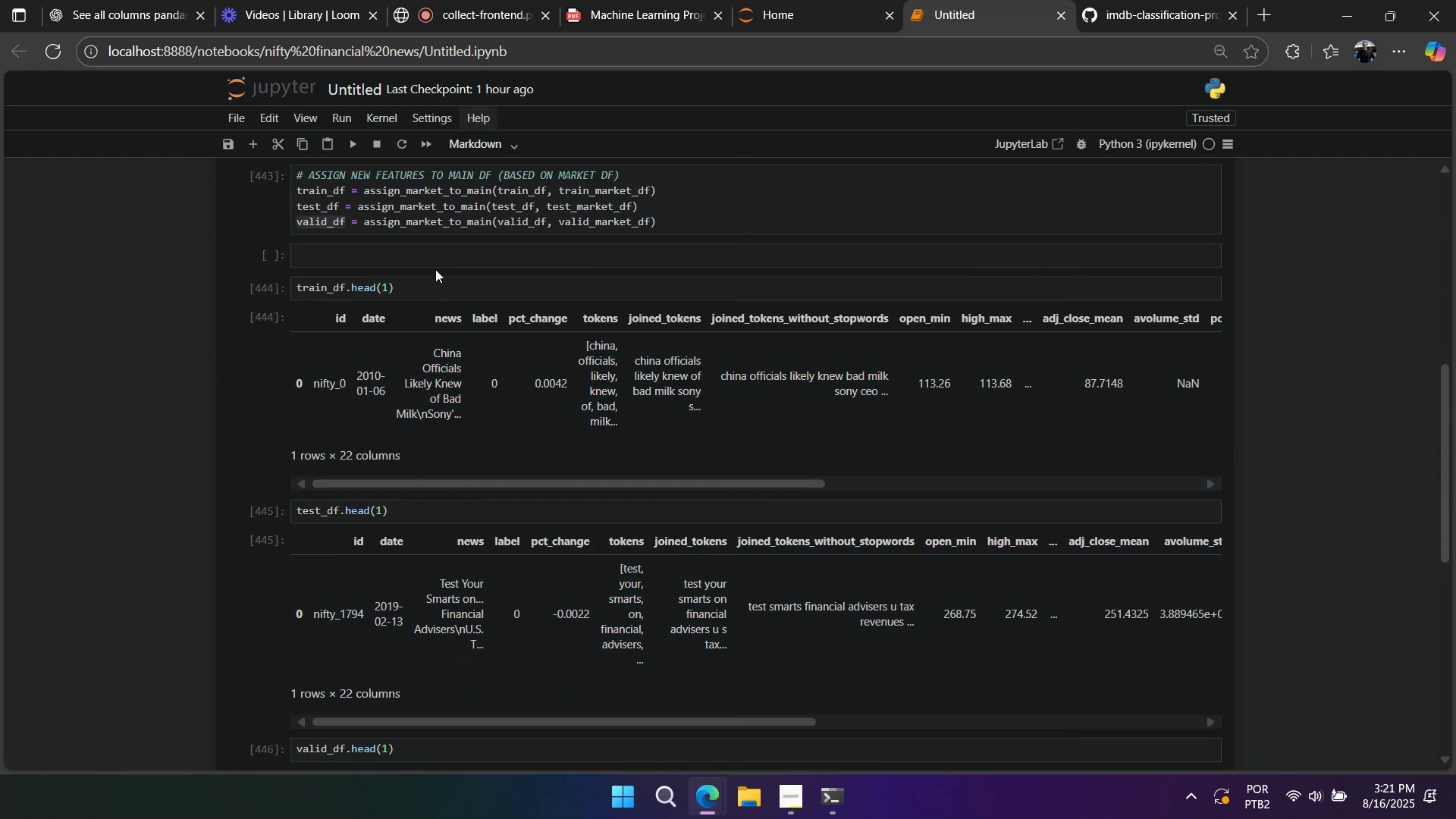 
double_click([425, 290])
 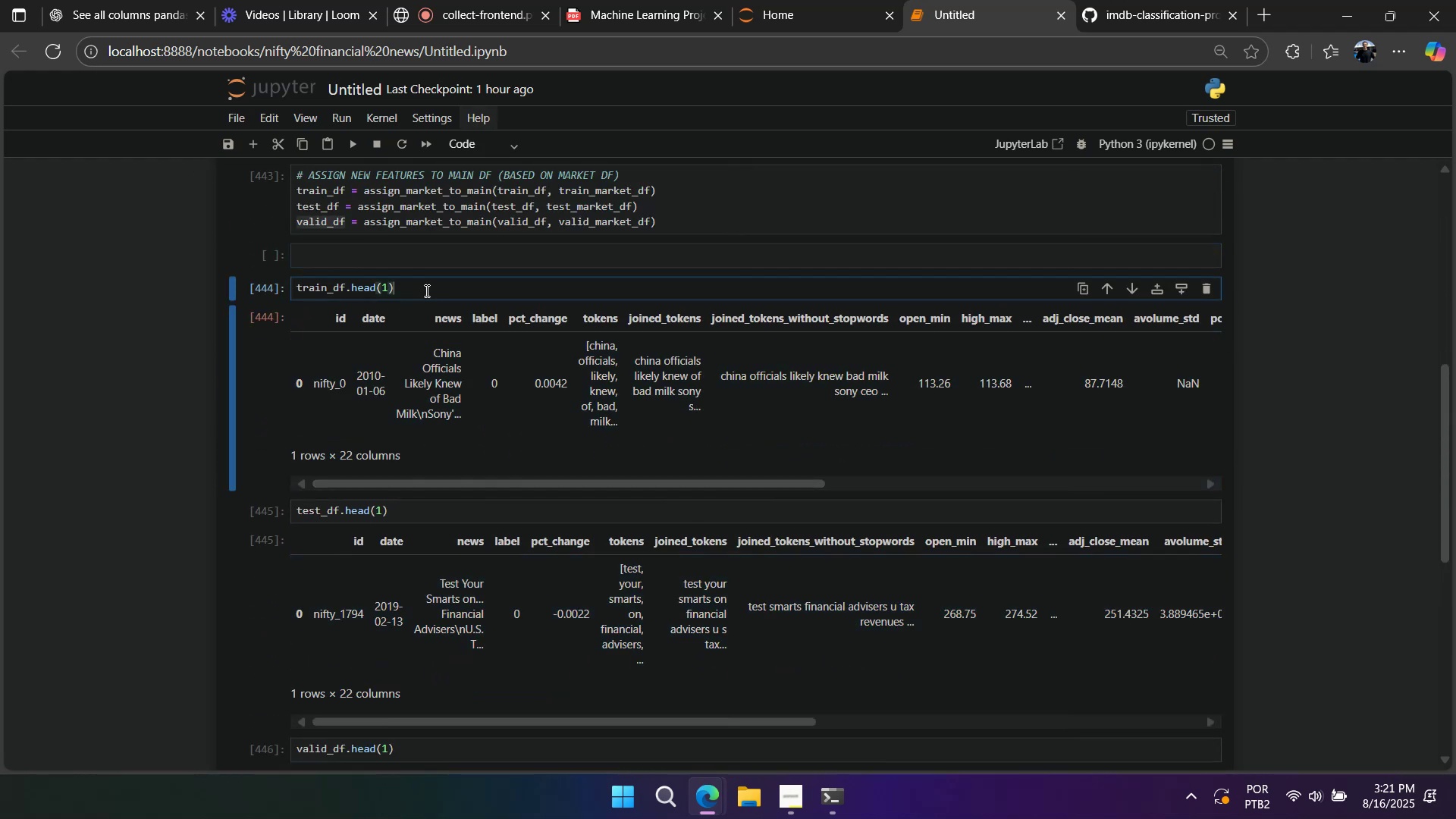 
key(Shift+Enter)
 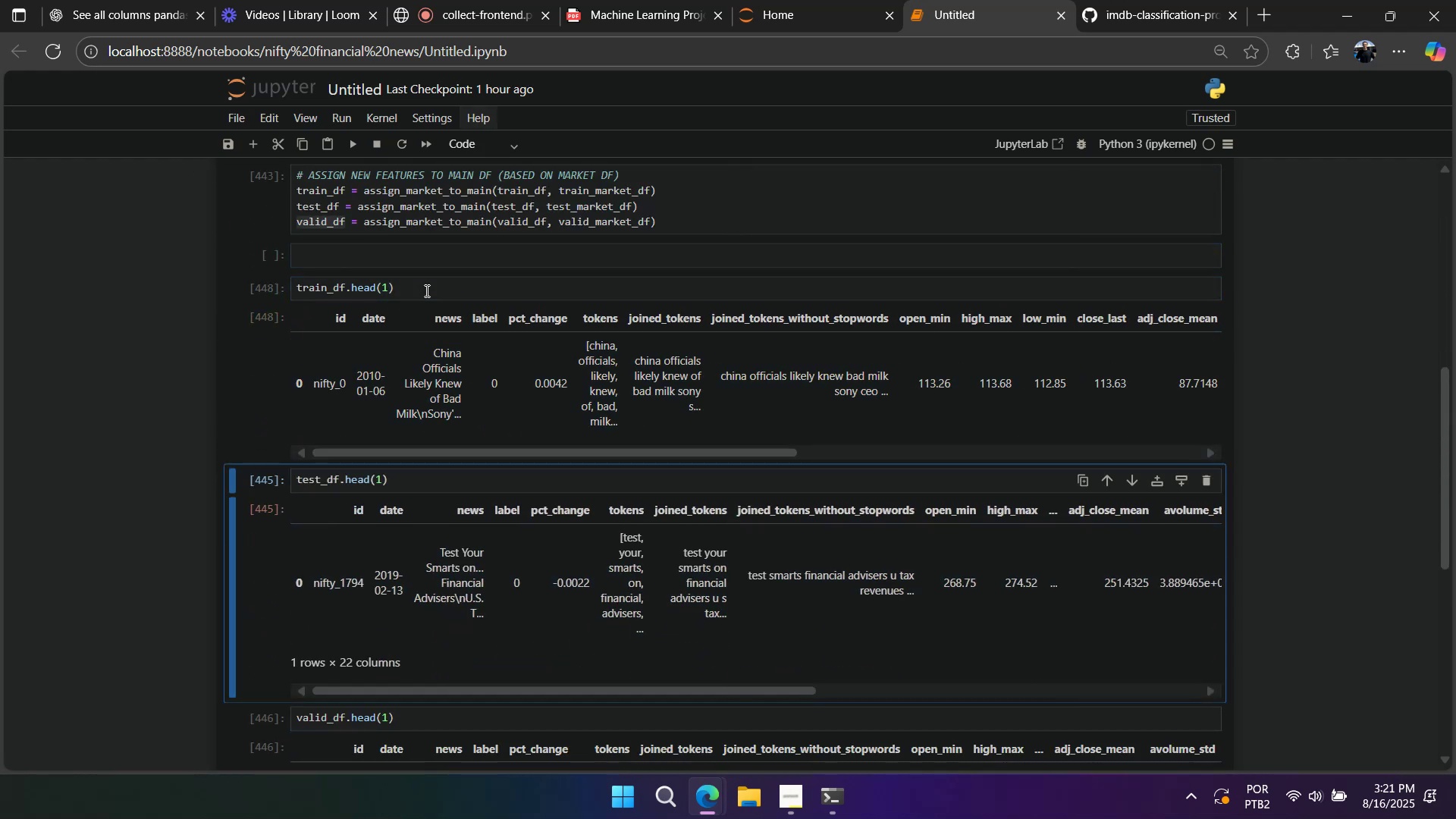 
key(Shift+Enter)
 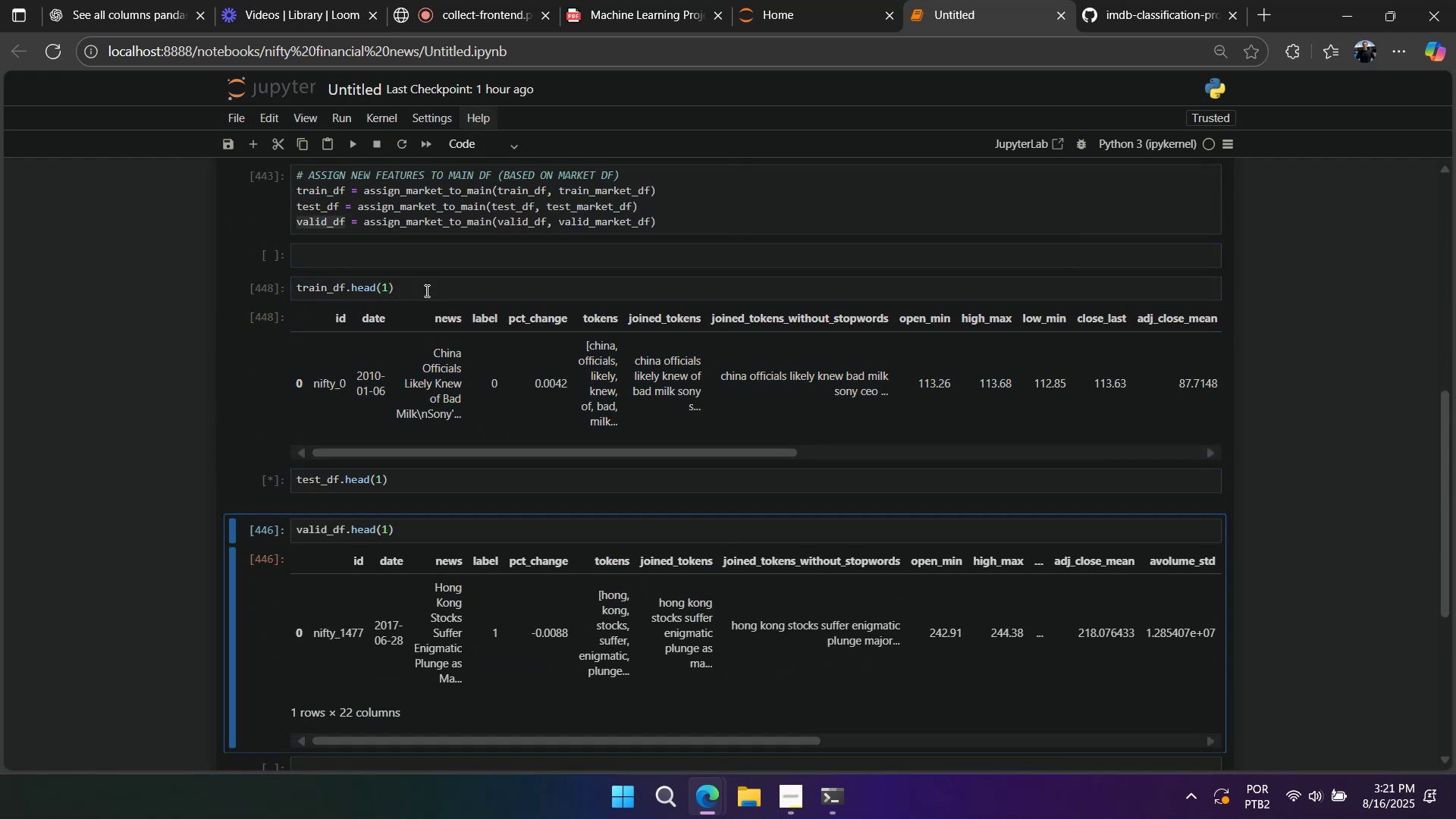 
key(Shift+Enter)
 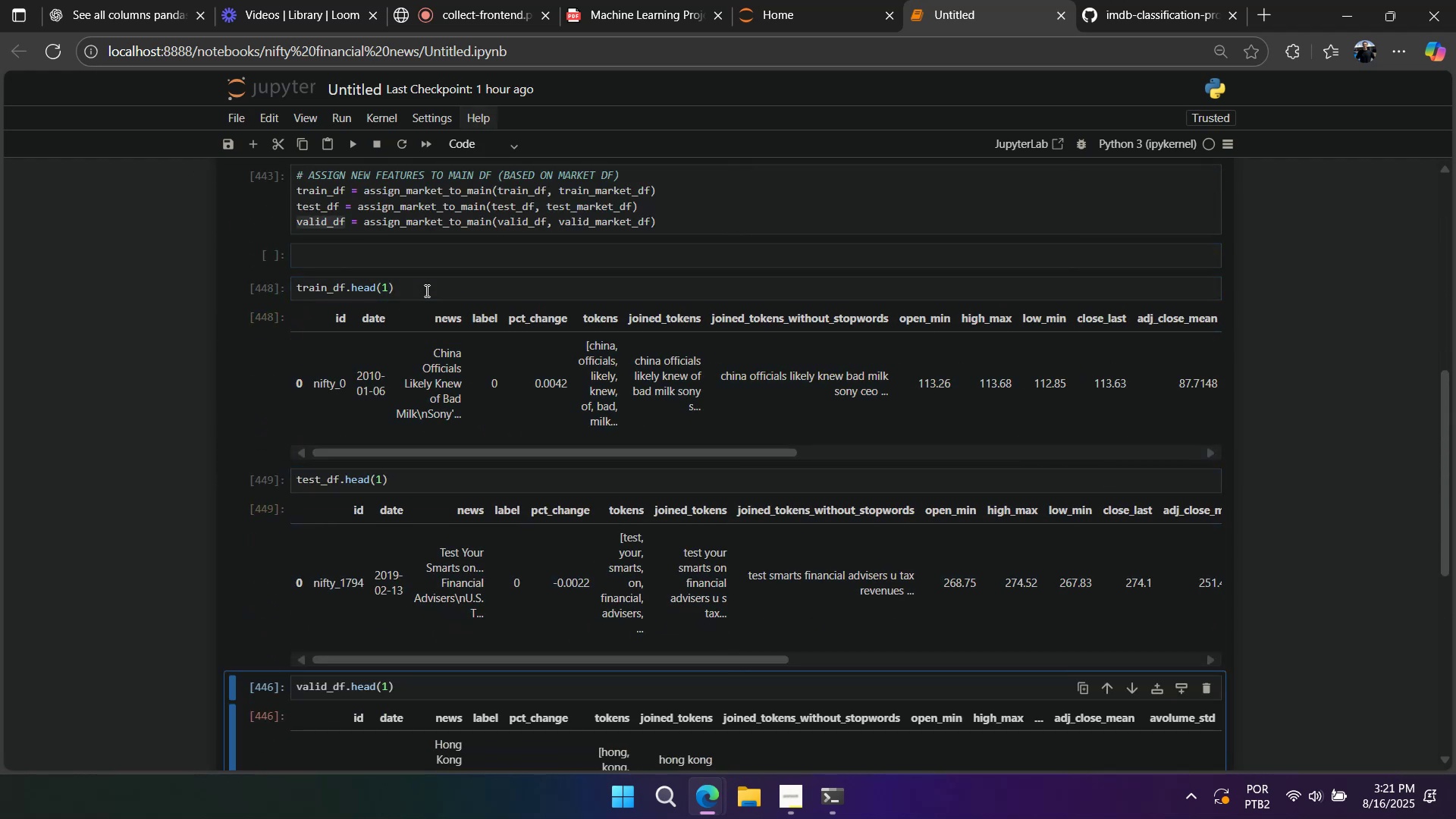 
key(Shift+Enter)
 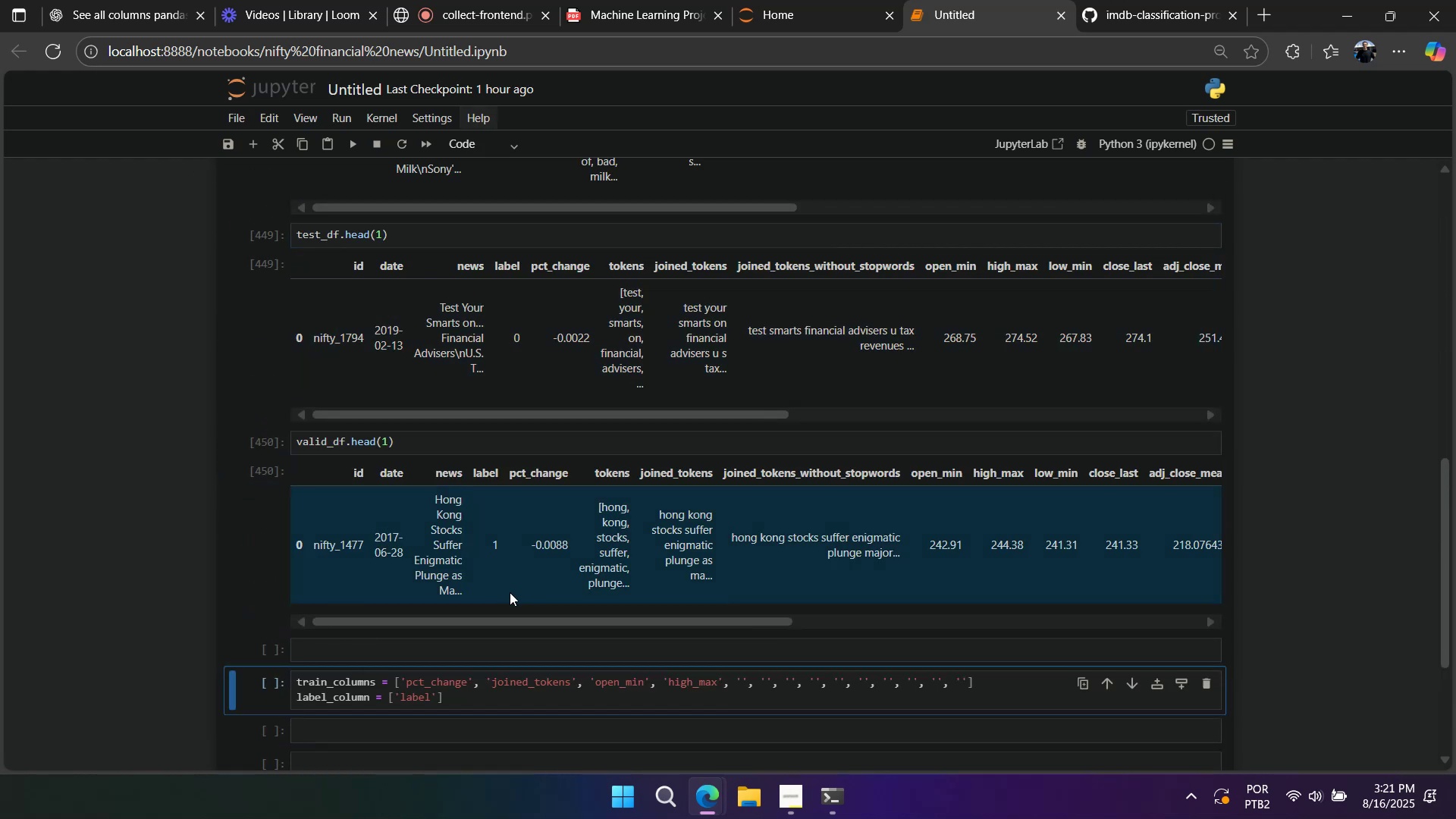 
left_click_drag(start_coordinate=[529, 620], to_coordinate=[378, 624])
 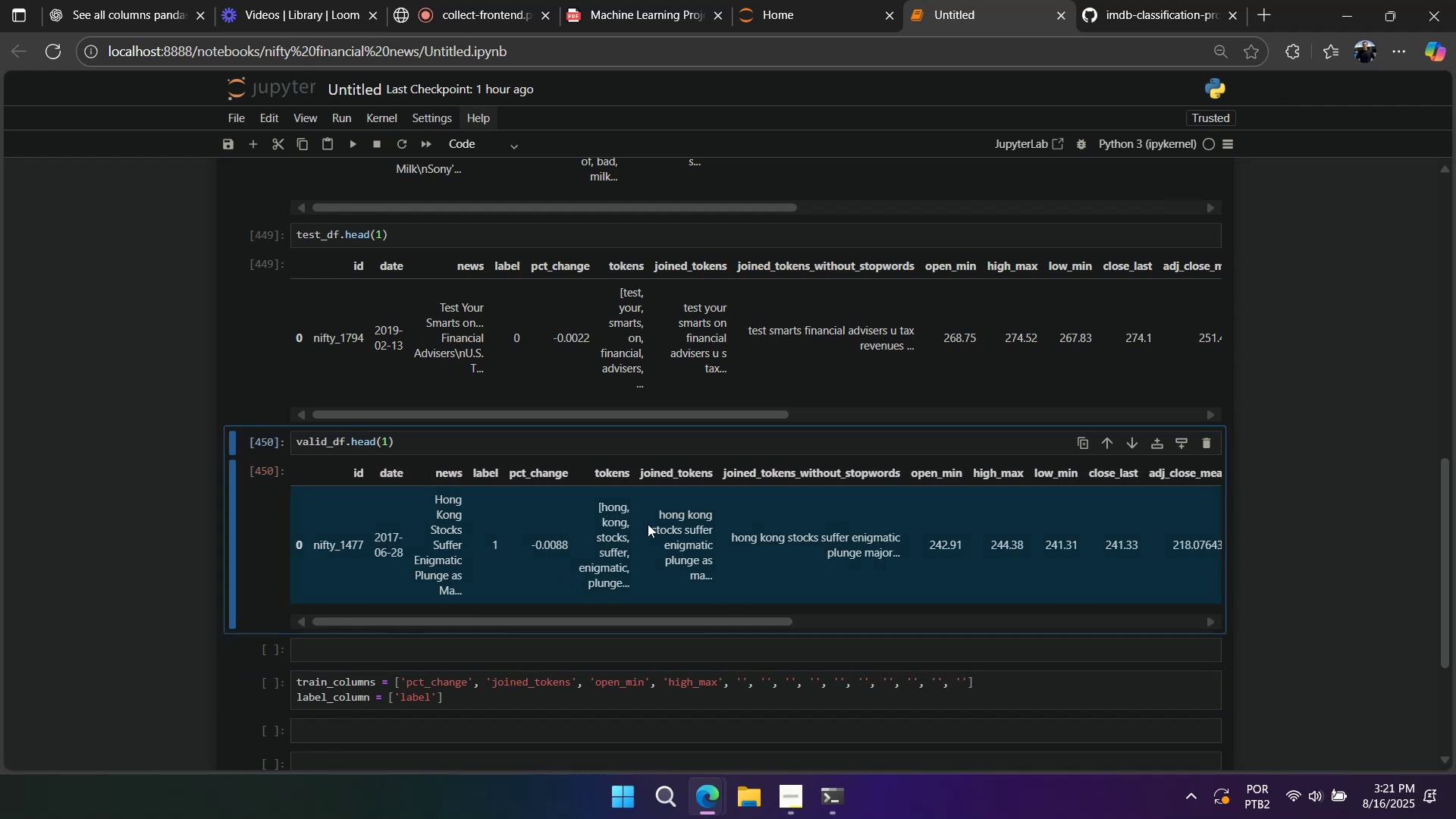 
scroll: coordinate [663, 502], scroll_direction: down, amount: 1.0
 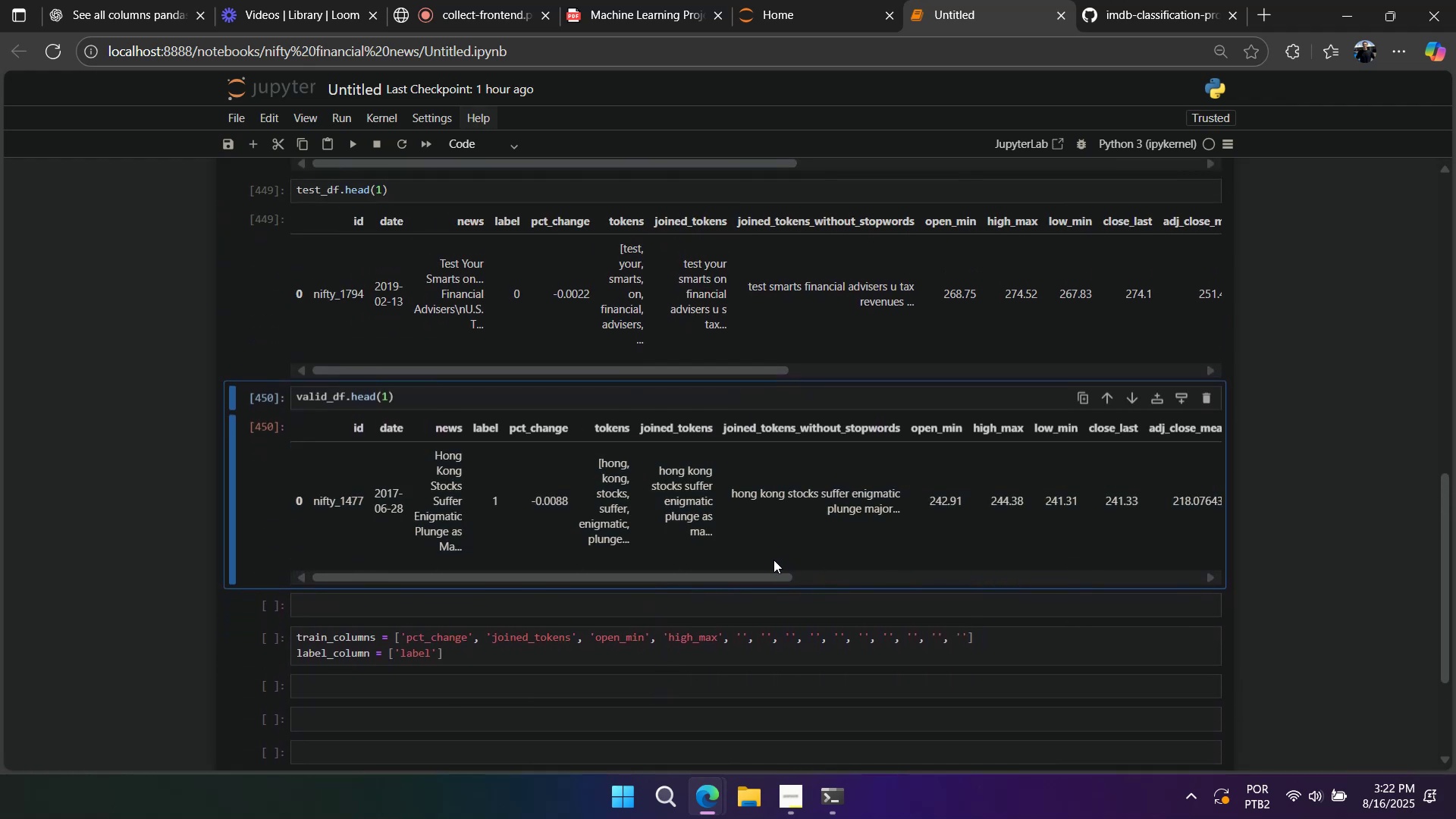 
left_click_drag(start_coordinate=[748, 578], to_coordinate=[1083, 570])
 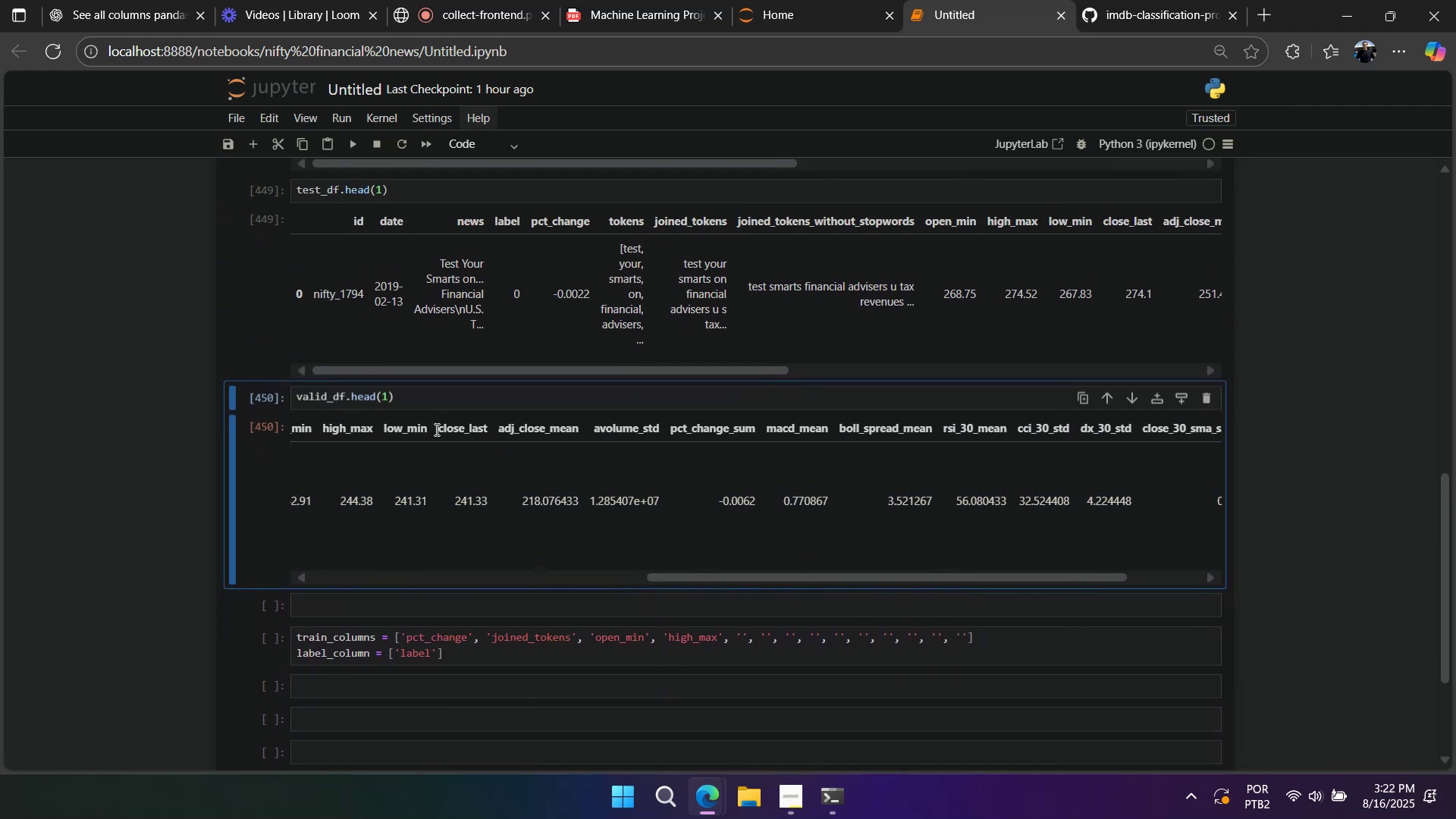 
double_click([419, 428])
 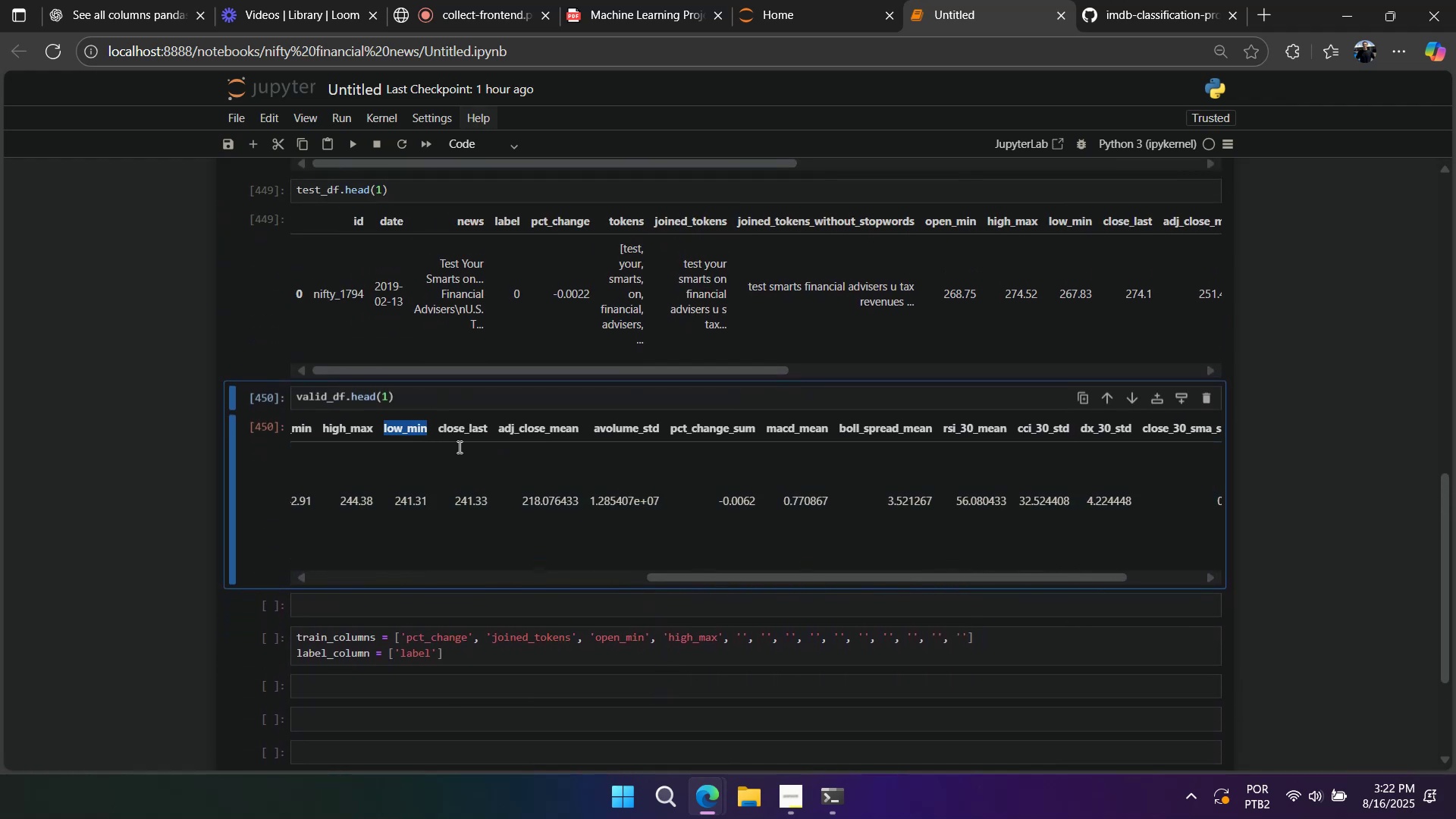 
key(Control+C)
 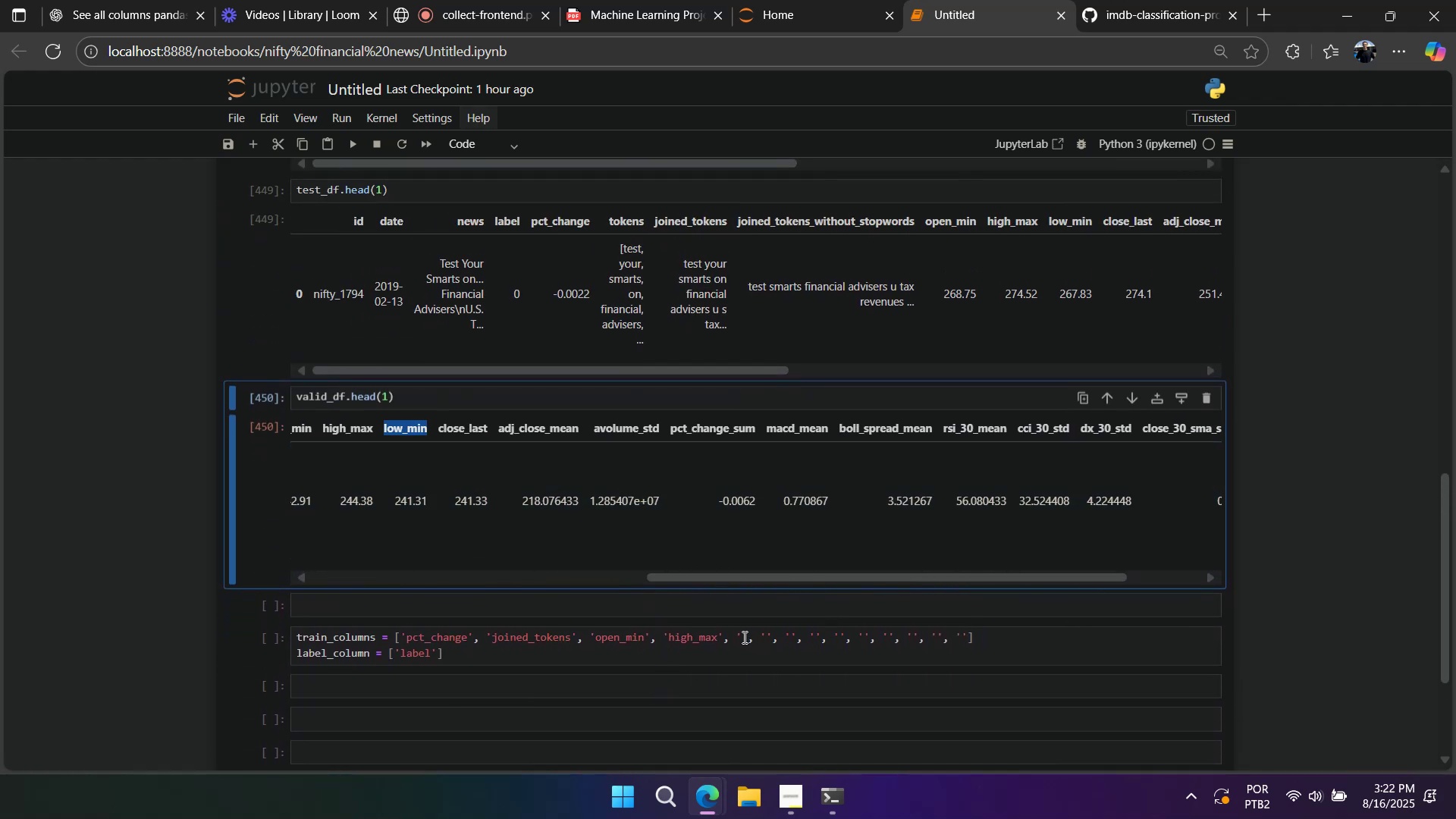 
key(Control+ControlLeft)
 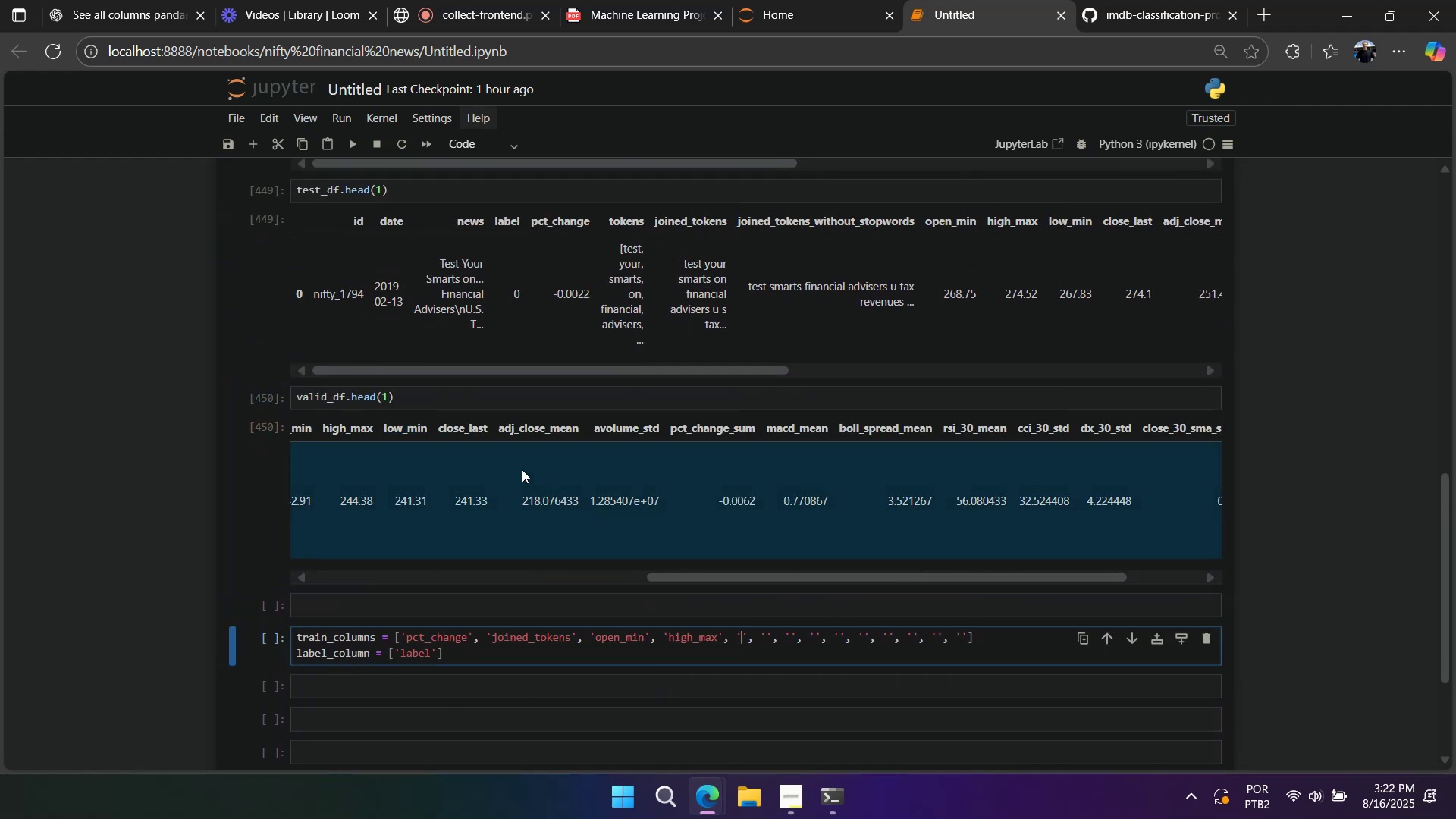 
key(Control+V)
 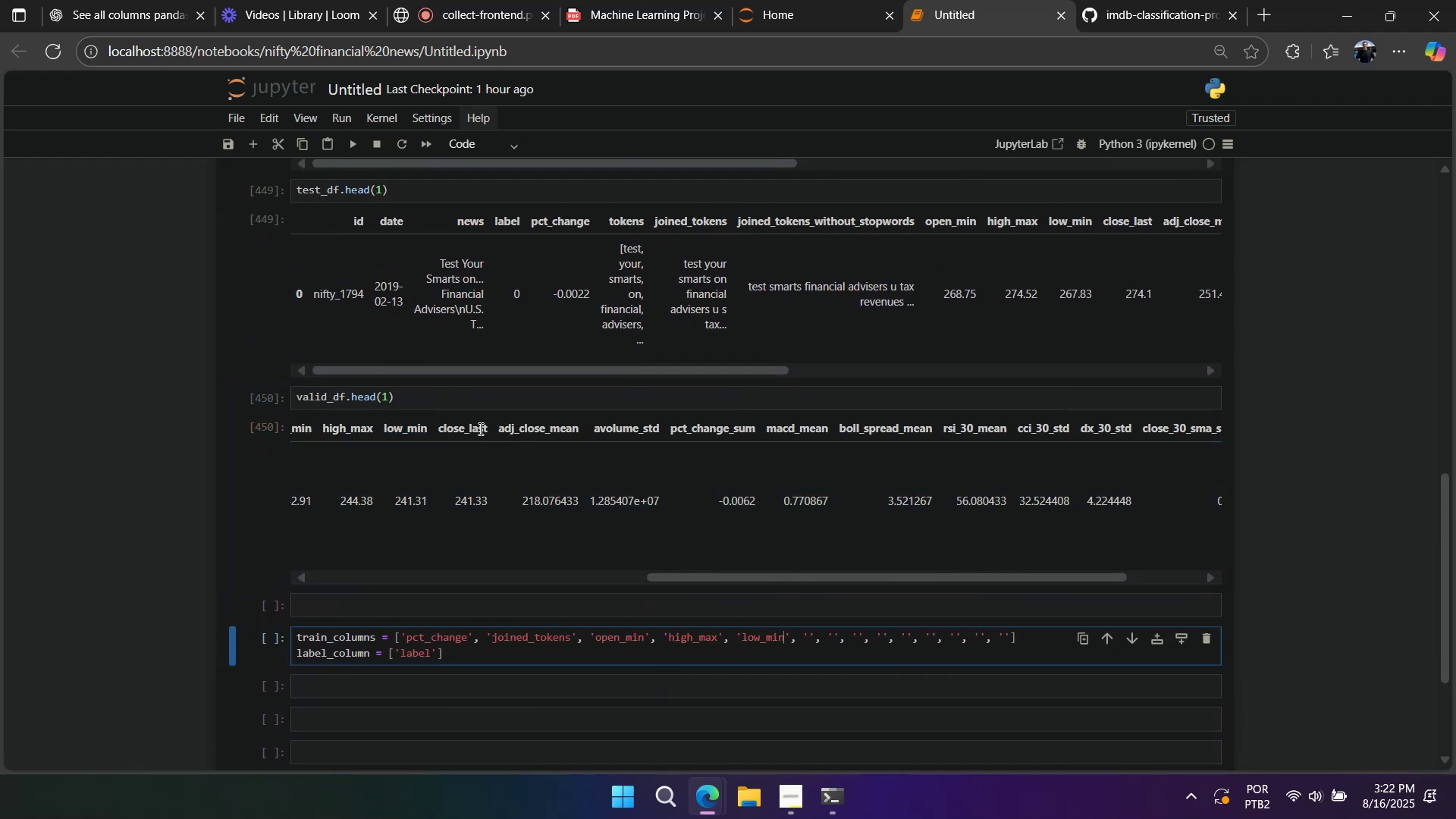 
double_click([479, 428])
 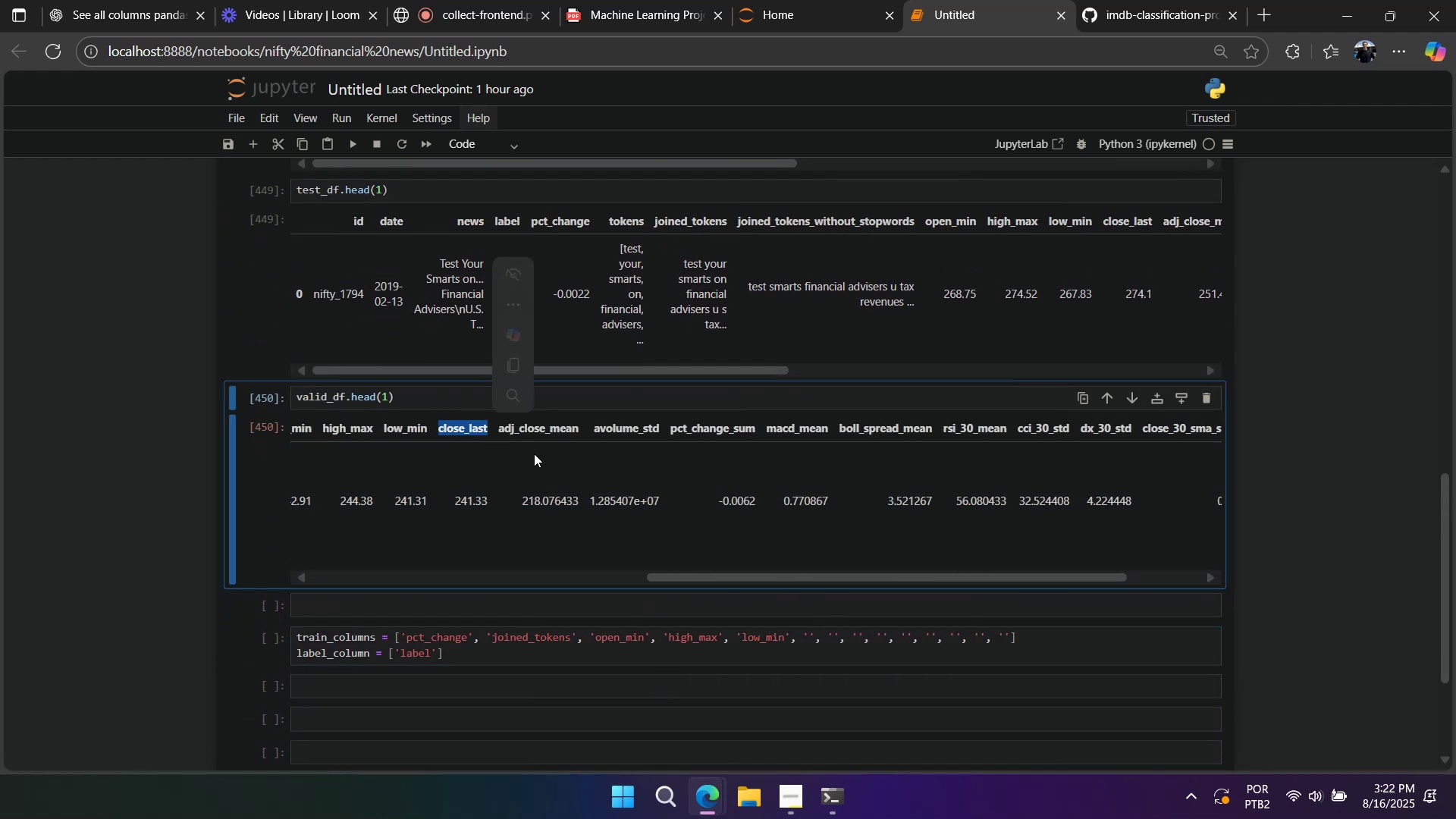 
key(Control+C)
 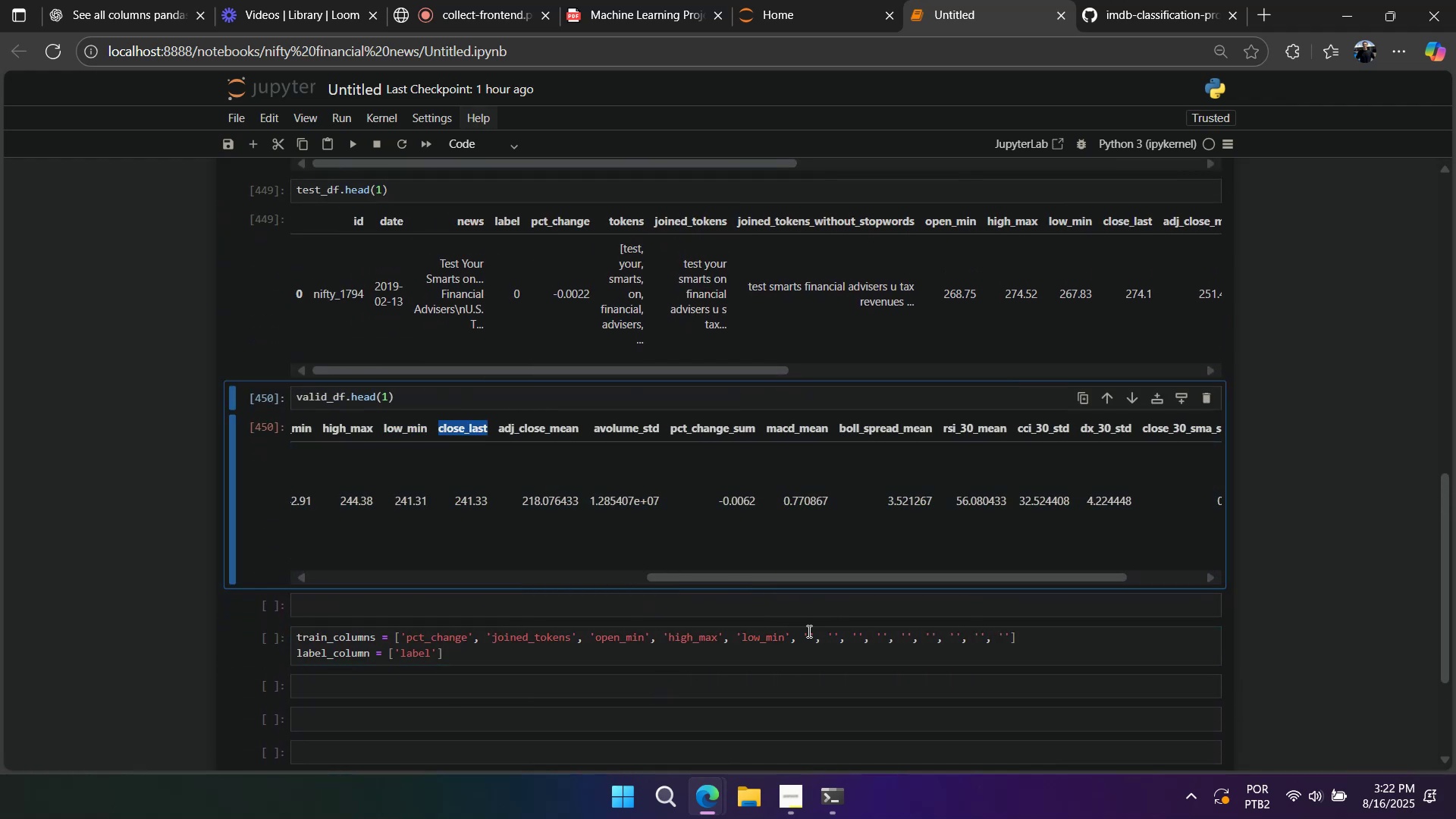 
left_click([811, 632])
 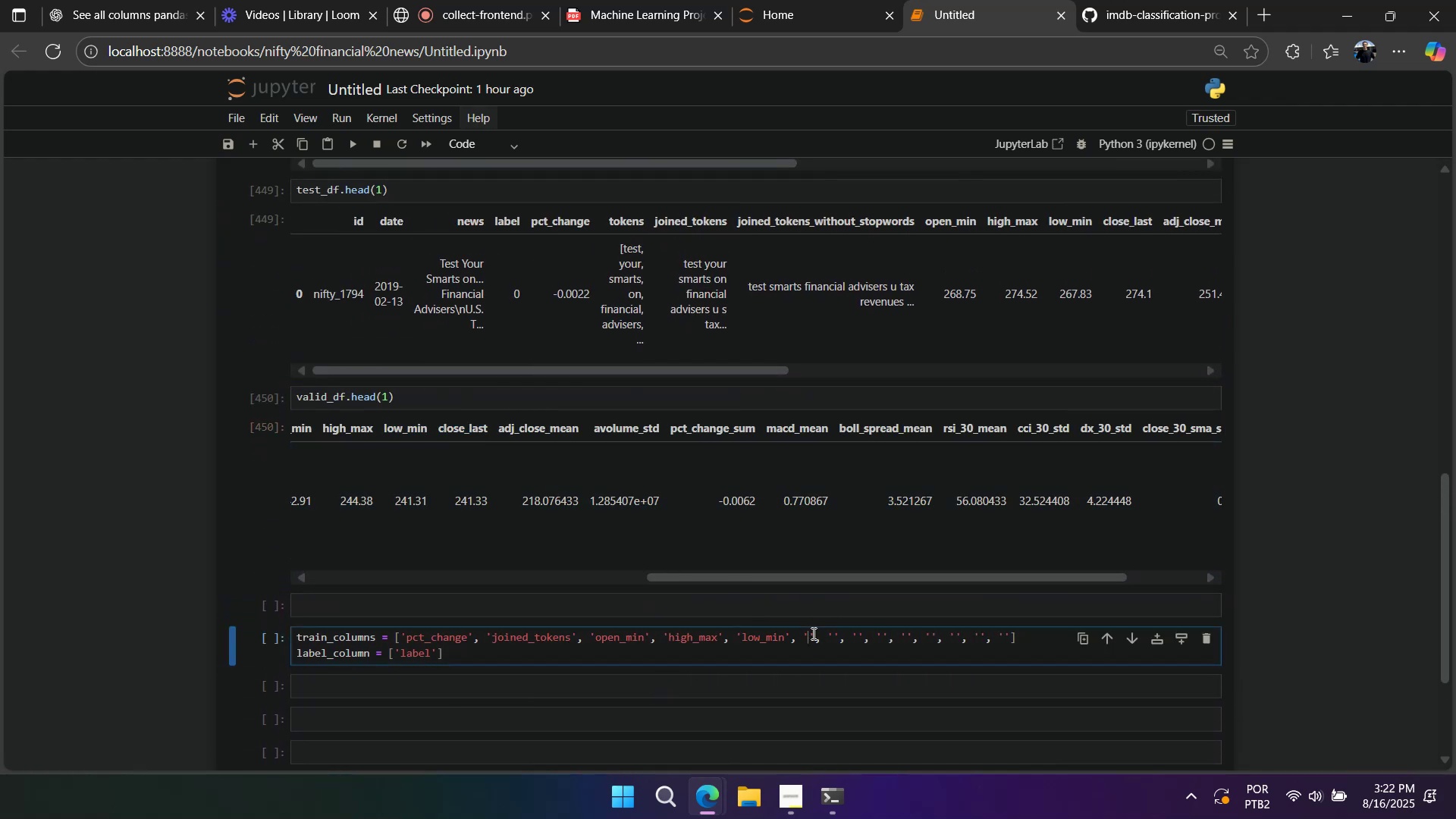 
key(Control+V)
 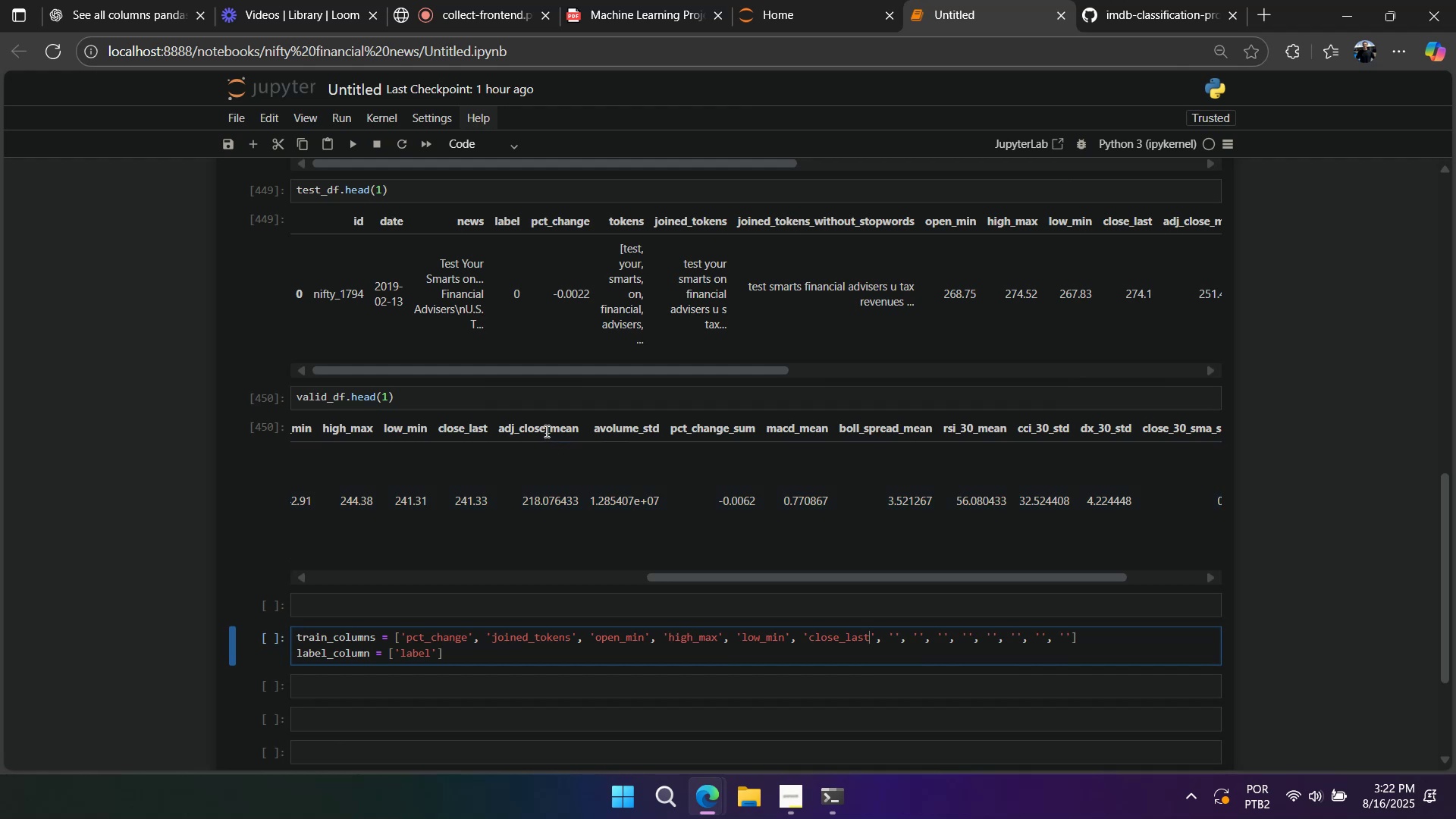 
double_click([545, 431])
 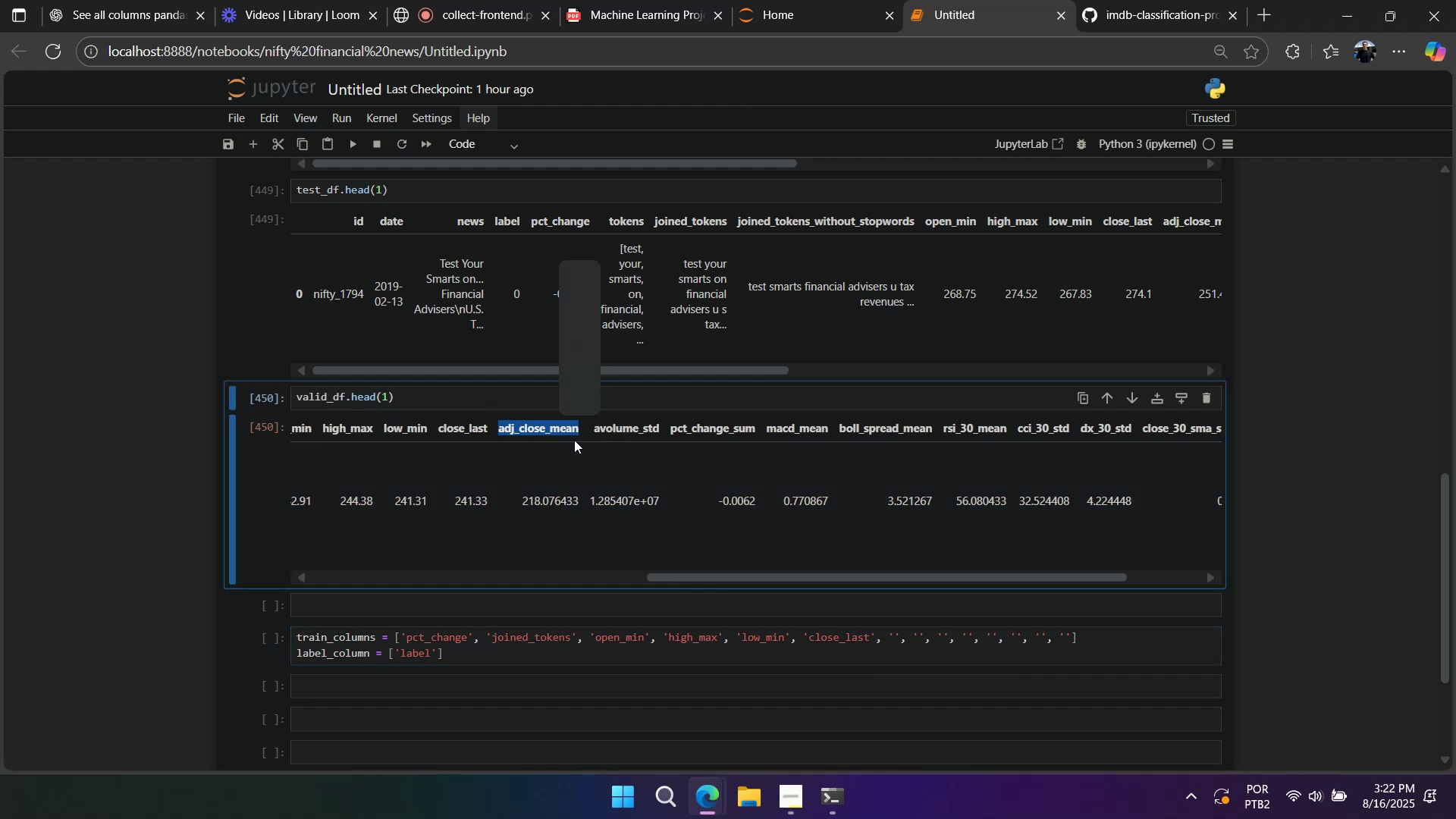 
key(Control+C)
 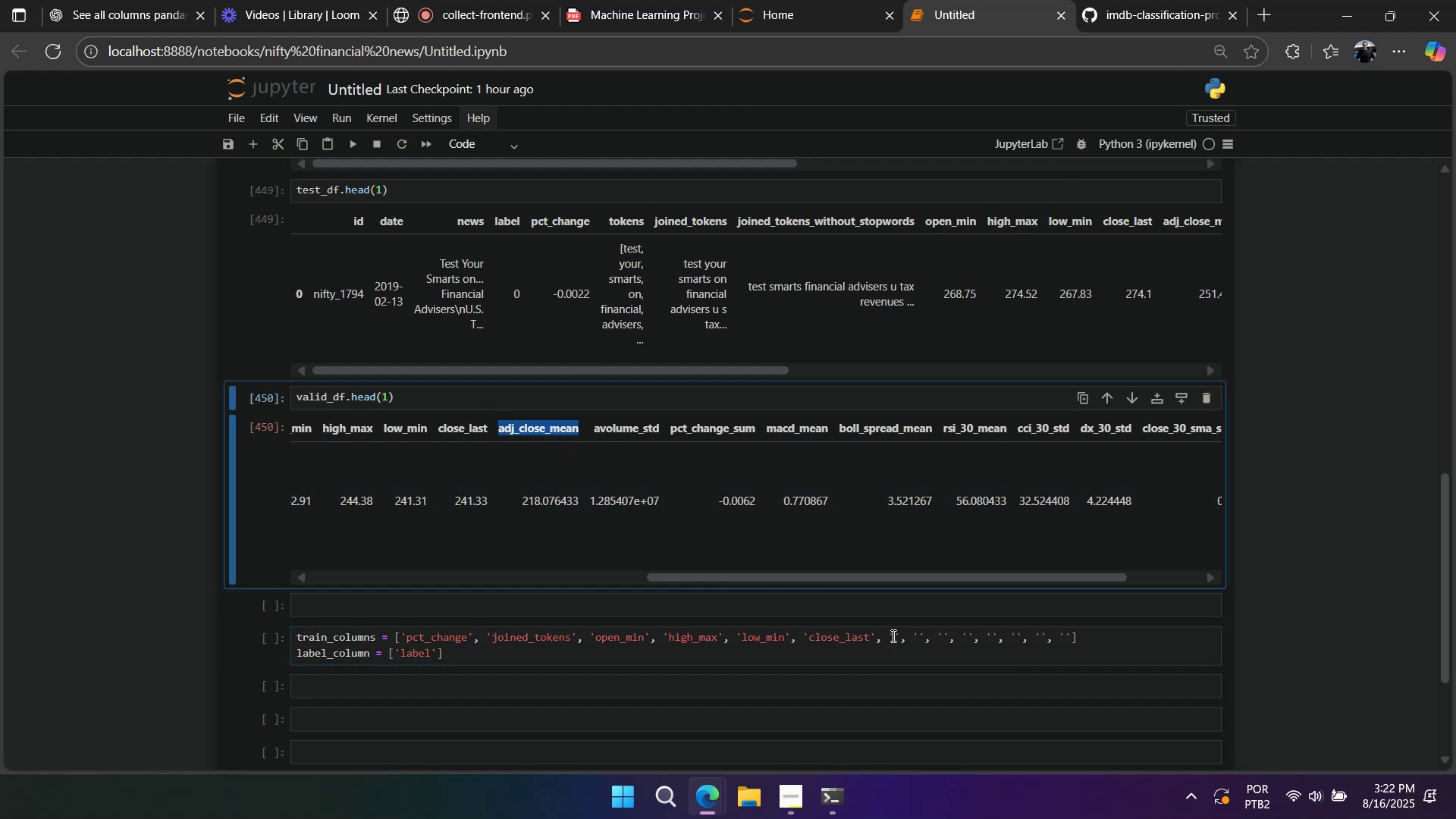 
left_click([892, 635])
 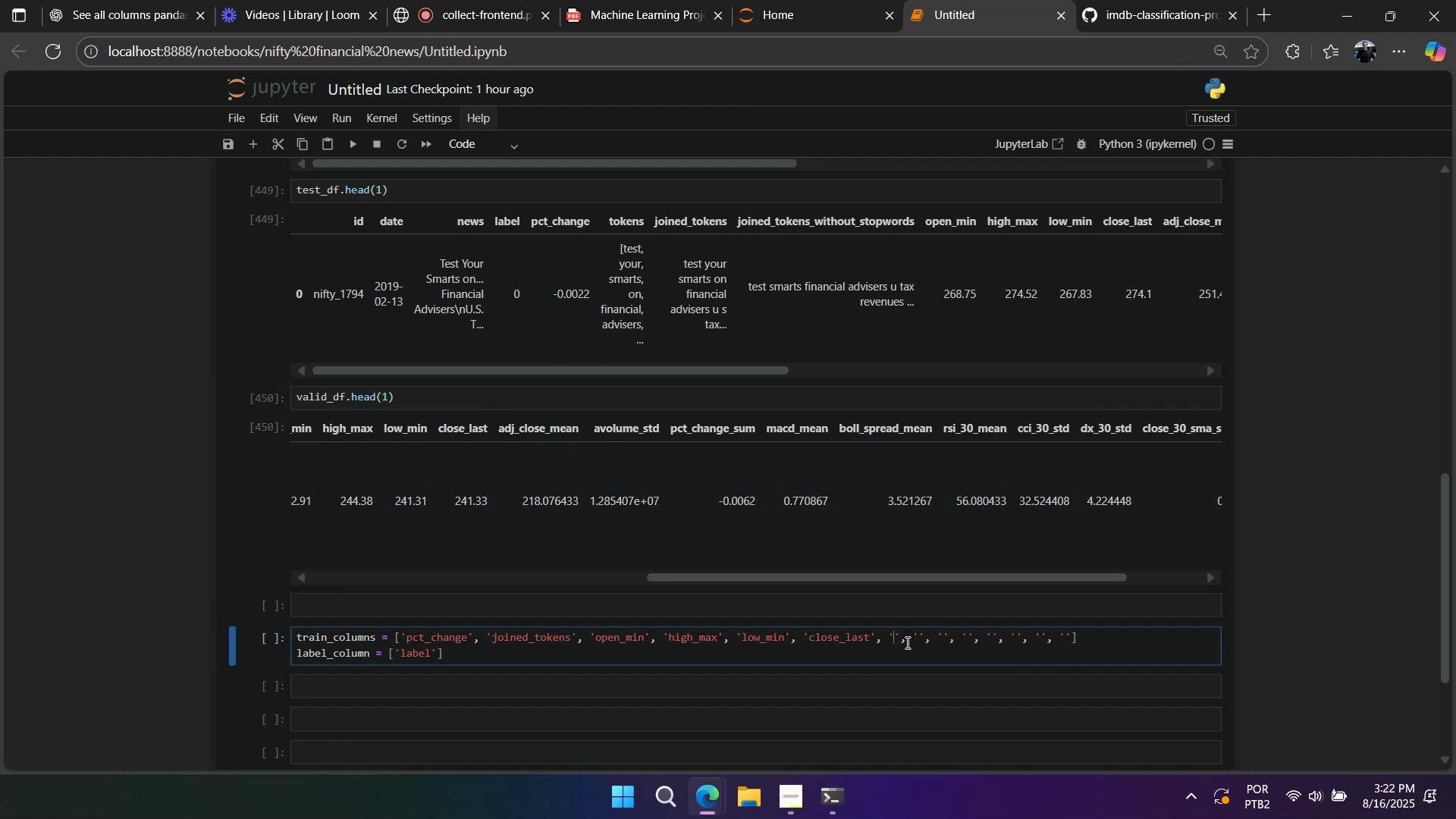 
key(Control+V)
 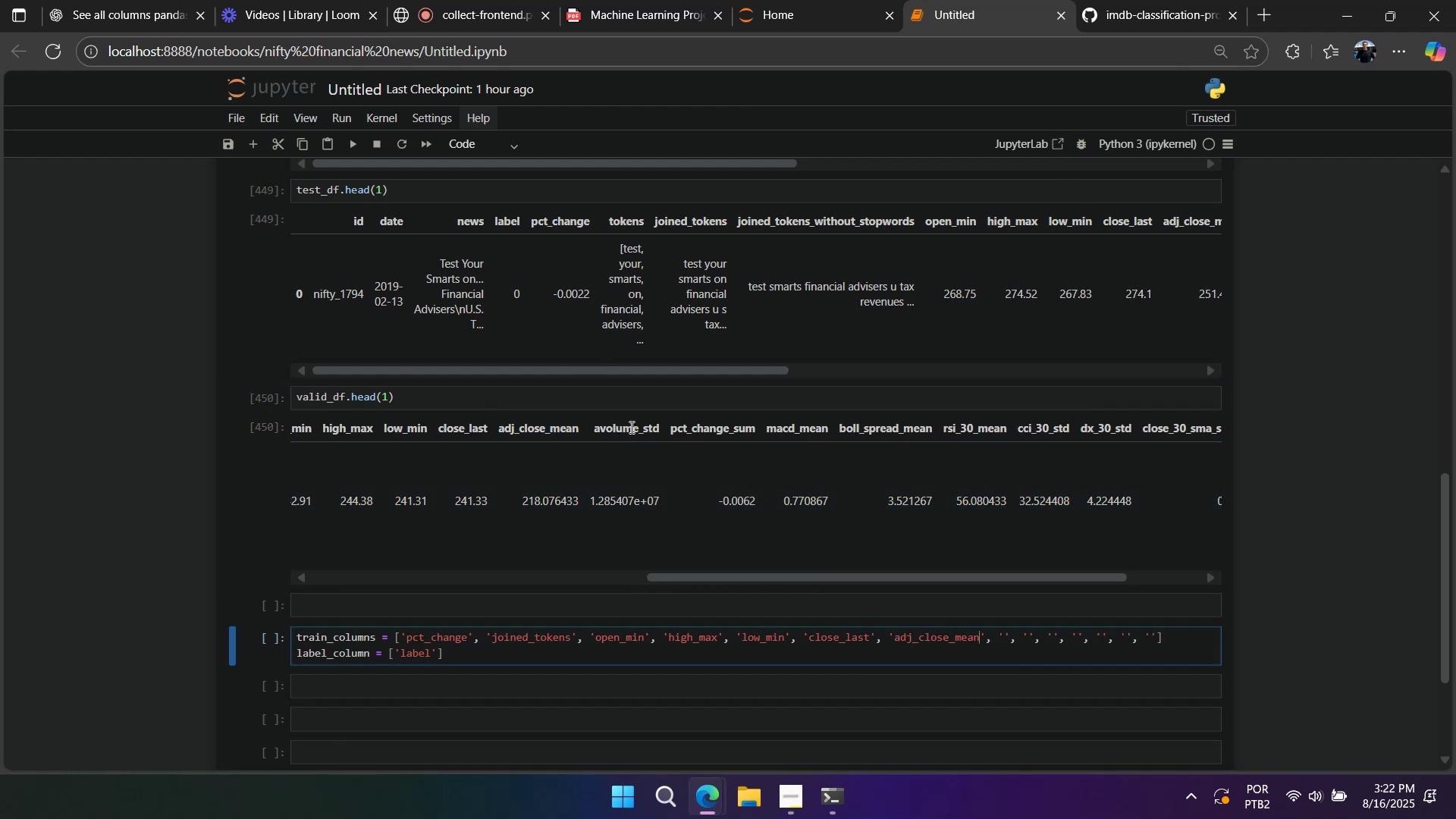 
double_click([630, 427])
 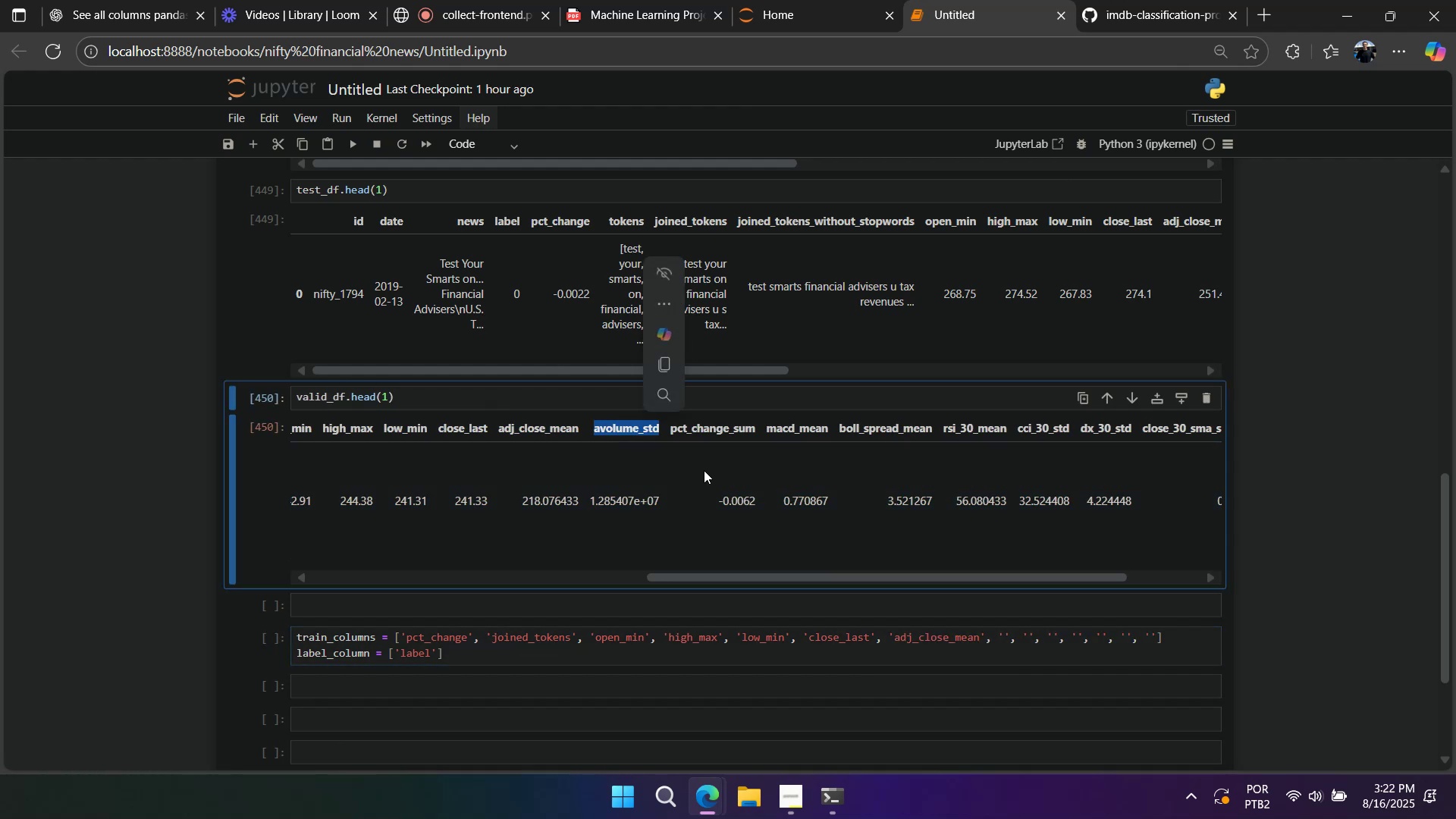 
key(Control+C)
 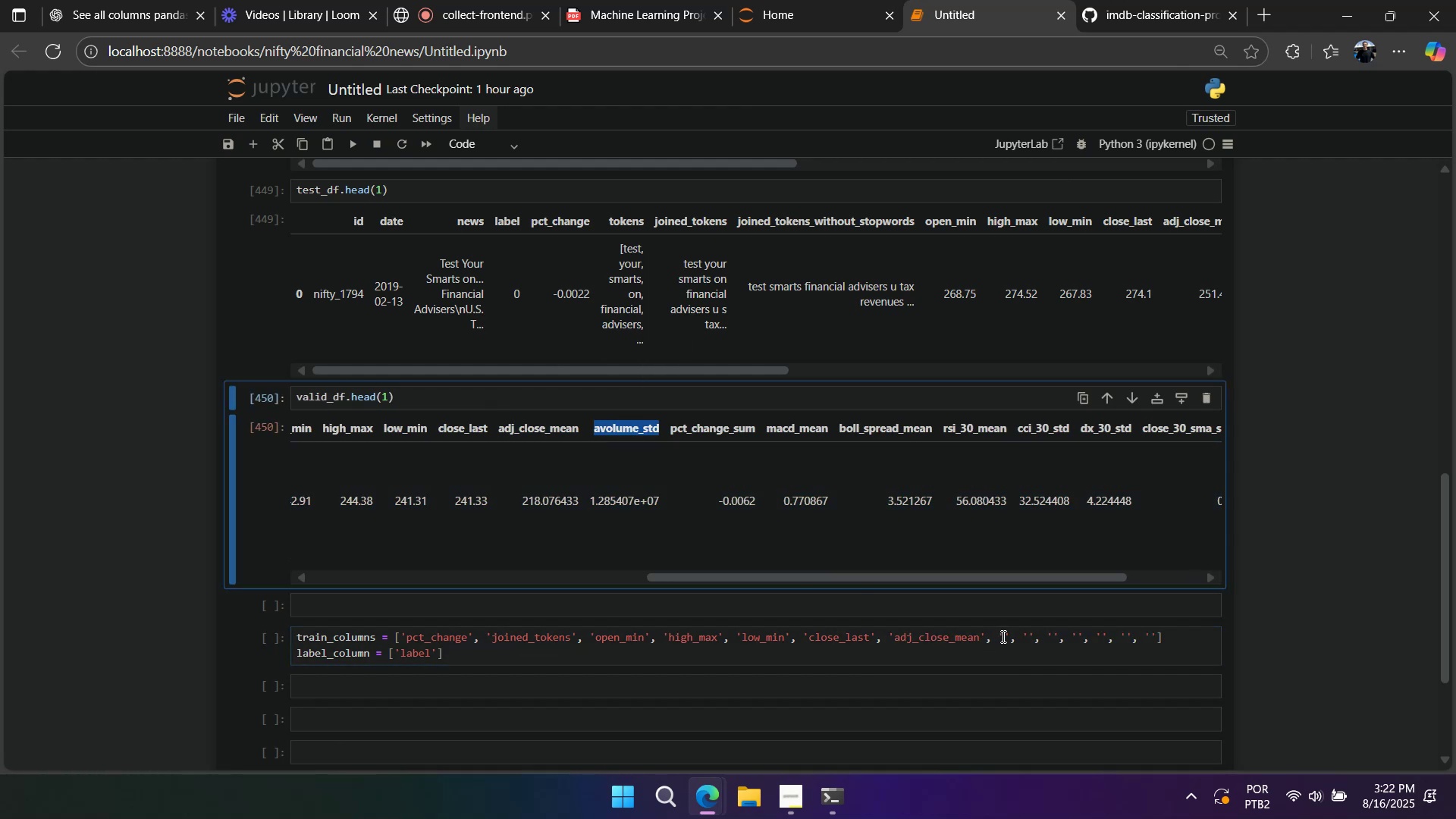 
left_click([1003, 636])
 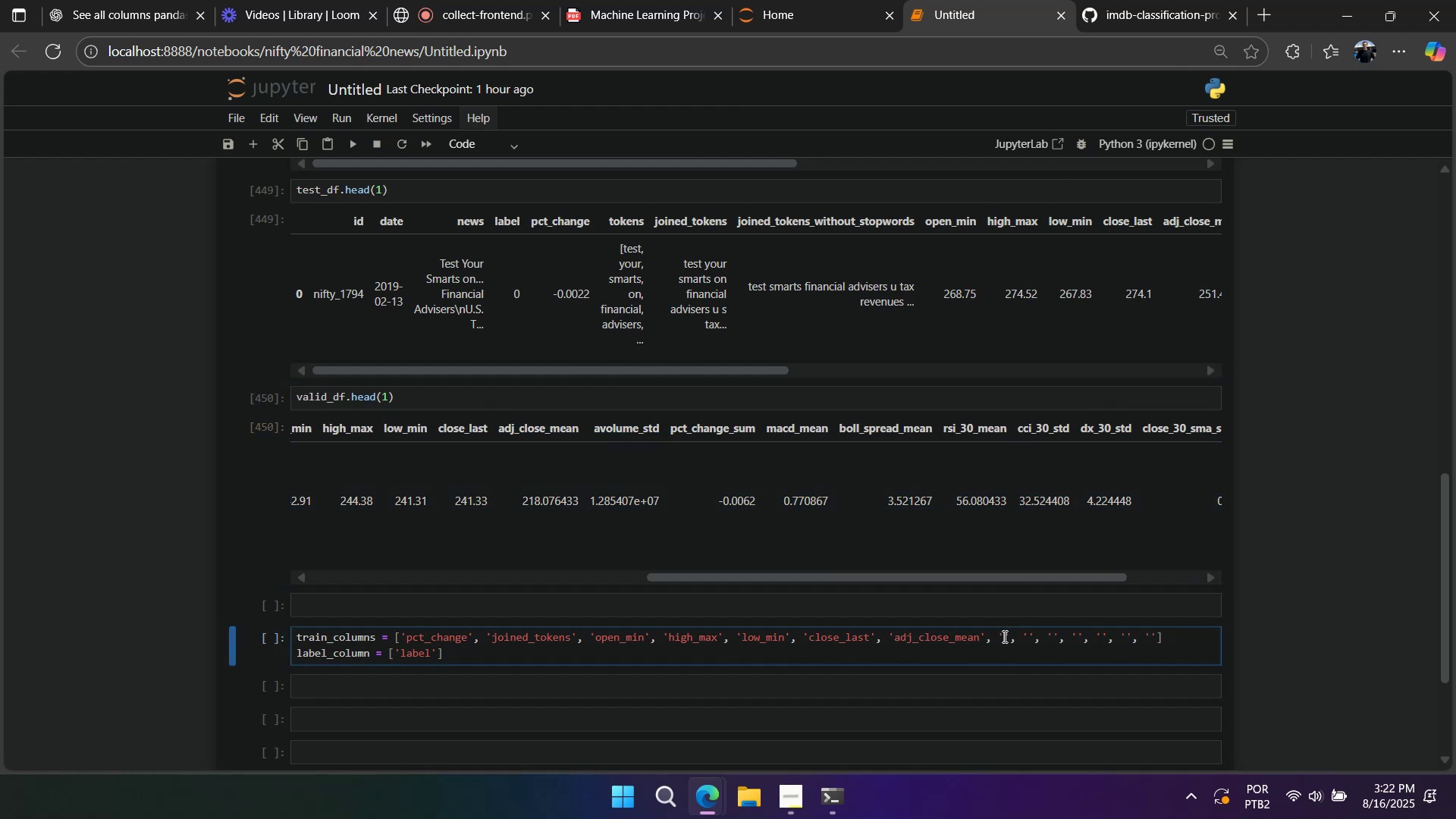 
key(Control+V)
 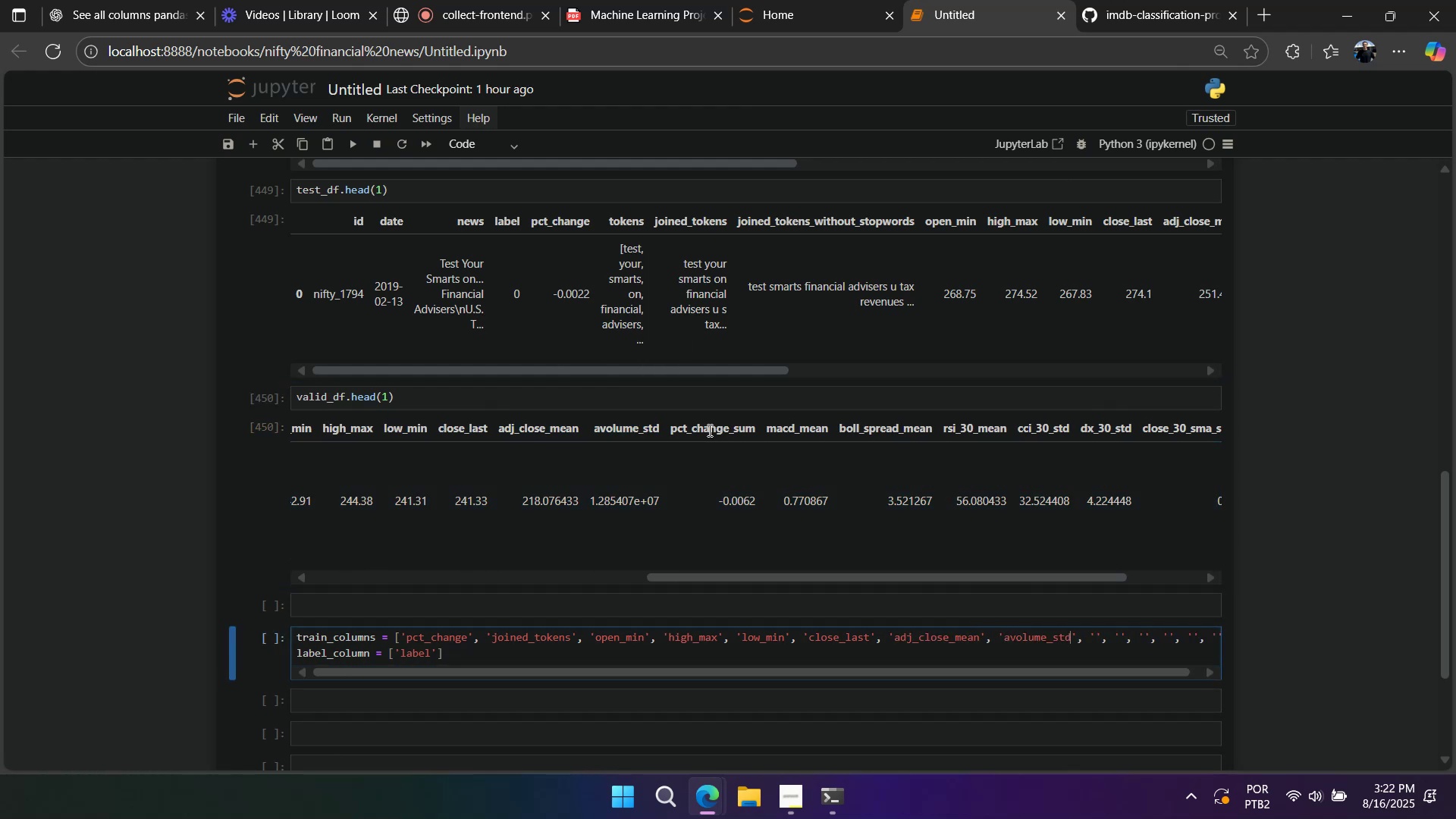 
double_click([708, 430])
 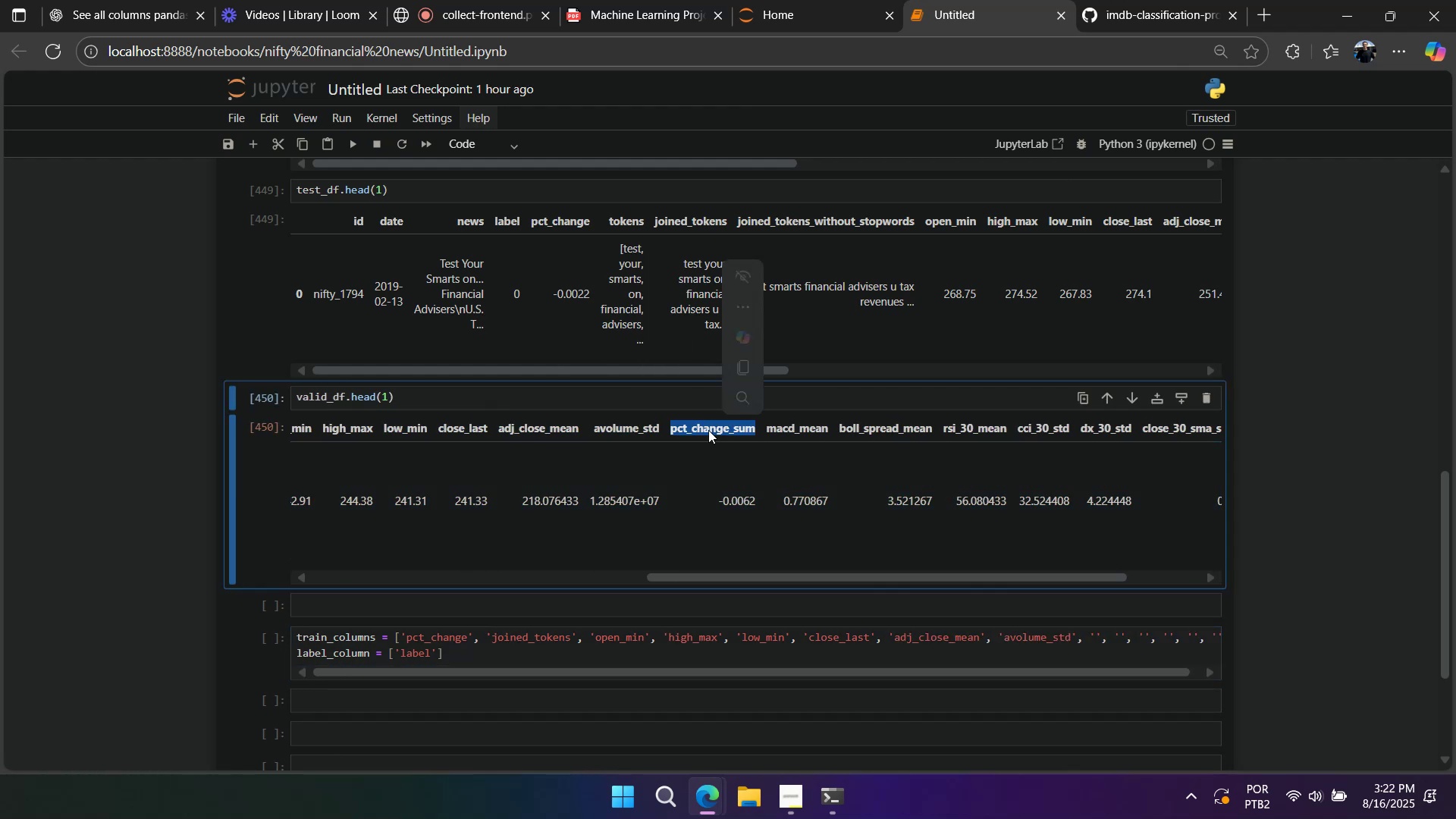 
key(Control+C)
 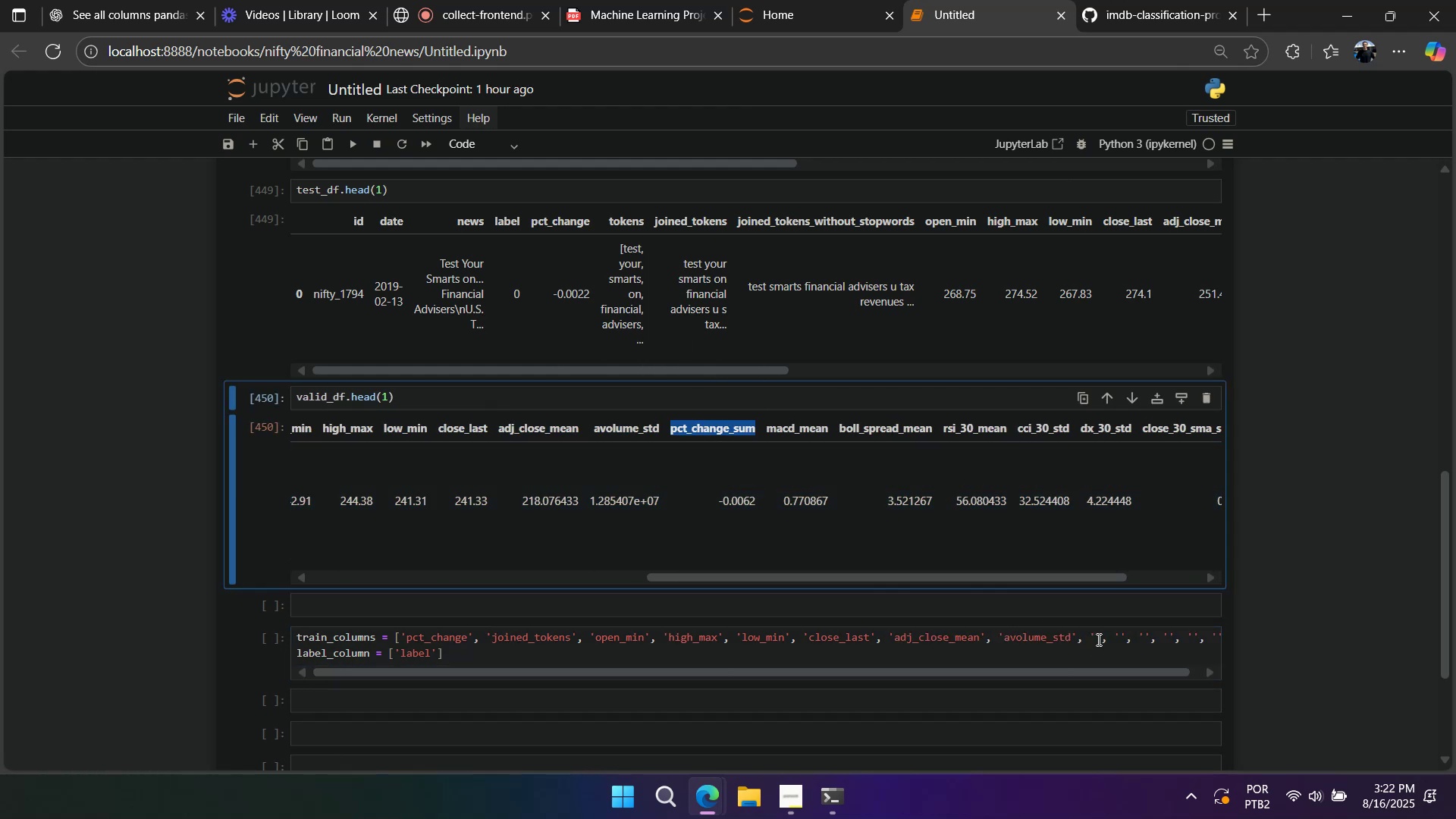 
left_click([1098, 638])
 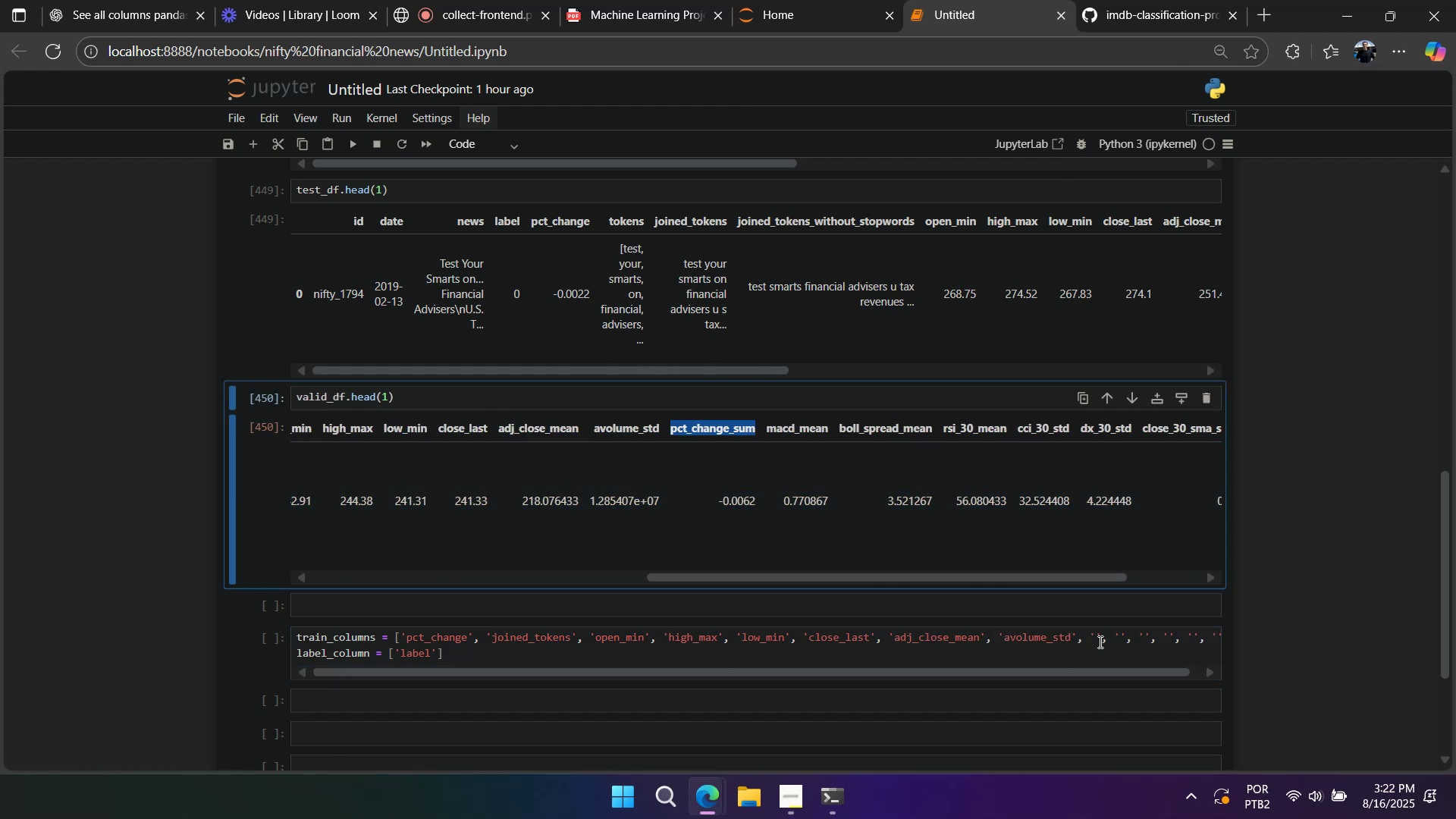 
key(Control+V)
 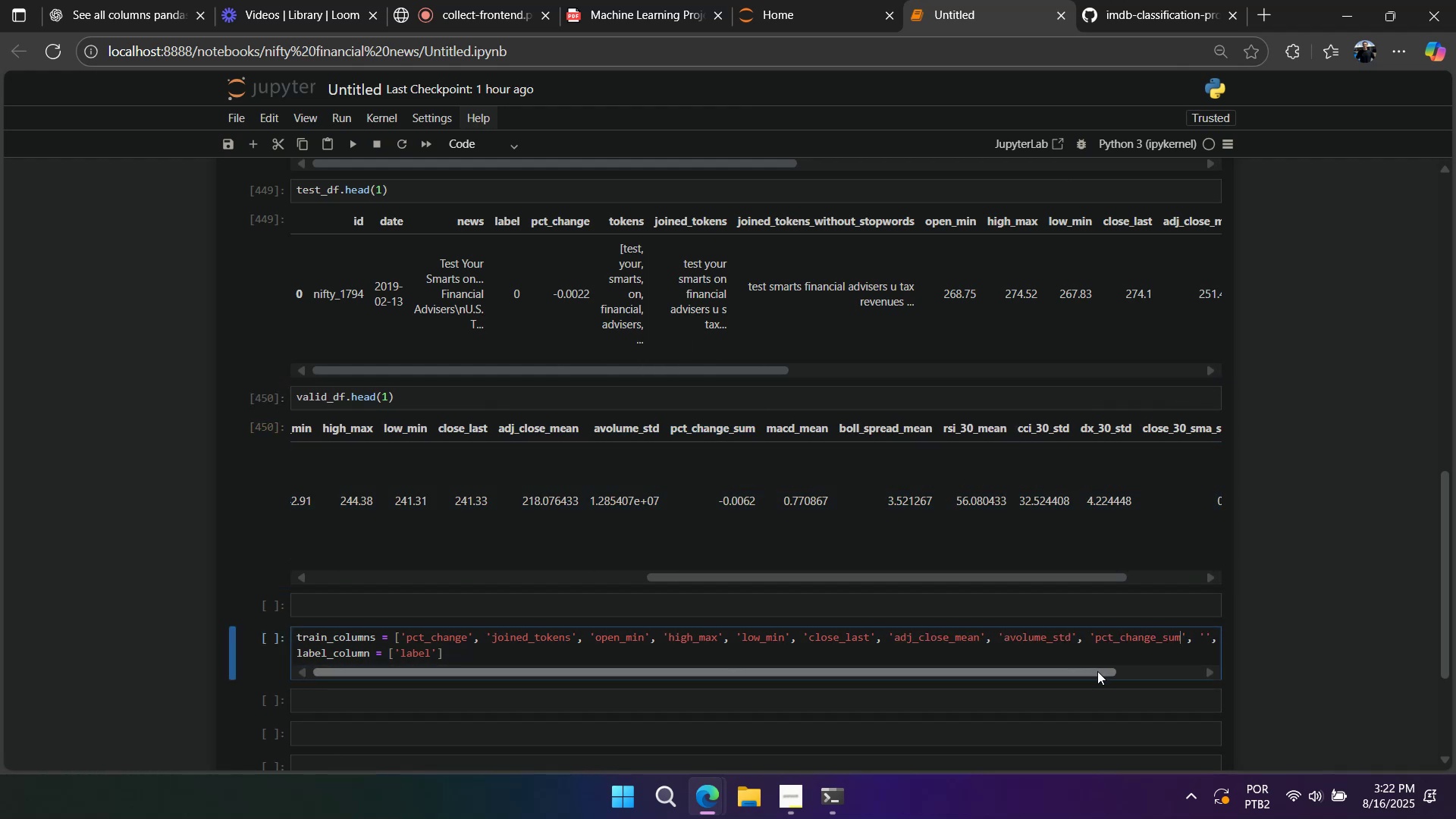 
left_click_drag(start_coordinate=[1097, 671], to_coordinate=[1259, 679])
 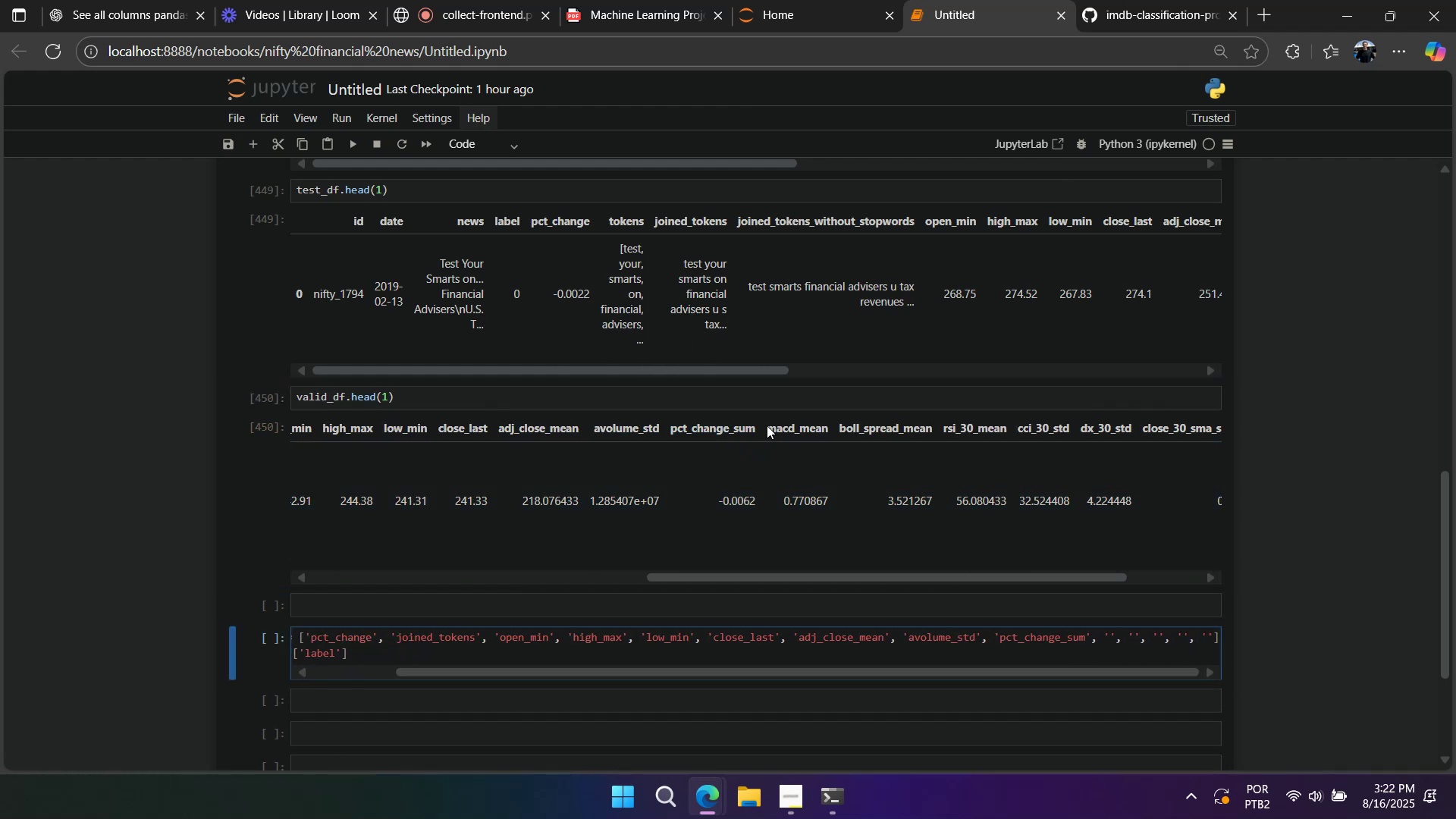 
double_click([789, 425])
 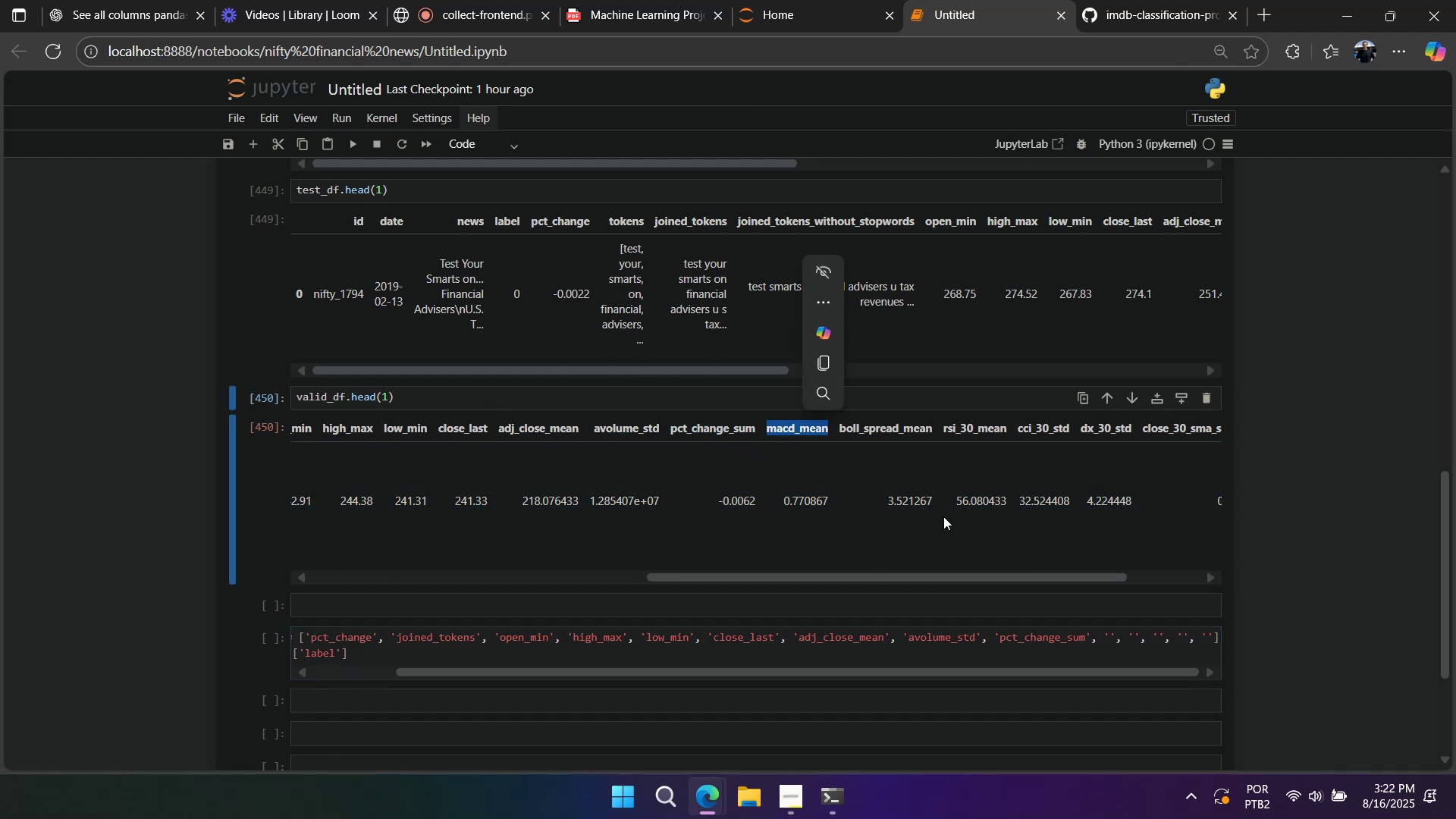 
key(Control+C)
 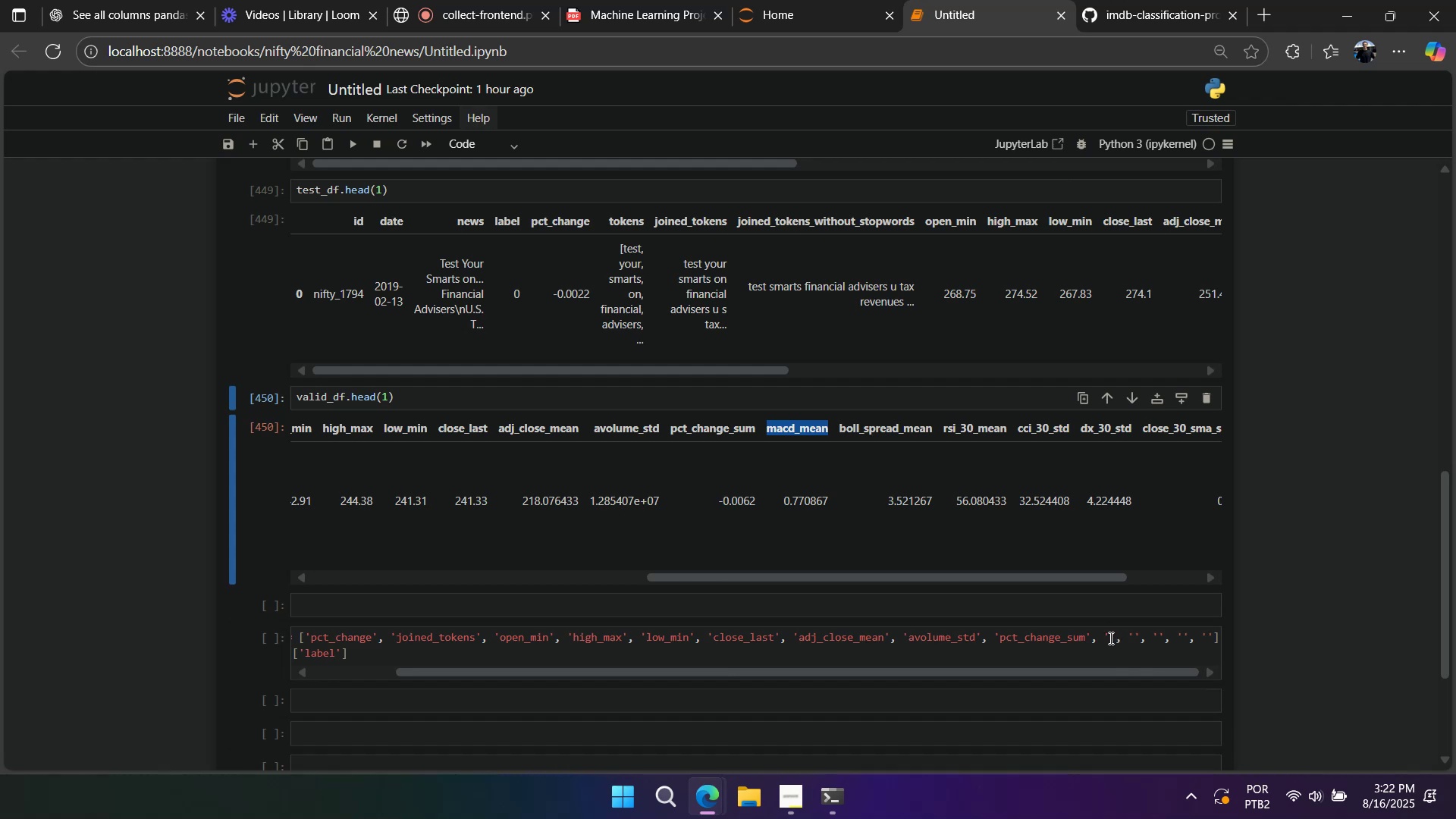 
key(Control+V)
 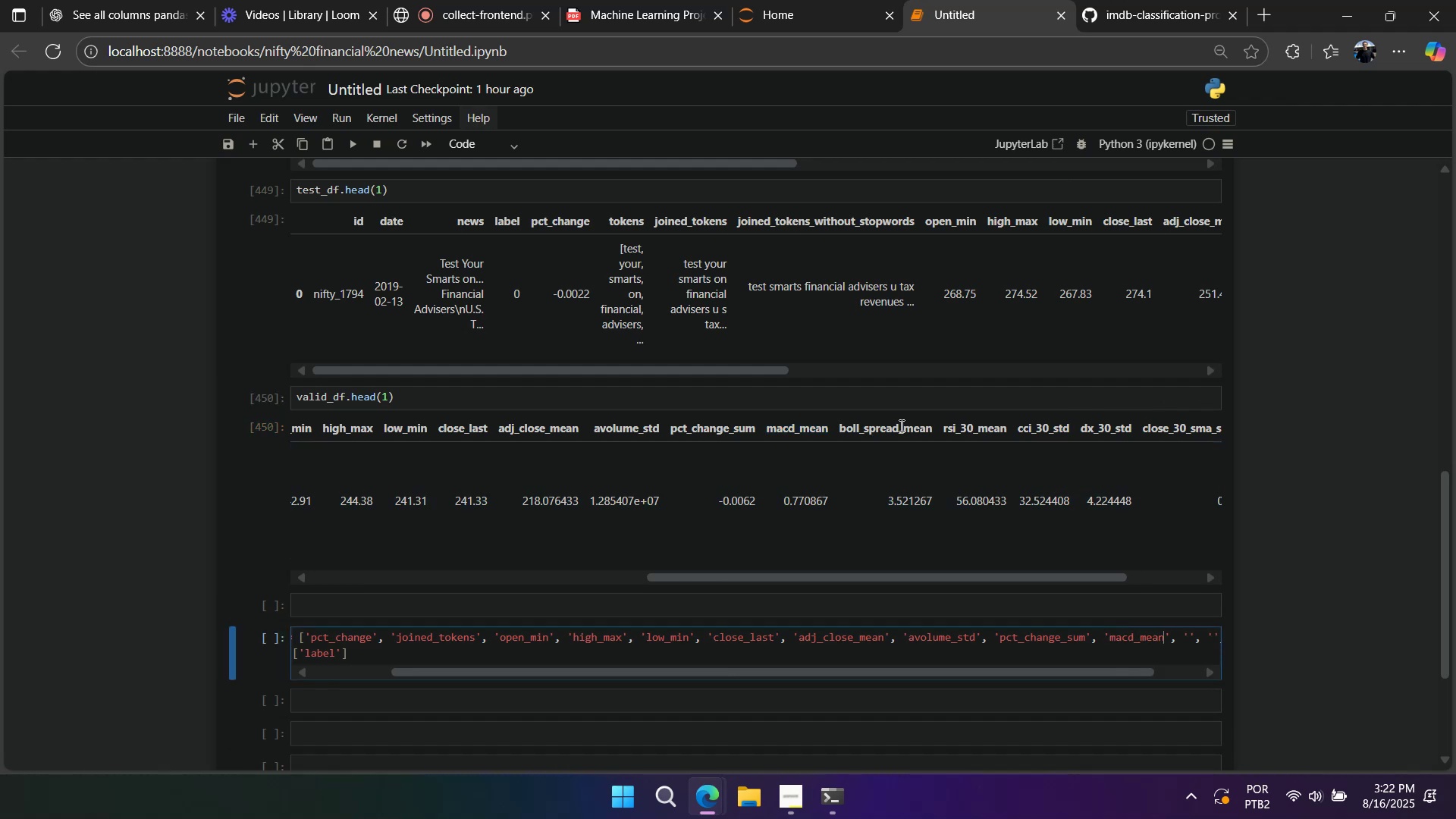 
double_click([900, 425])
 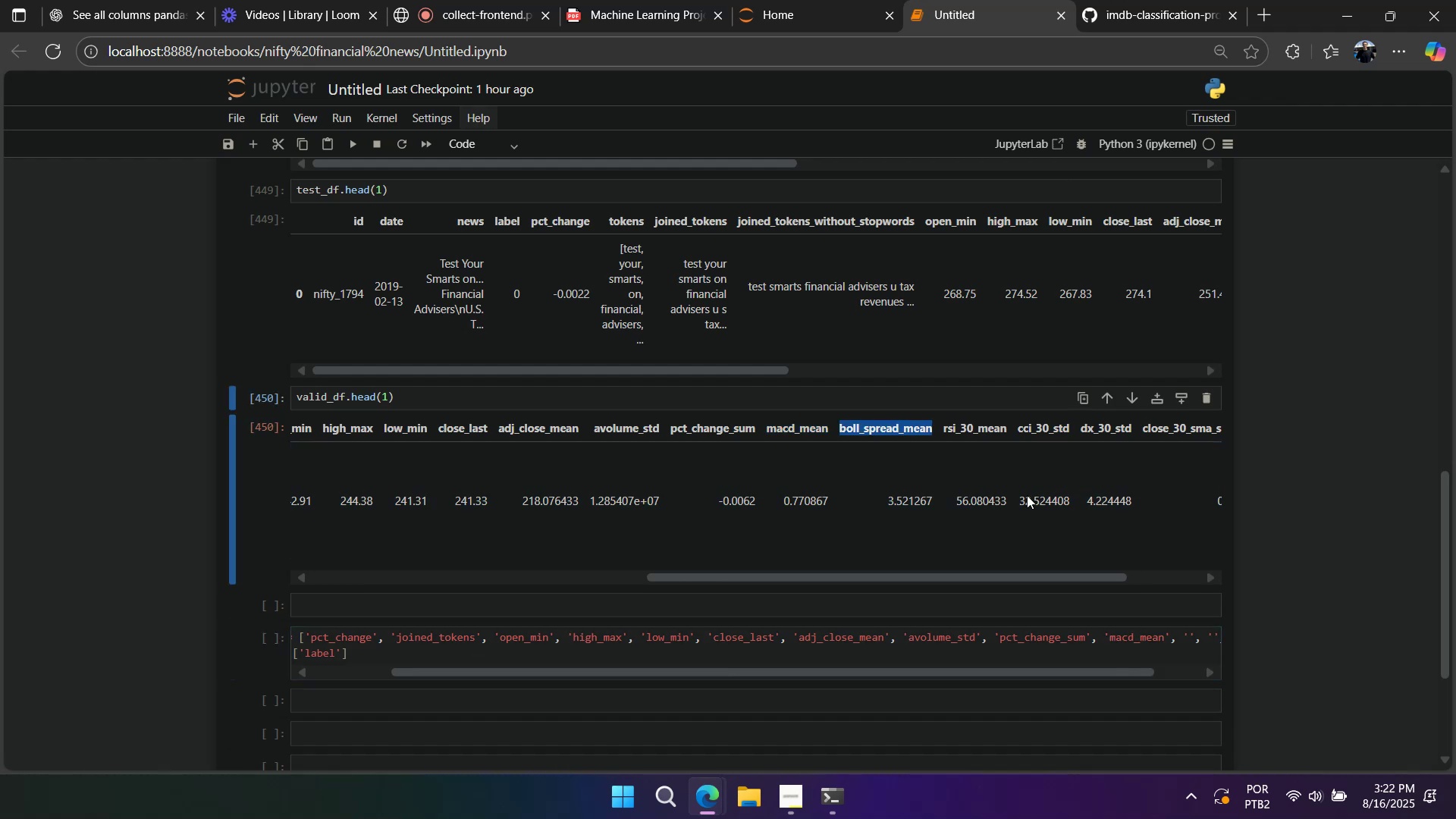 
key(Control+C)
 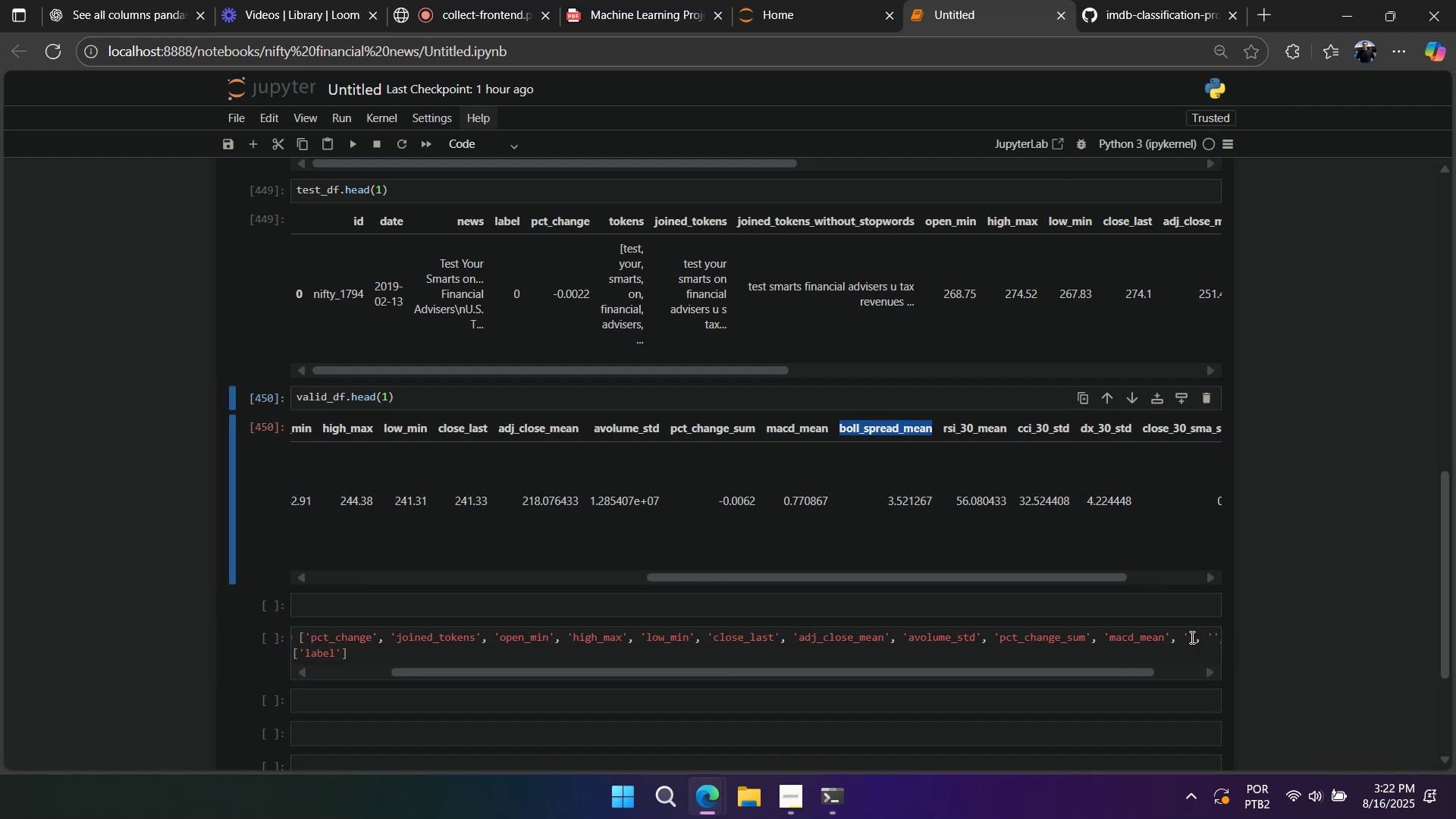 
left_click([1190, 637])
 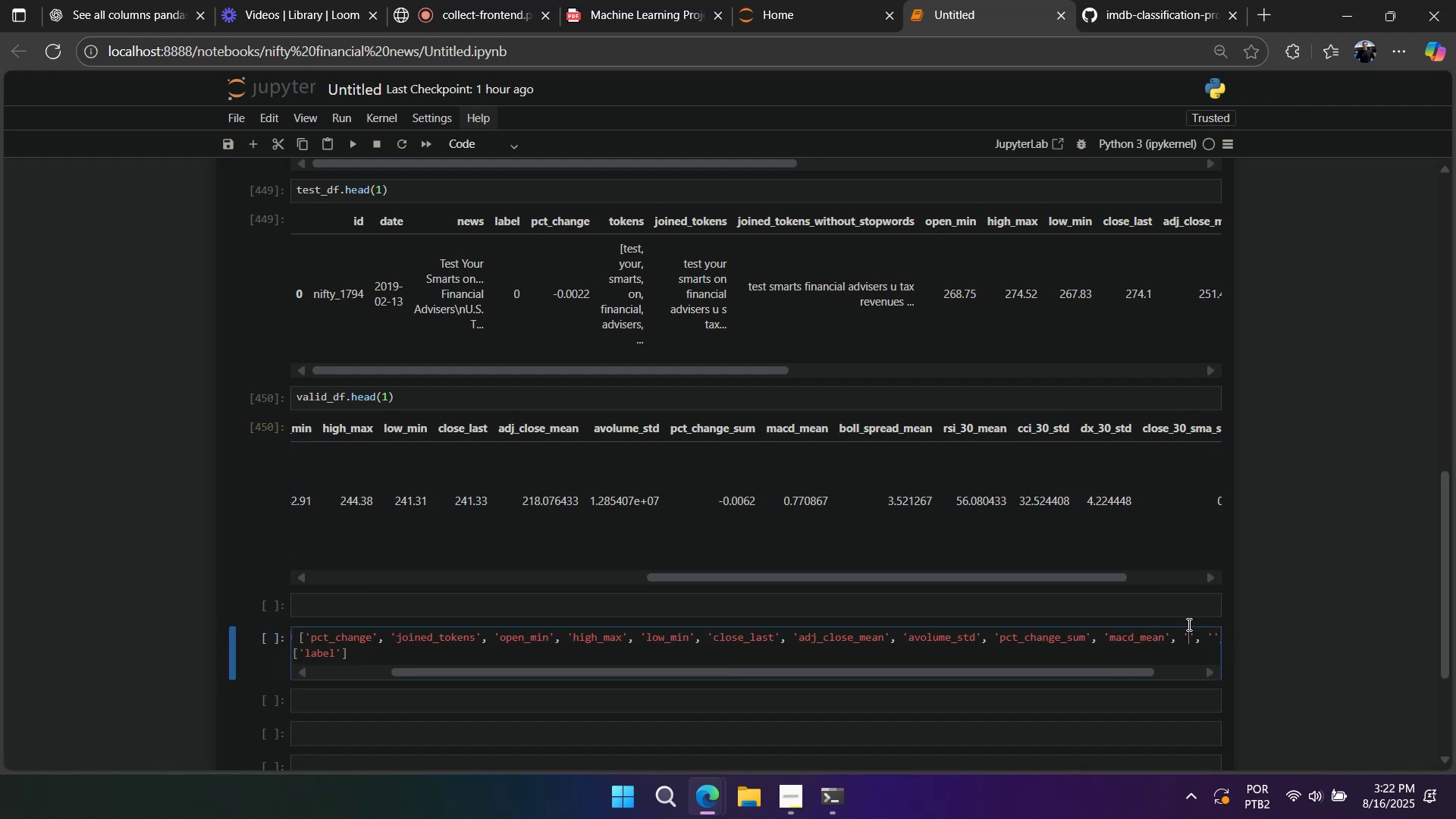 
key(Control+V)
 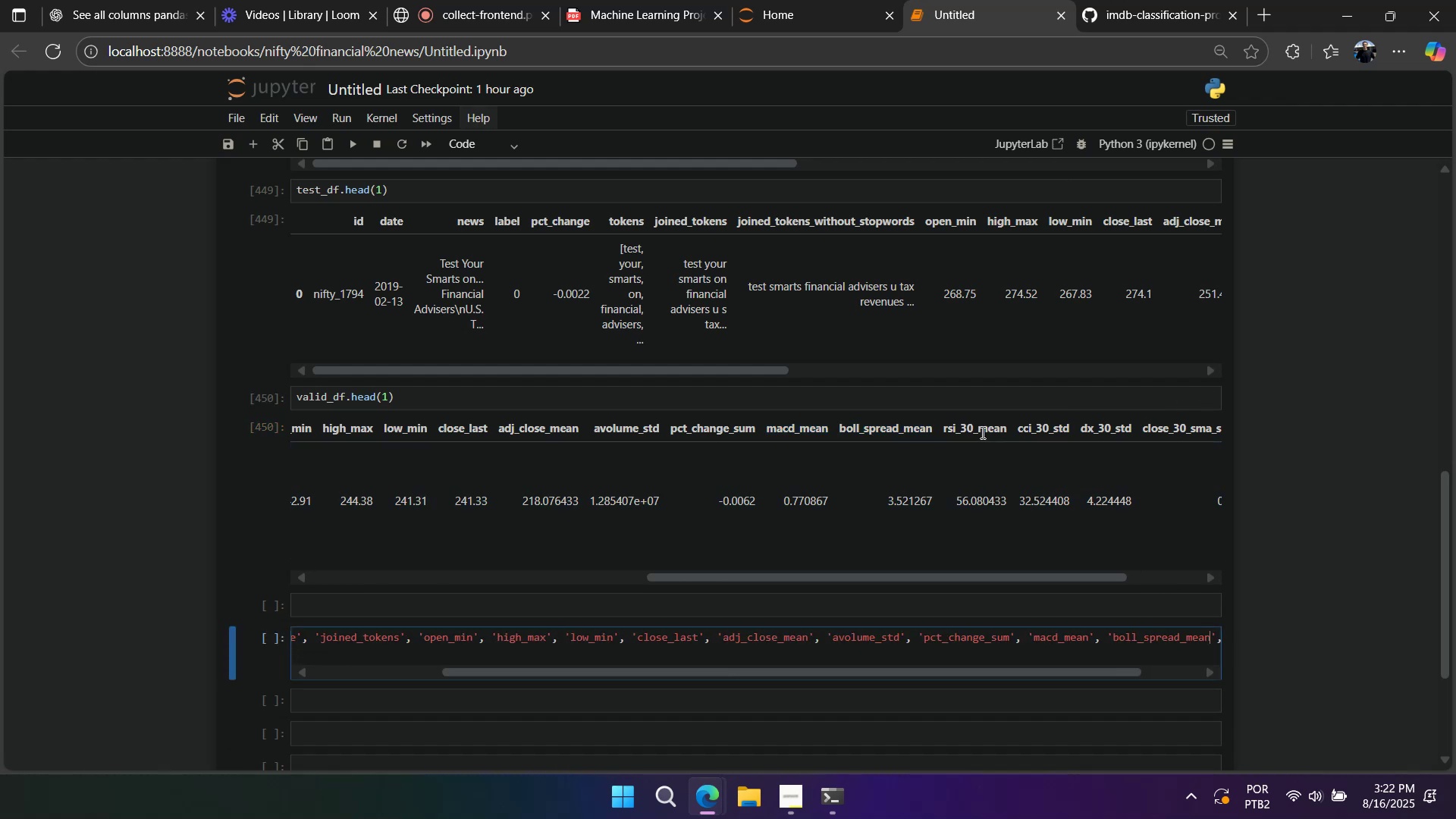 
double_click([981, 432])
 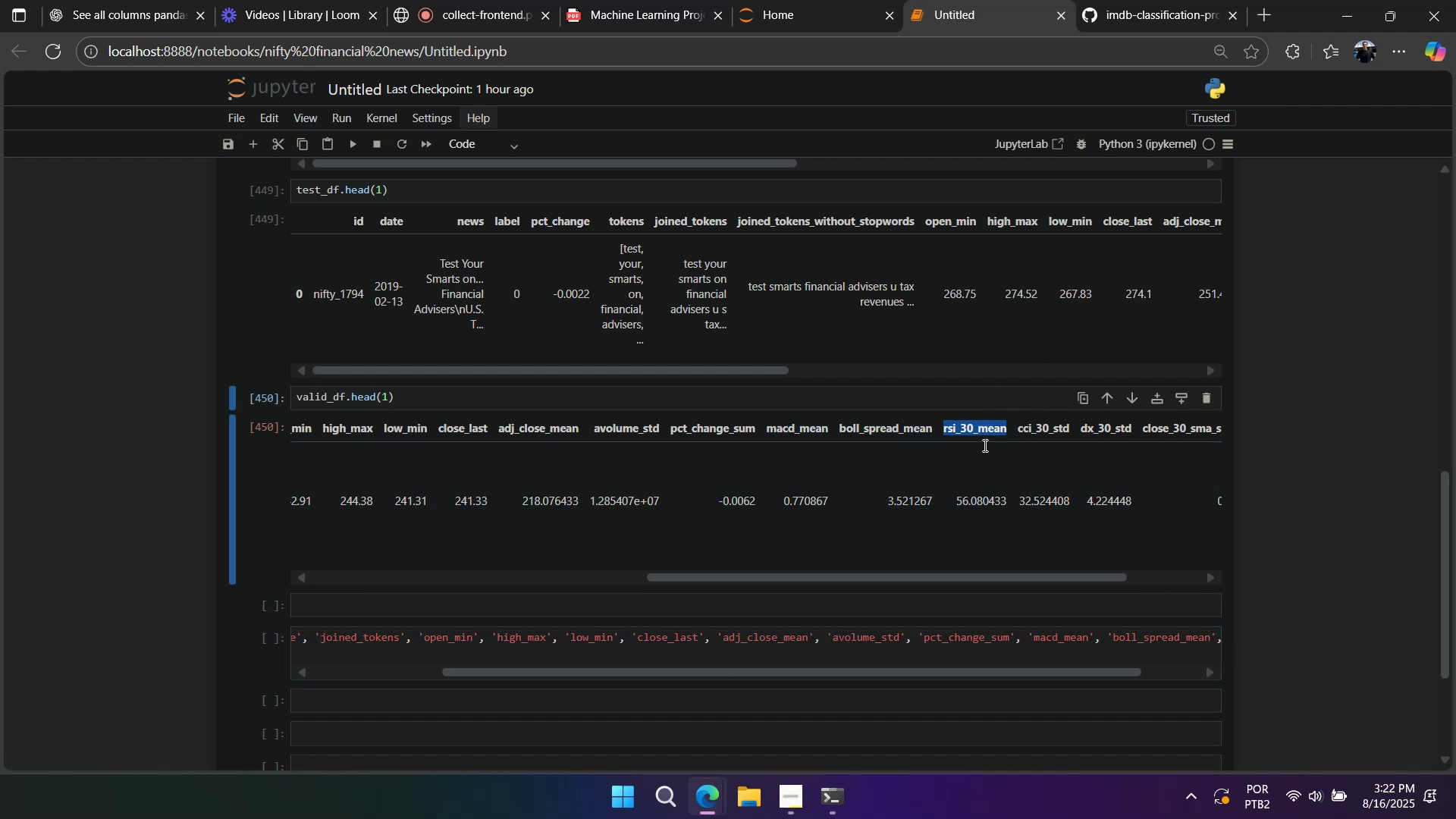 
key(Control+C)
 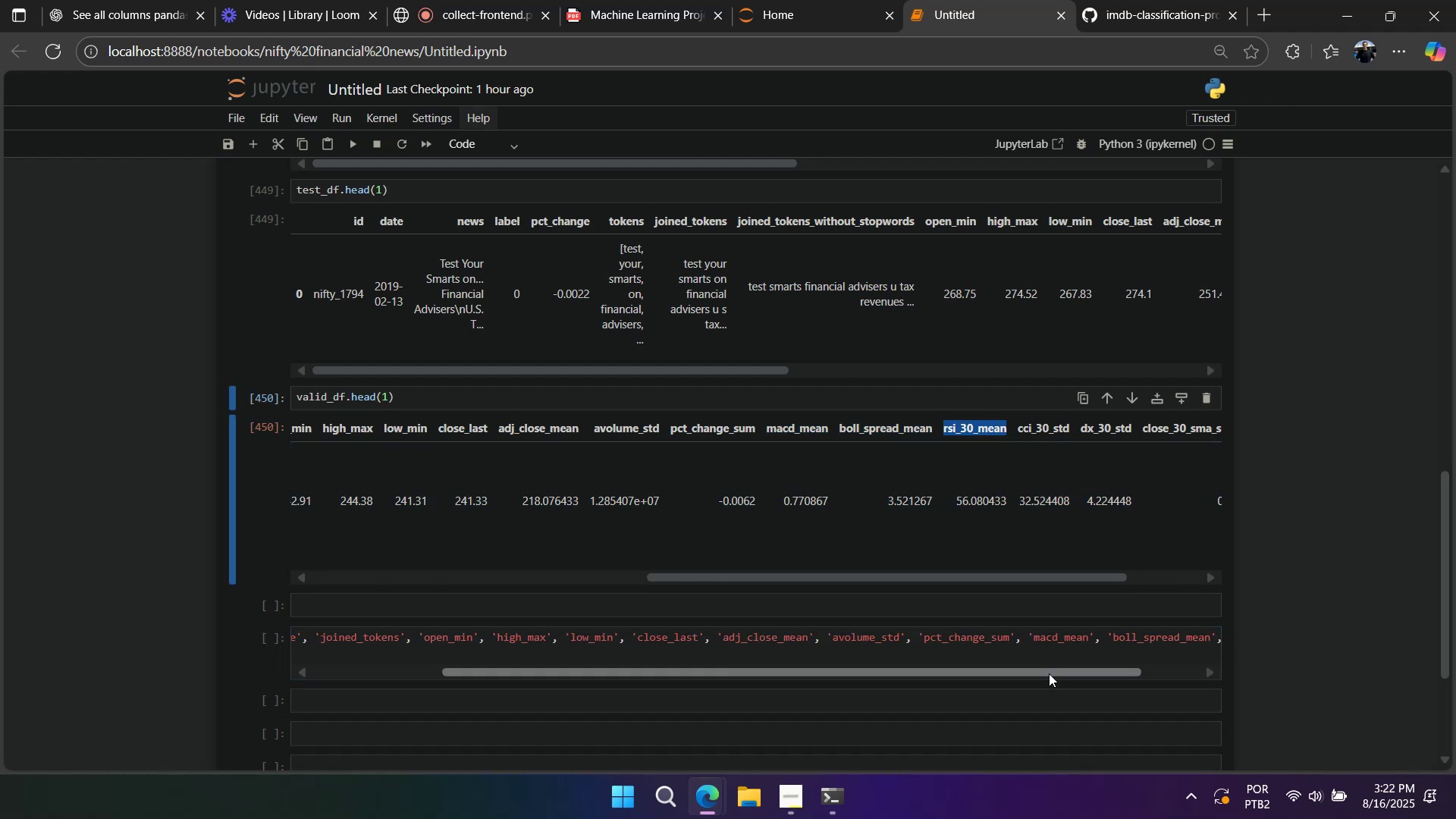 
left_click_drag(start_coordinate=[1050, 673], to_coordinate=[1177, 669])
 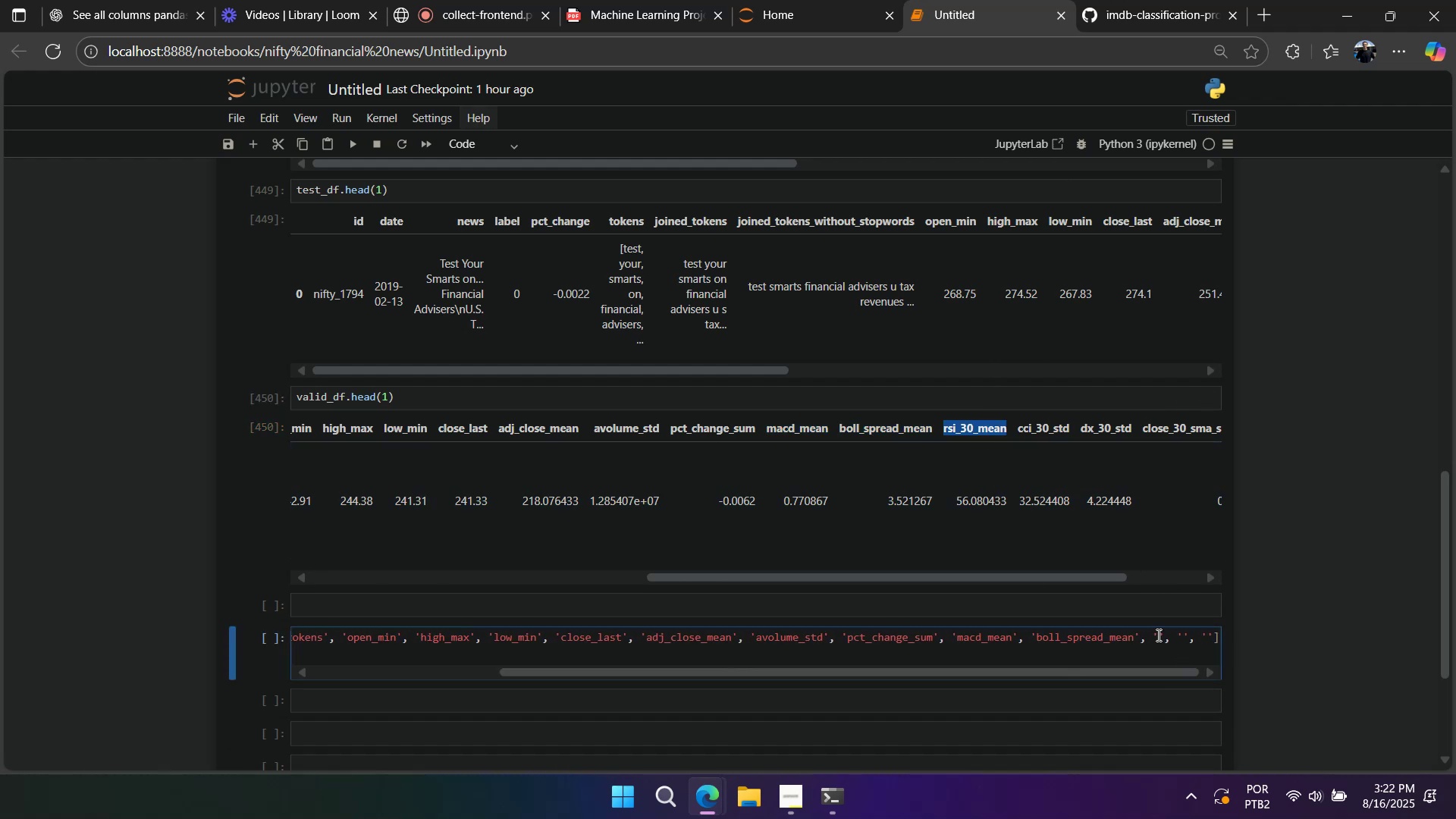 
left_click([1158, 634])
 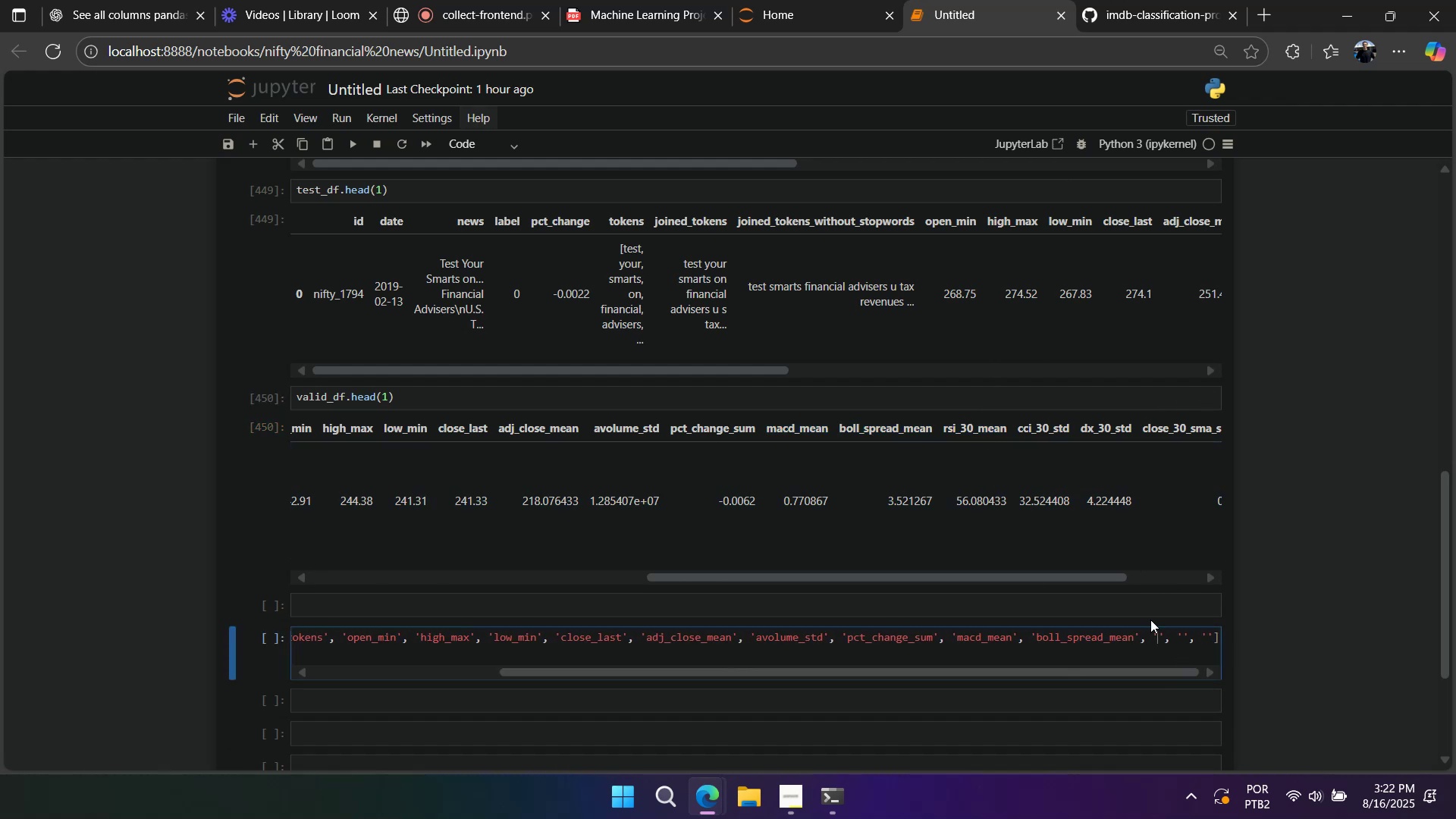 
key(Control+V)
 